 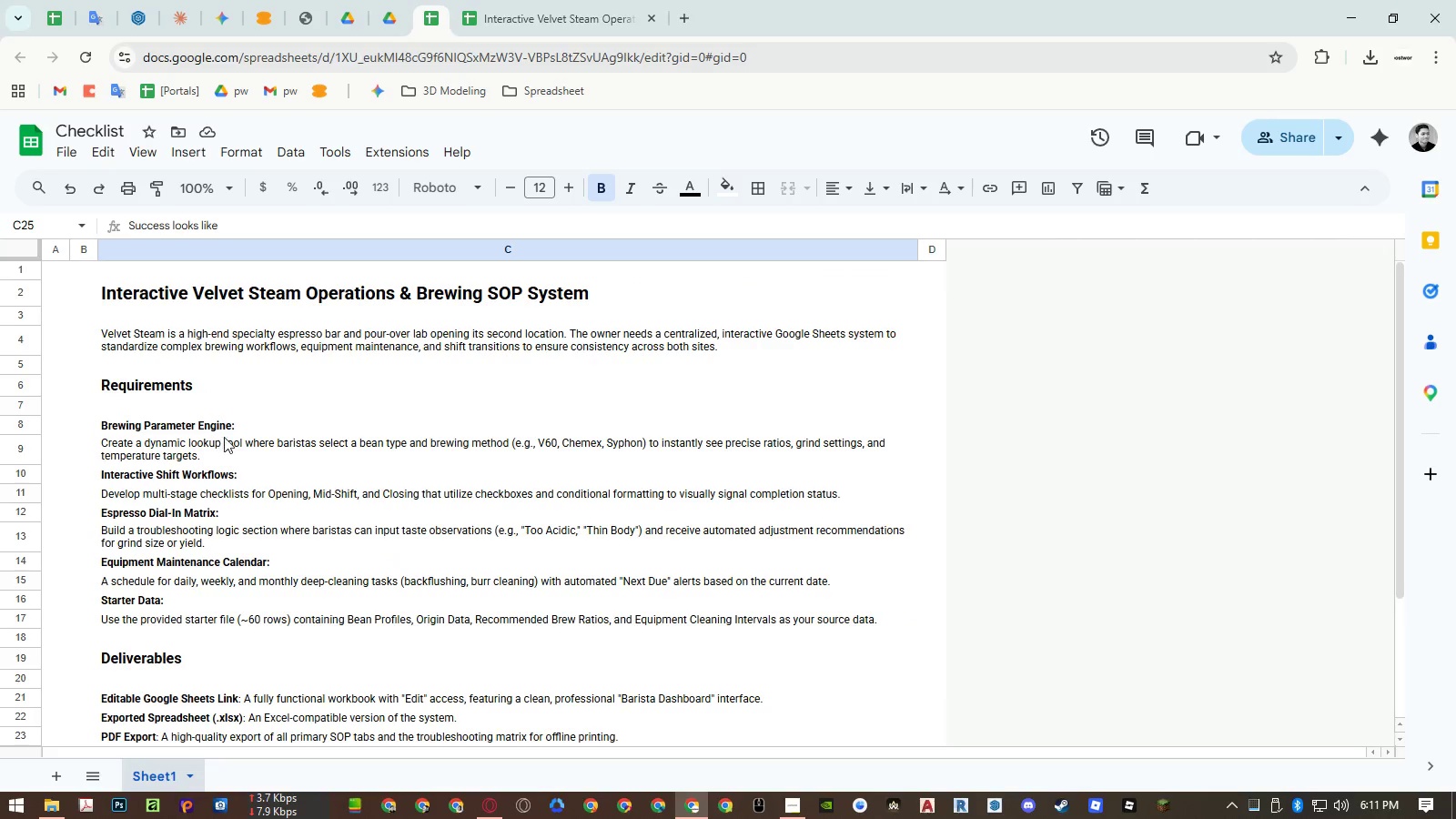 
left_click([110, 451])
 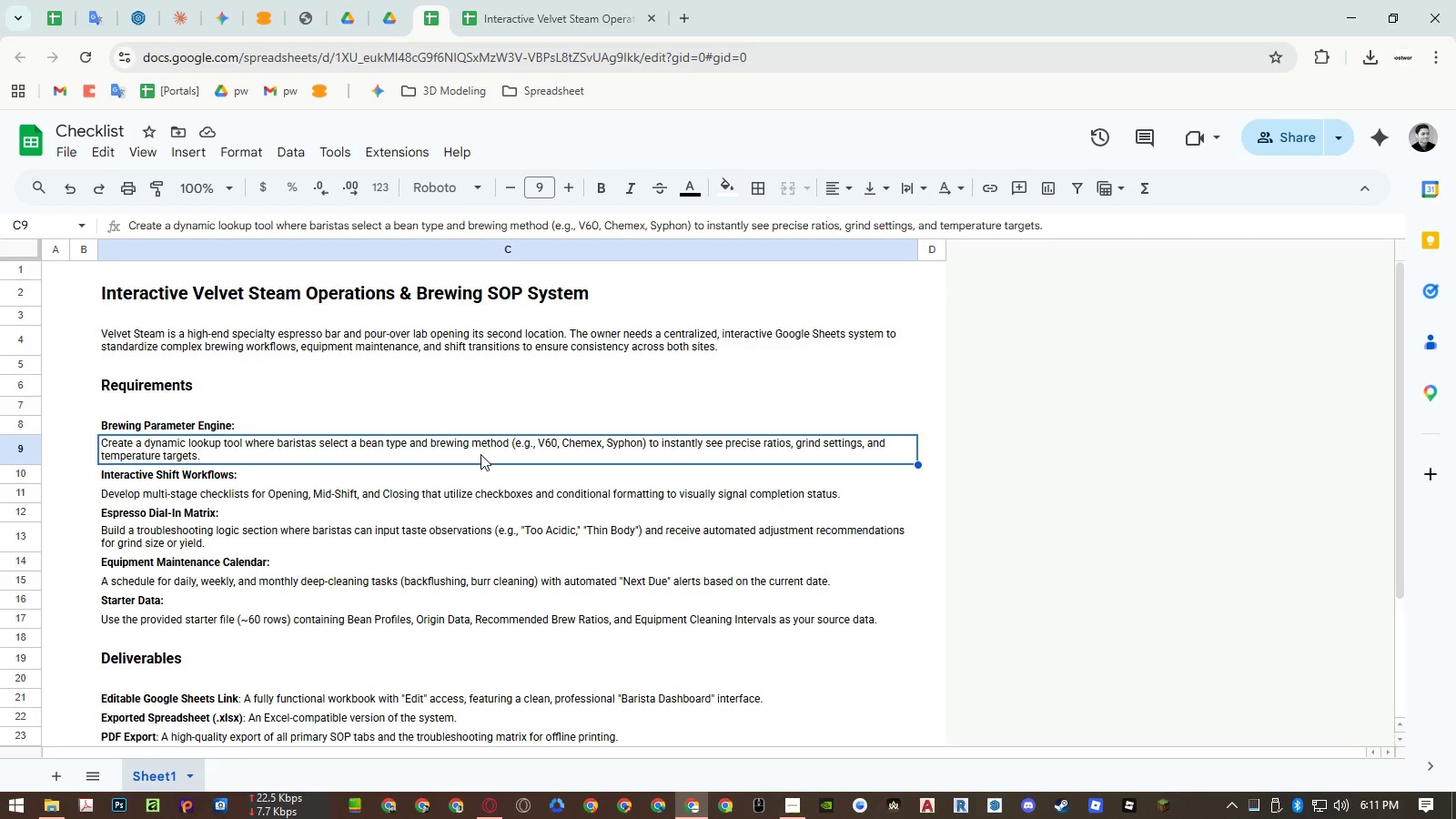 
wait(9.38)
 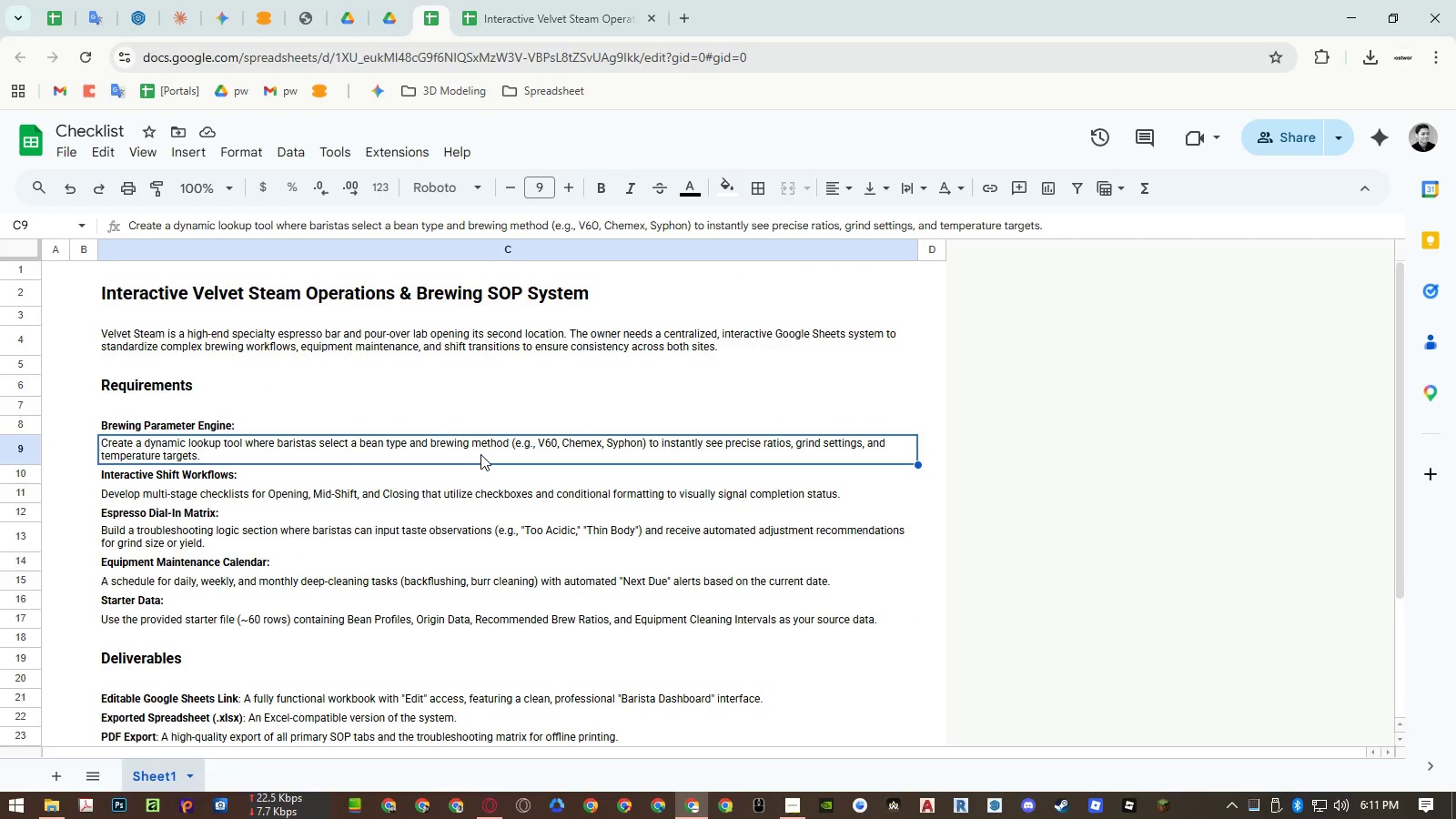 
double_click([204, 450])
 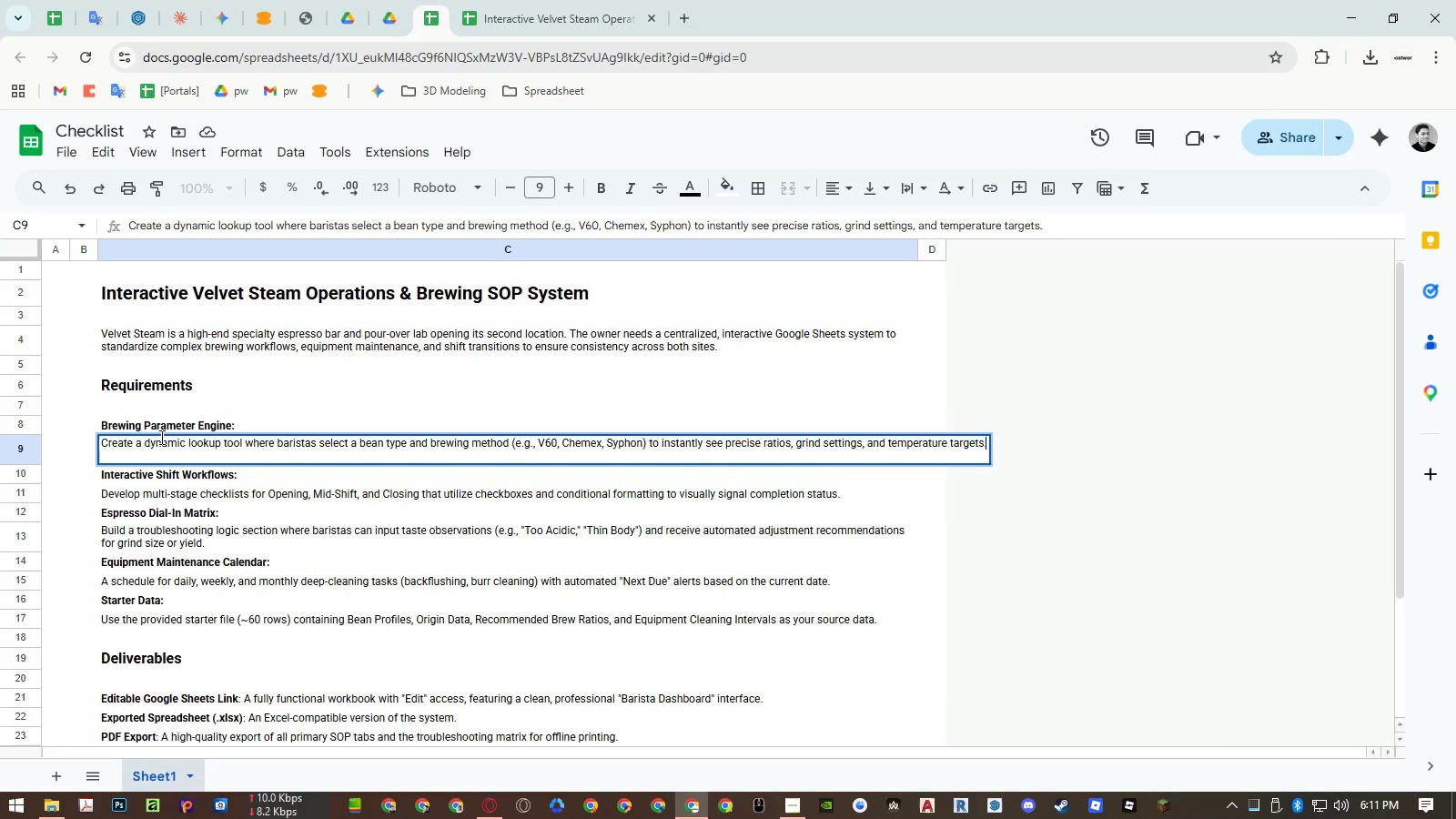 
left_click([160, 437])
 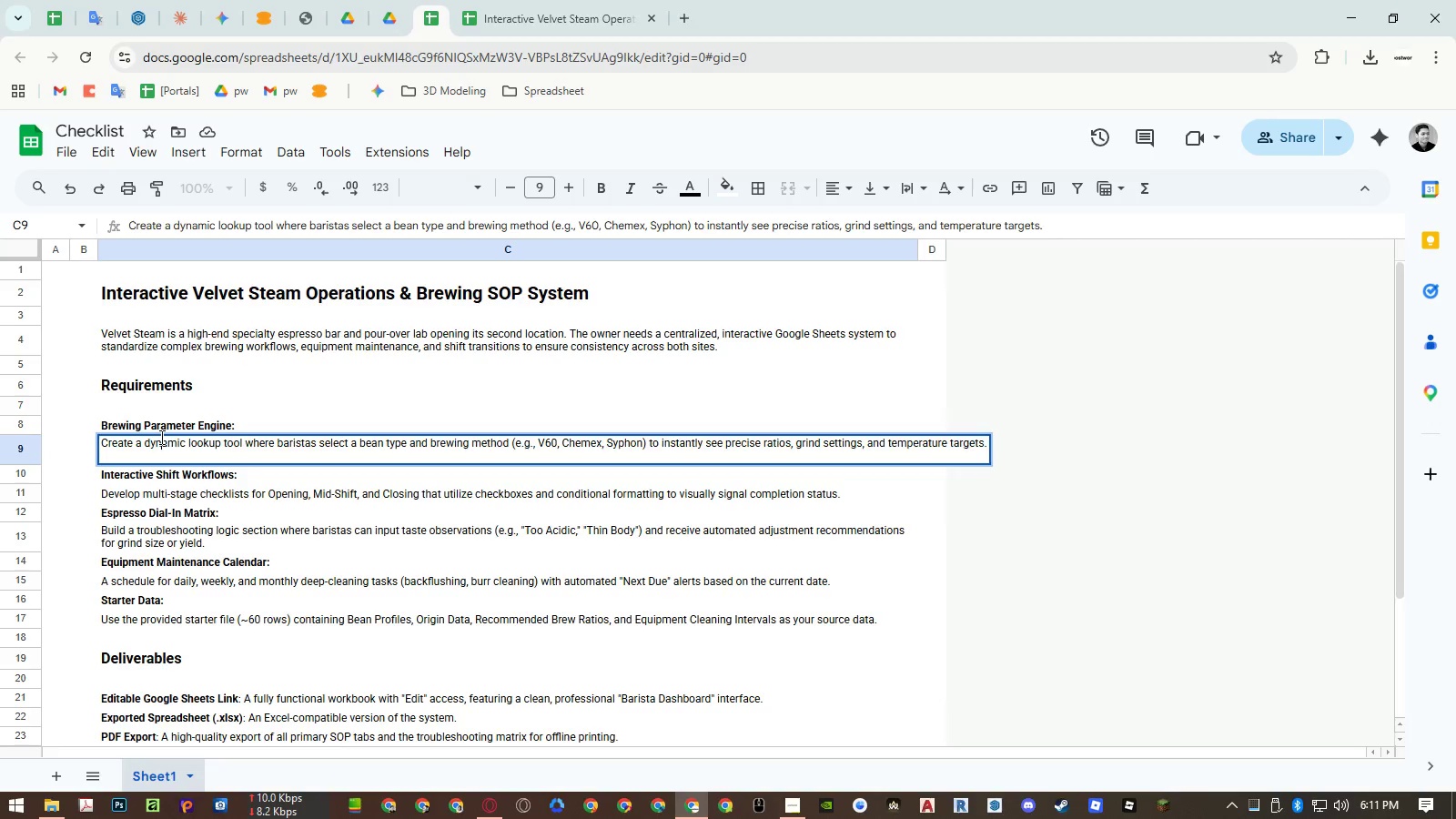 
left_click_drag(start_coordinate=[160, 437], to_coordinate=[238, 442])
 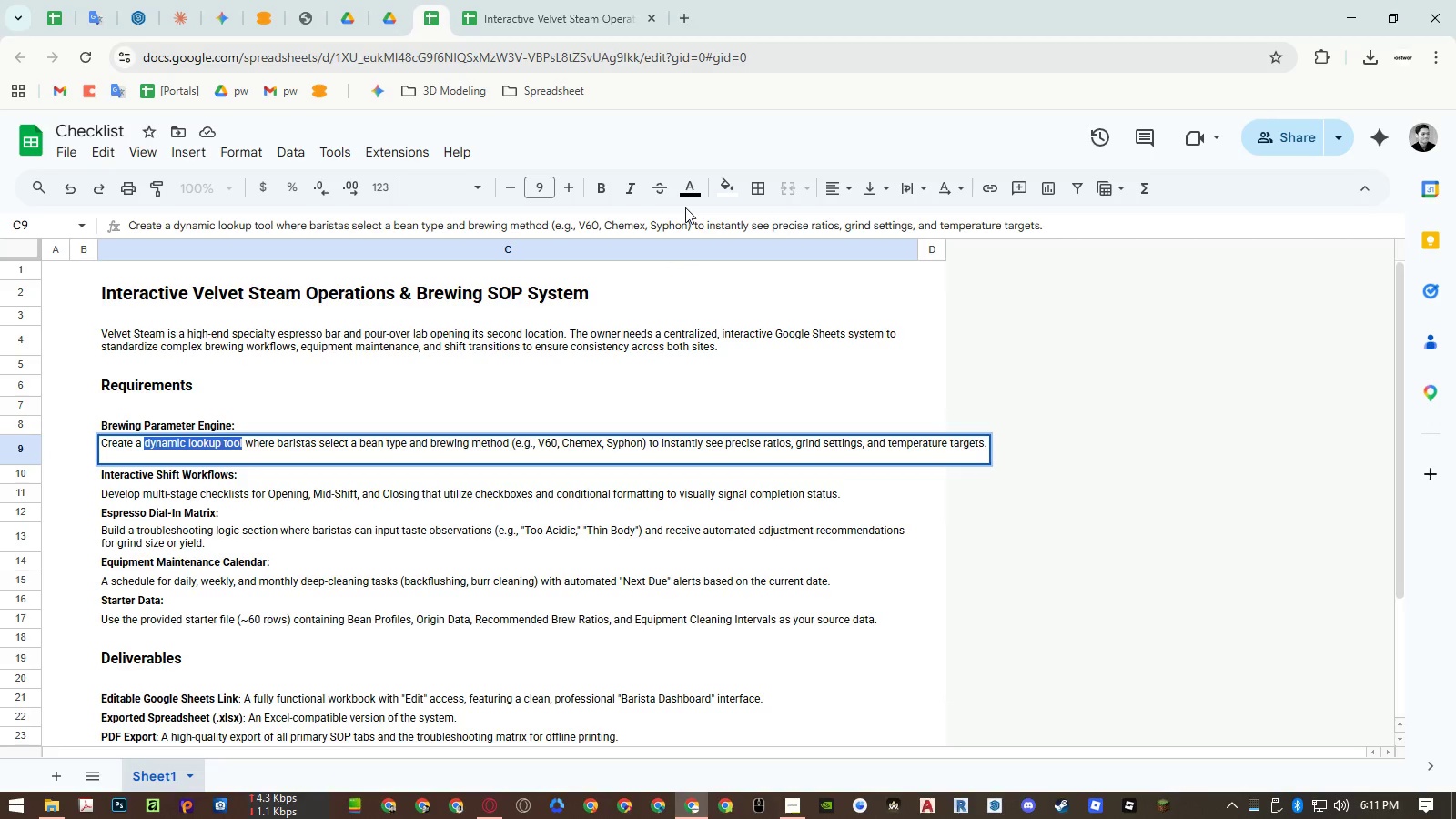 
left_click([687, 197])
 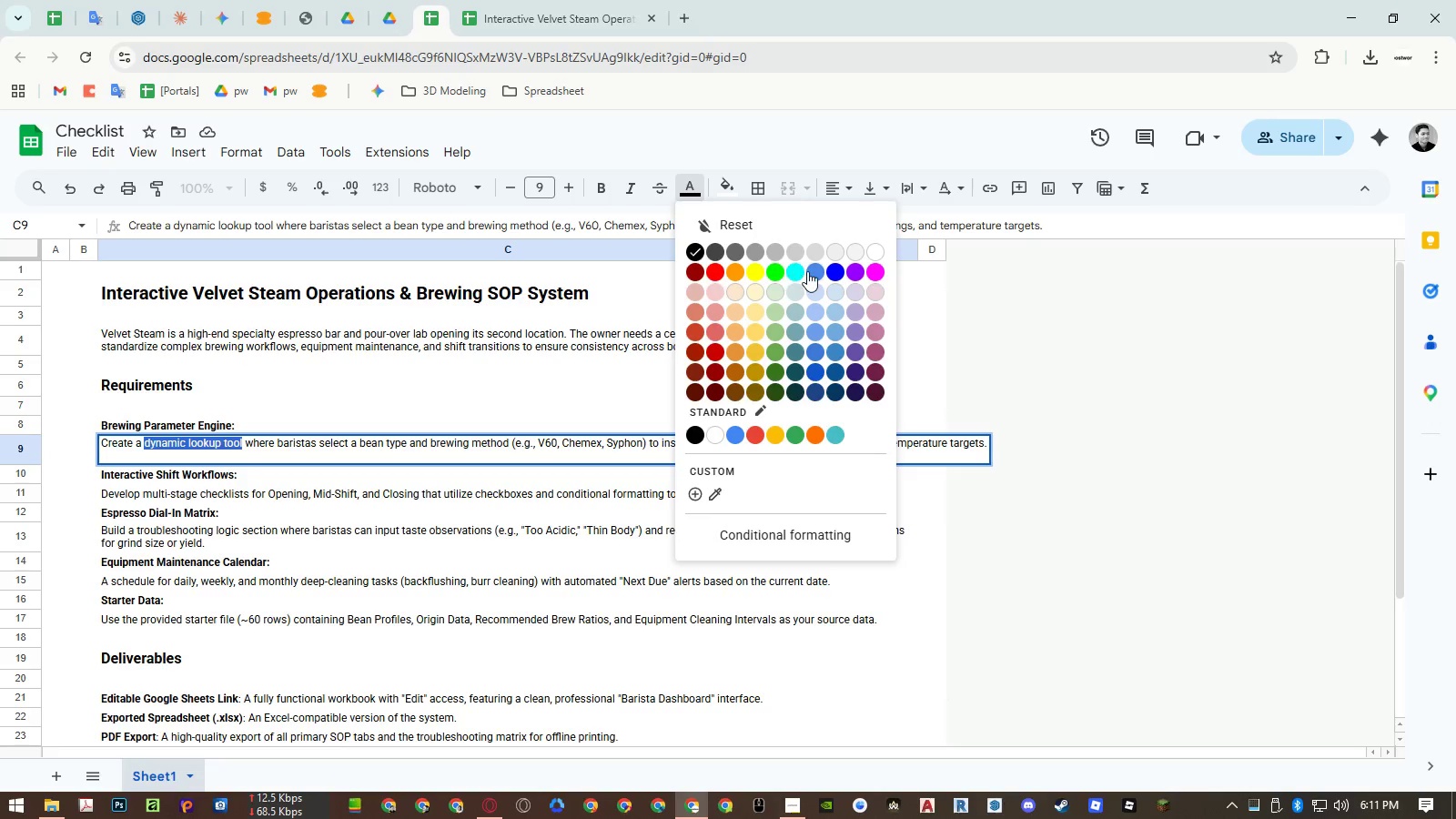 
left_click([807, 271])
 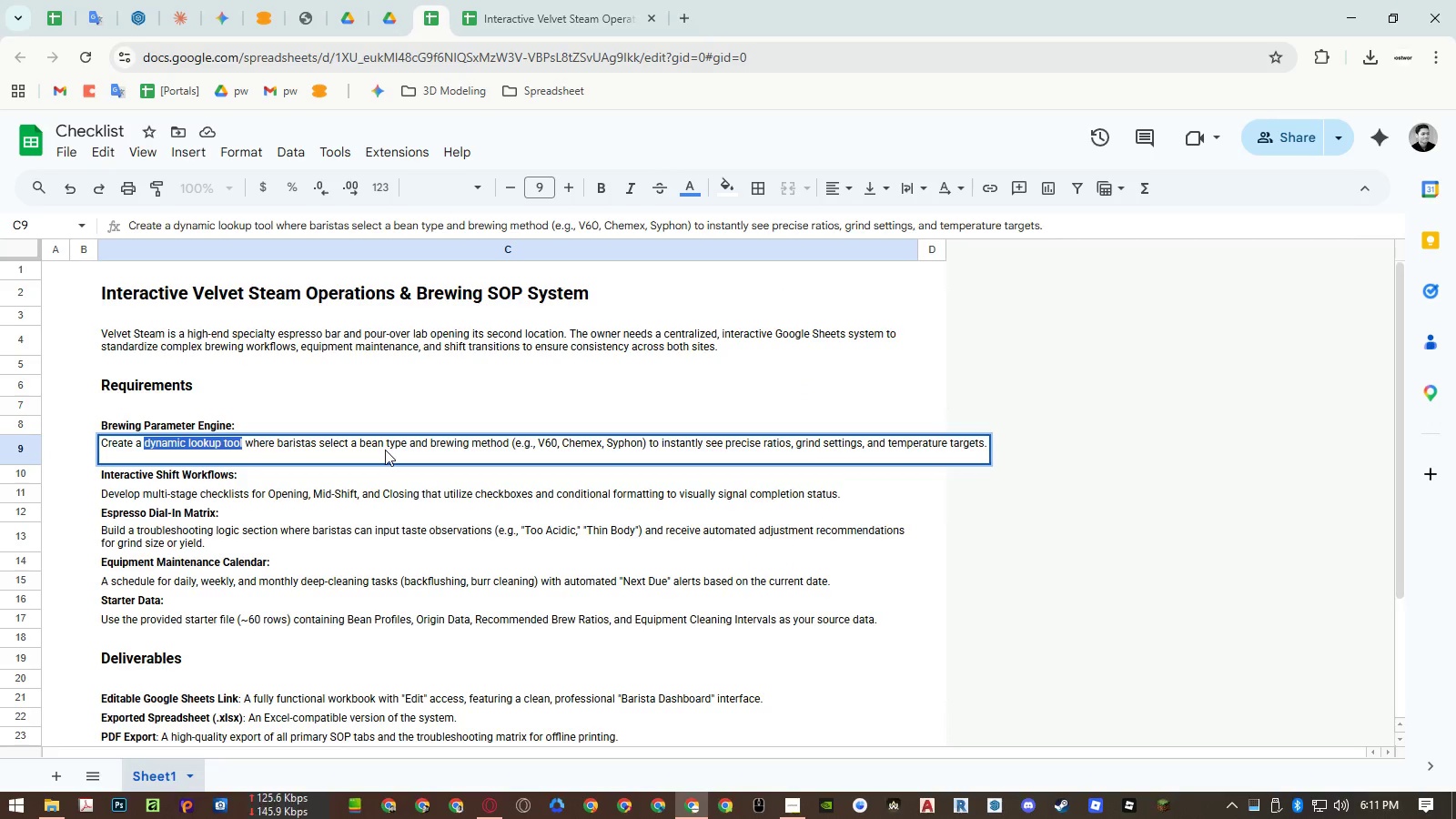 
left_click([385, 450])
 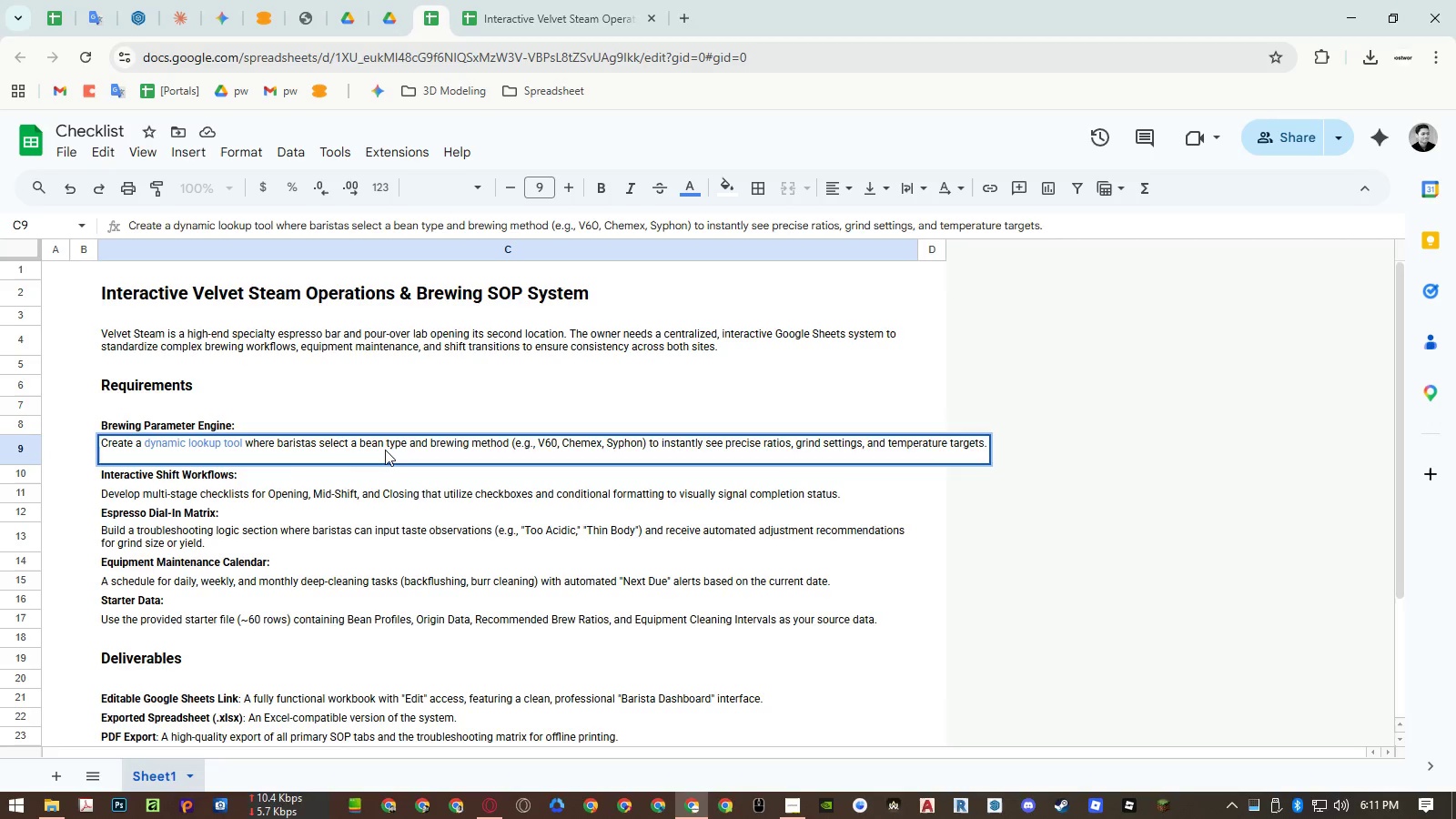 
key(Control+ControlLeft)
 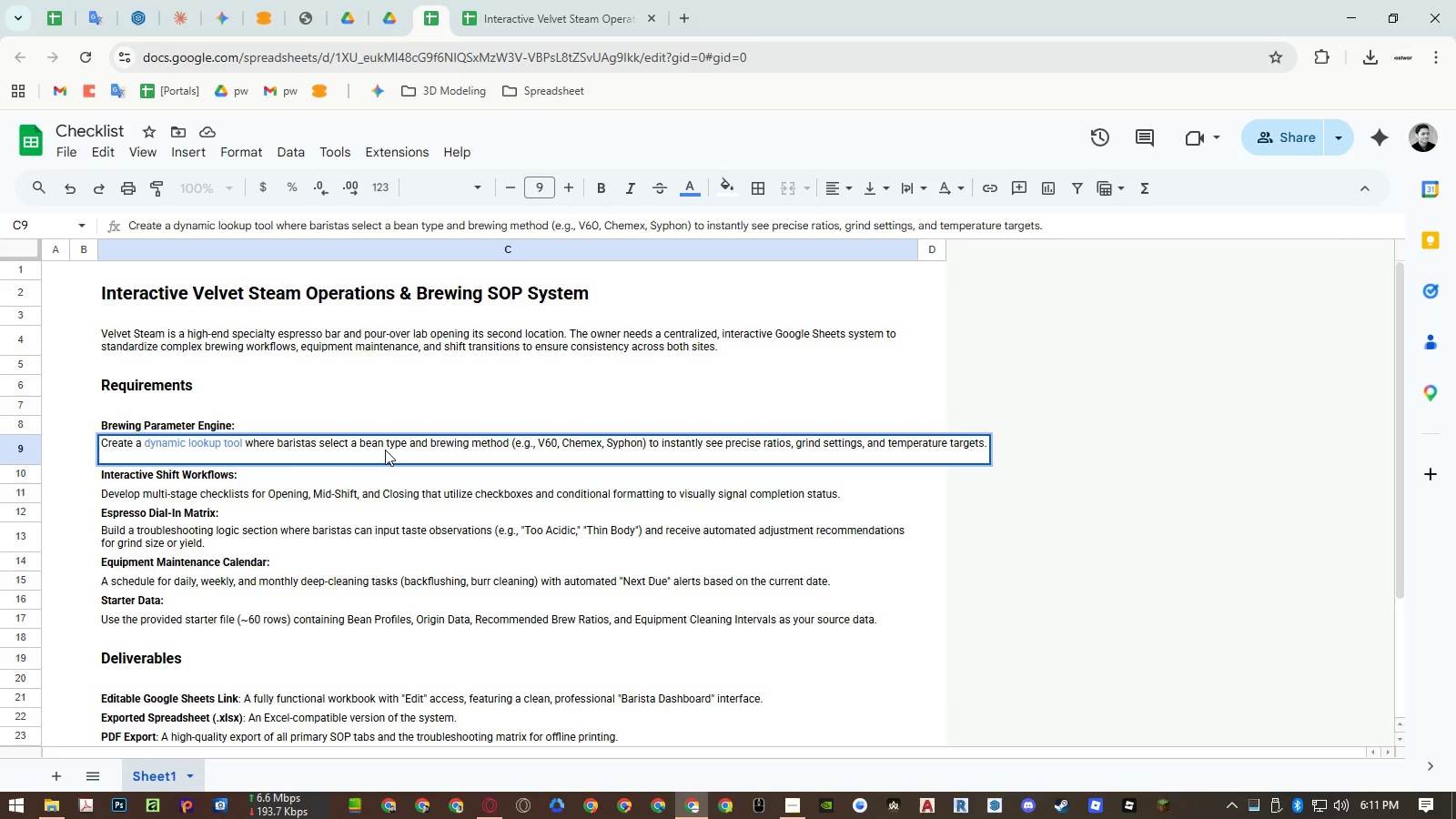 
key(Control+Z)
 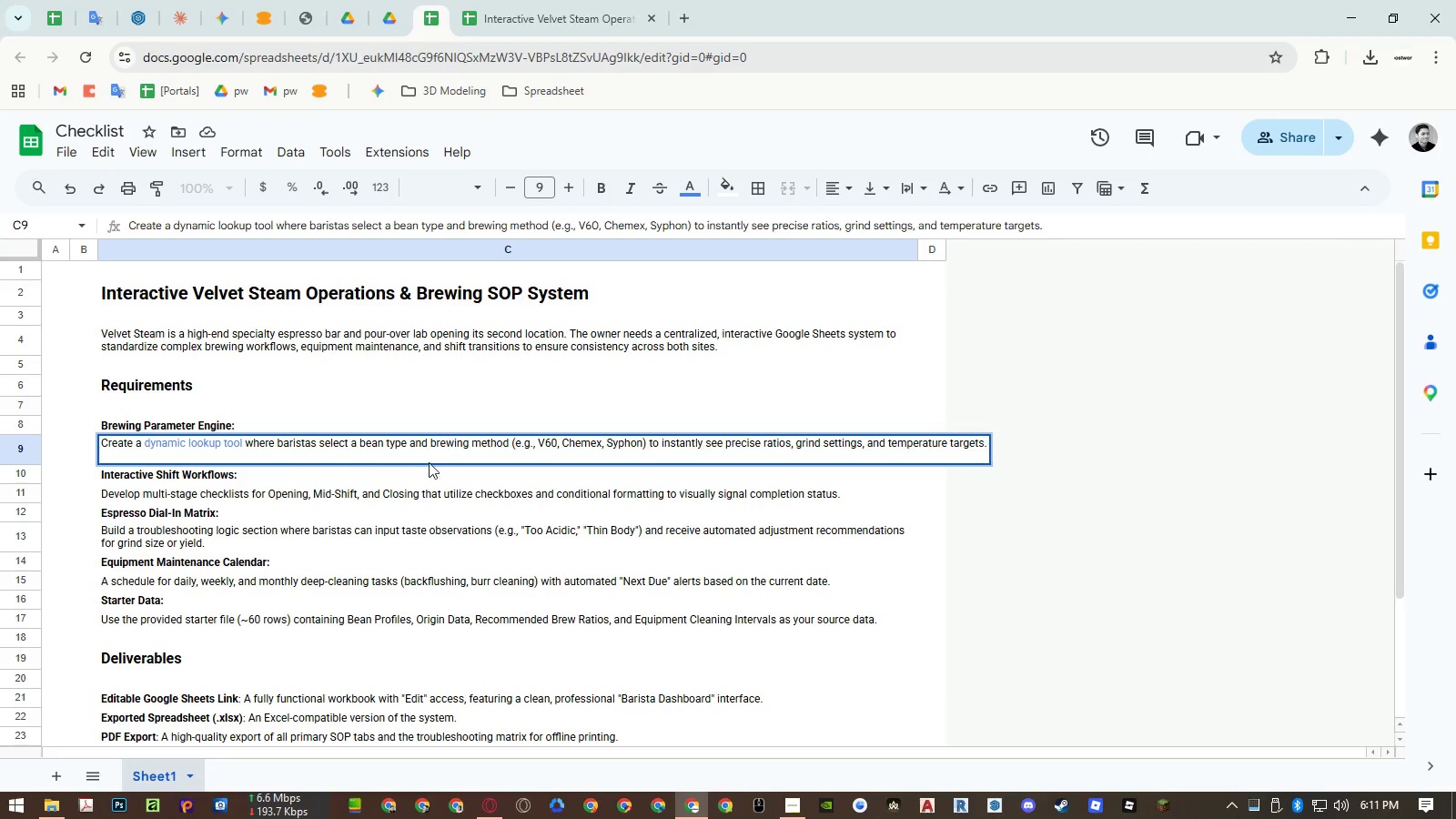 
left_click([398, 494])
 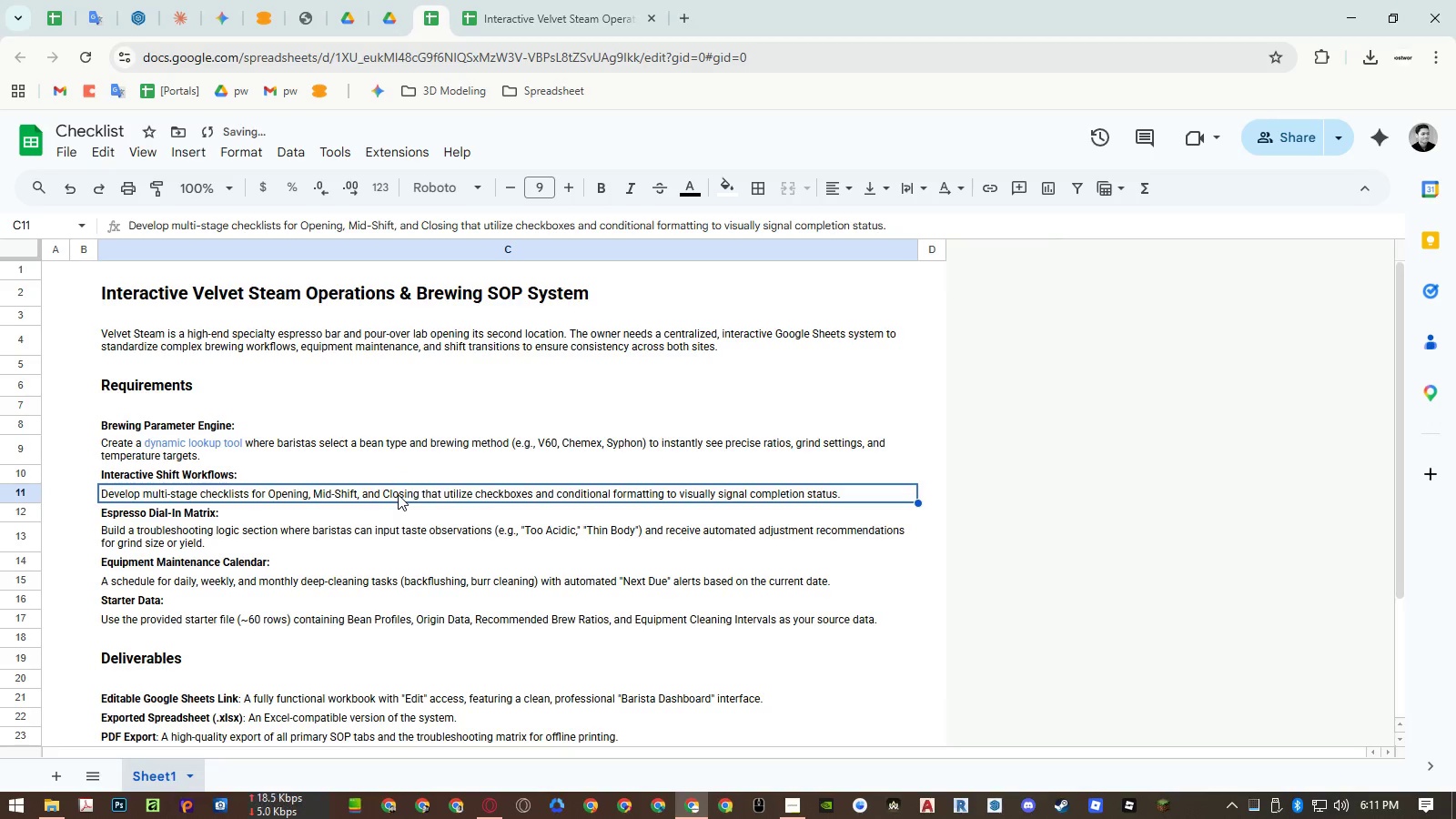 
key(Control+ControlLeft)
 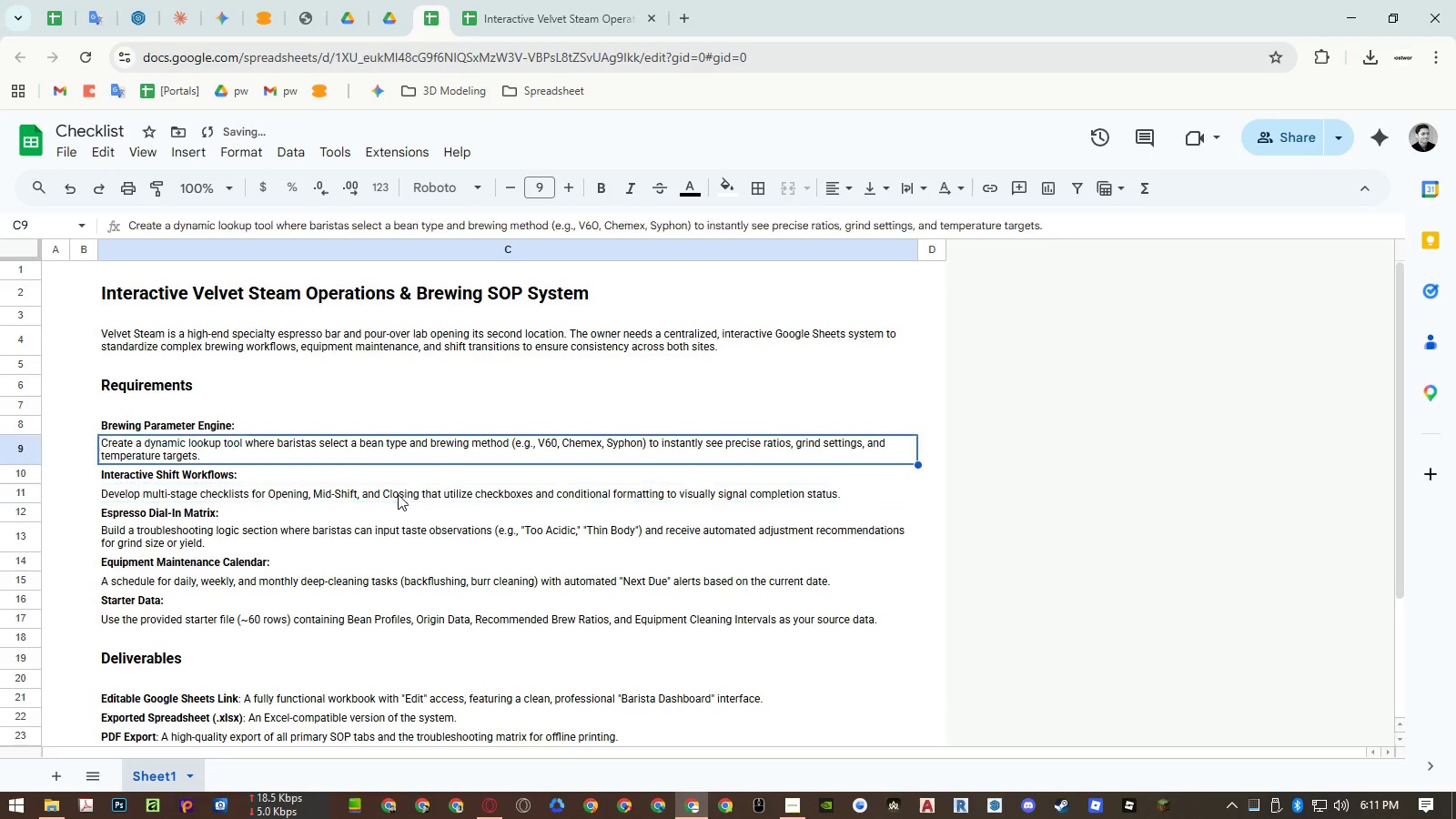 
key(Control+Z)
 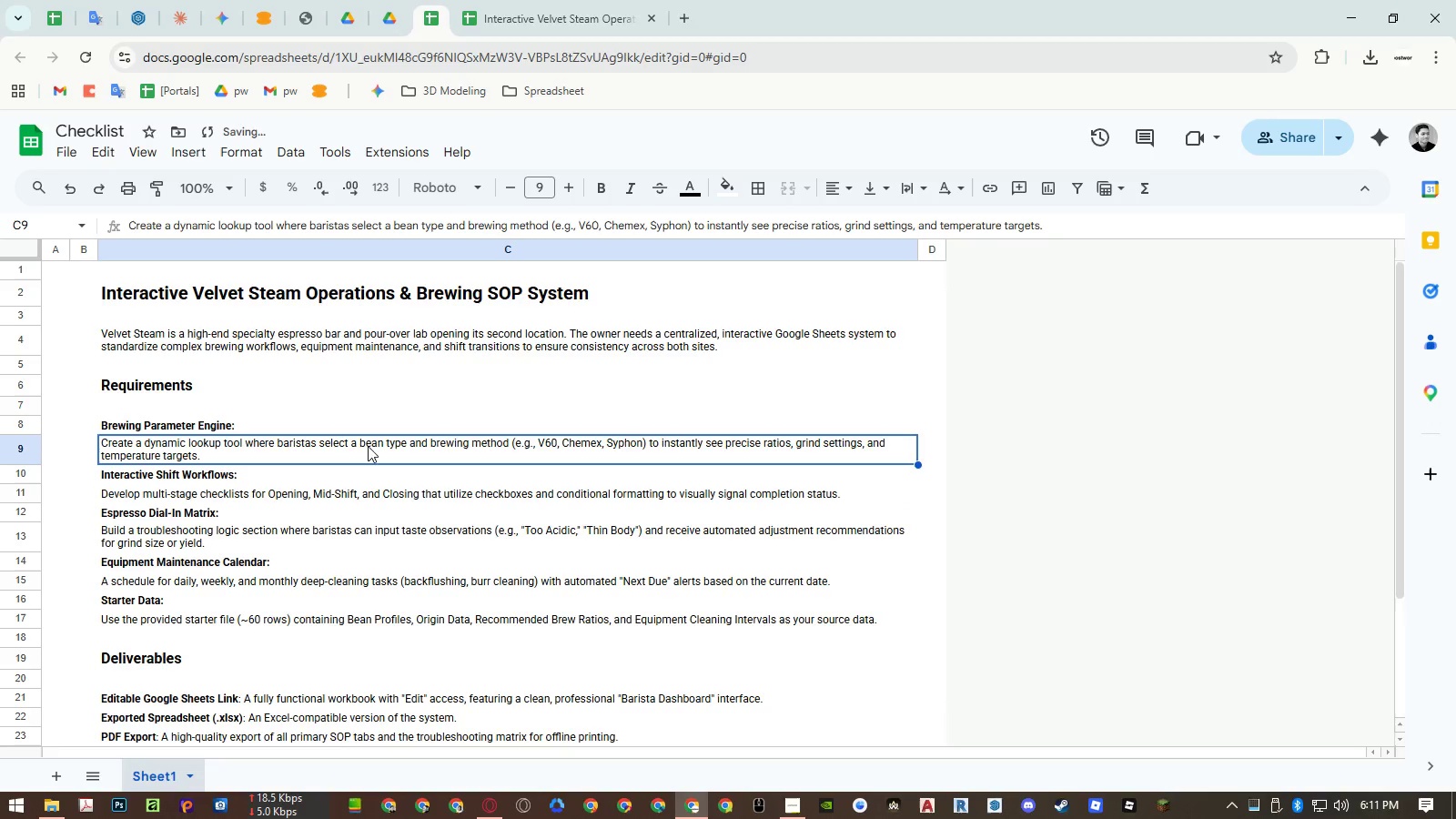 
double_click([368, 451])
 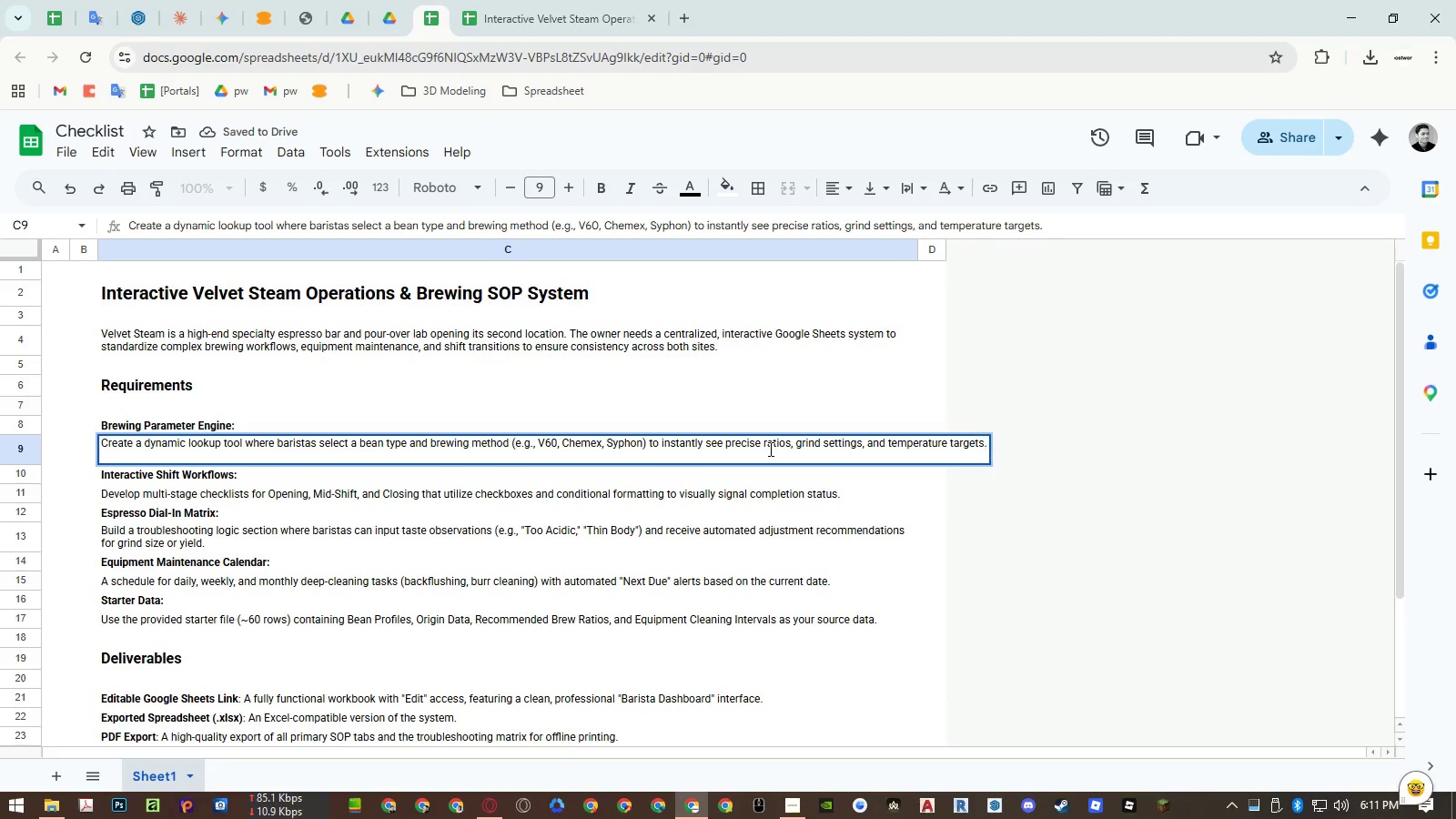 
left_click([753, 446])
 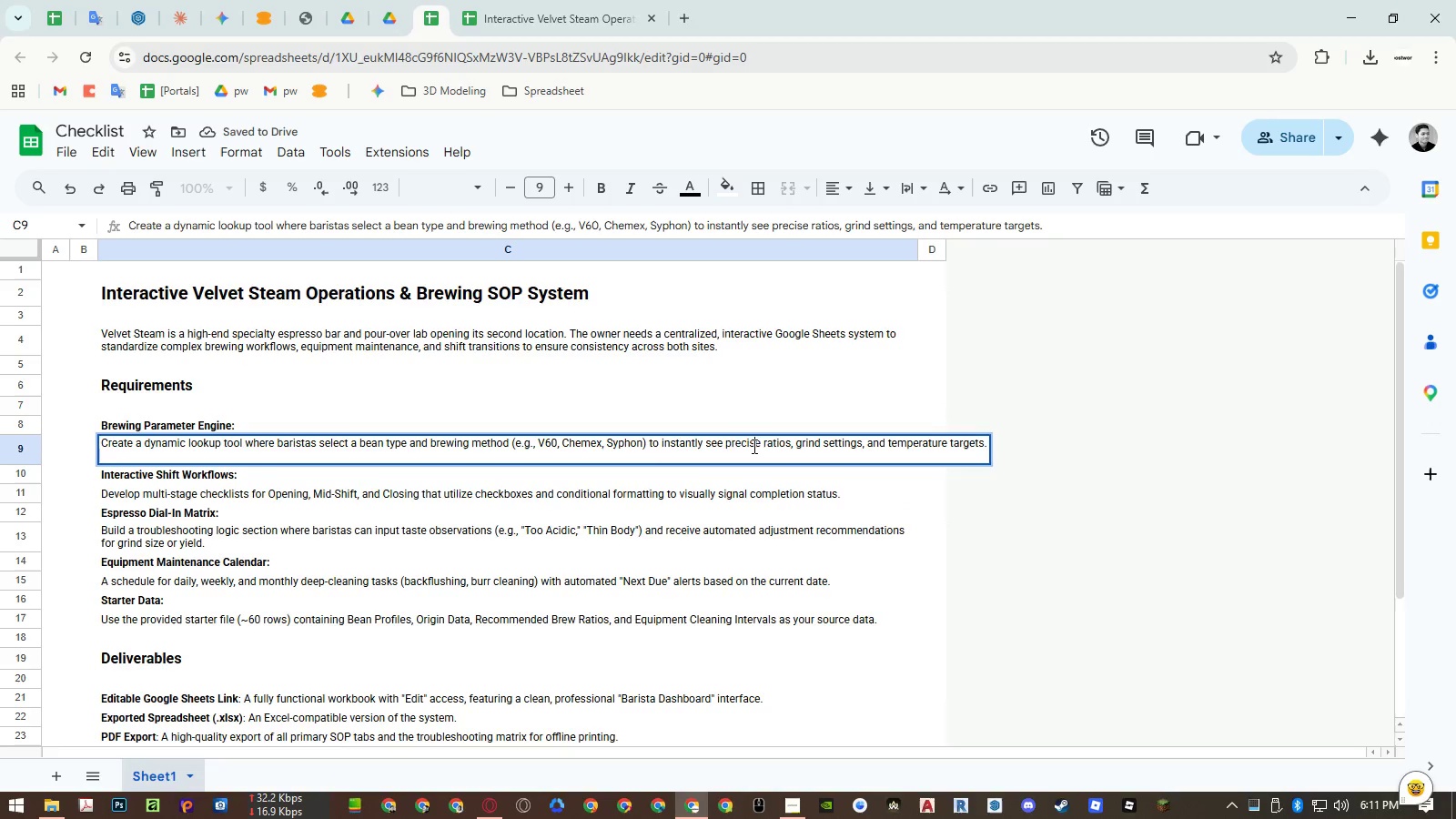 
left_click_drag(start_coordinate=[753, 446], to_coordinate=[965, 443])
 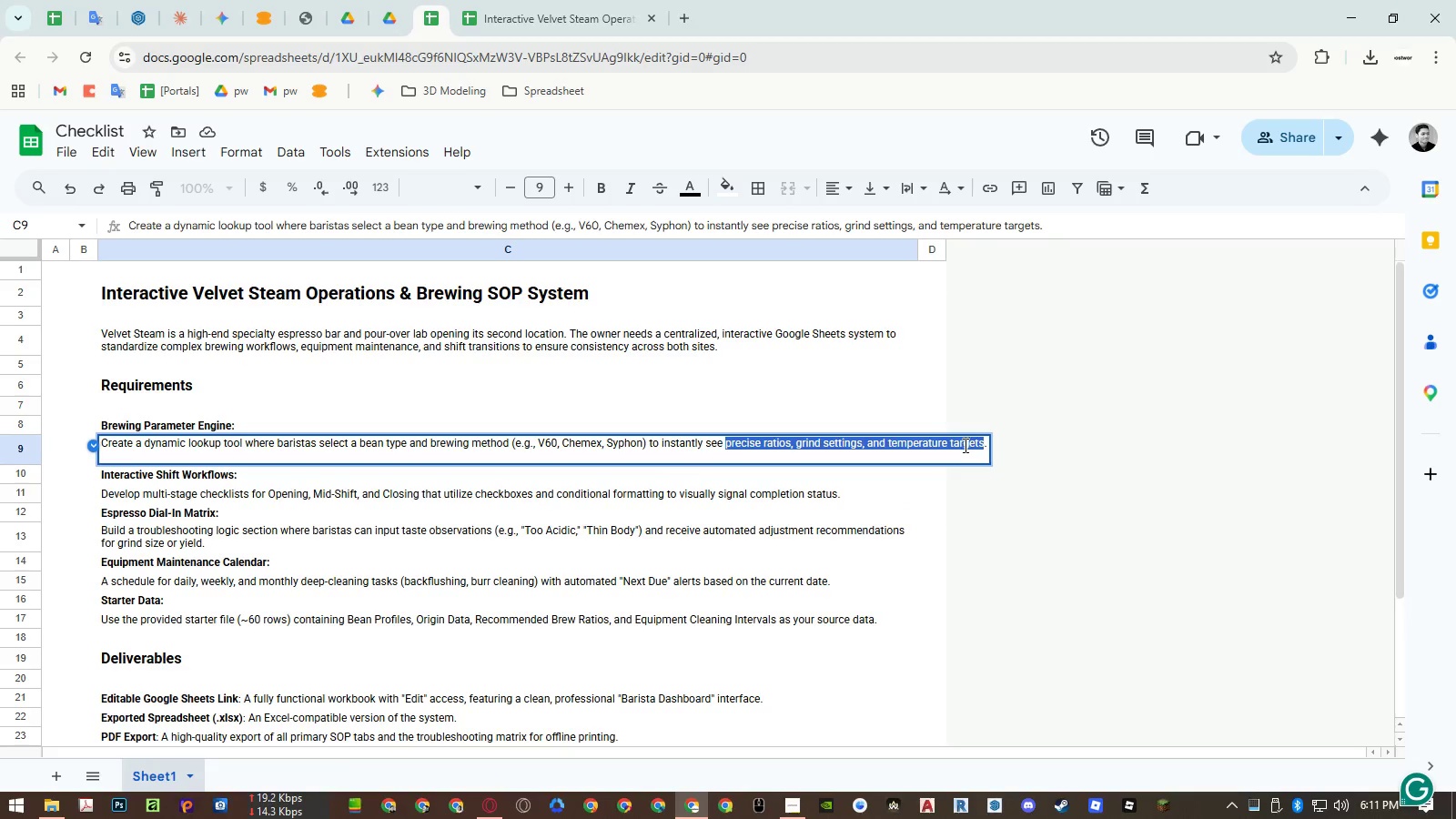 
hold_key(key=ControlLeft, duration=0.61)
 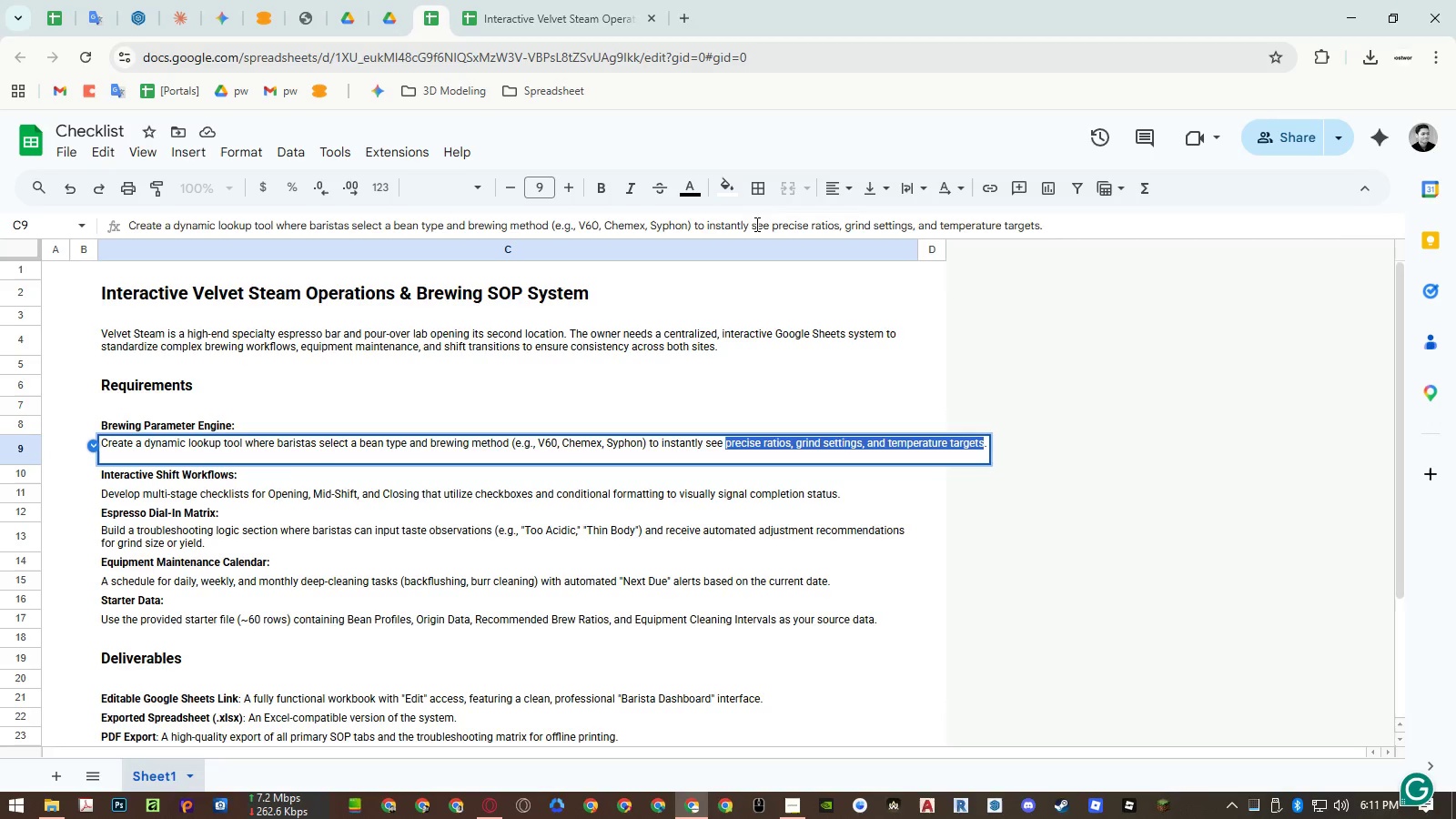 
key(Control+B)
 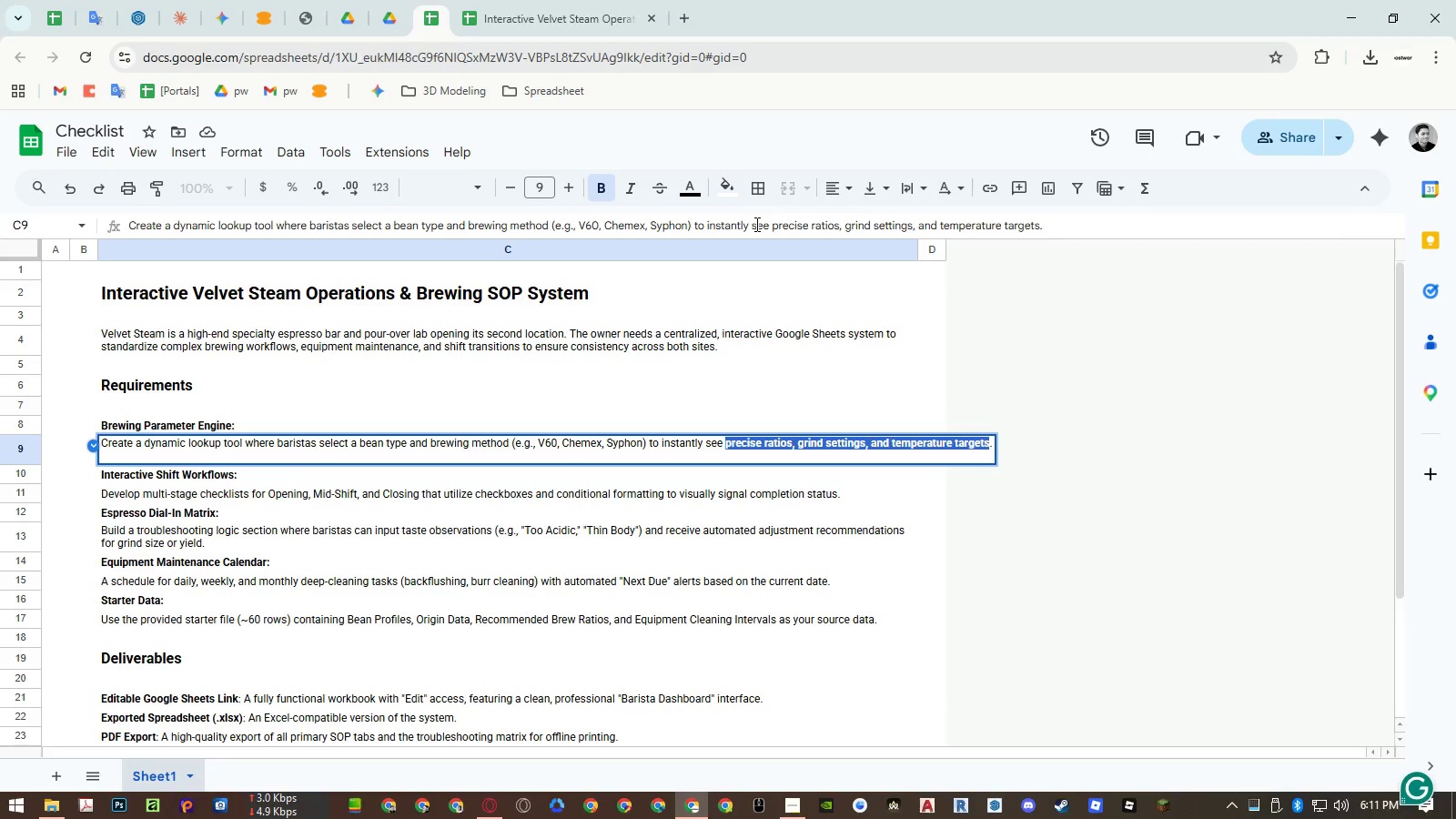 
key(Control+I)
 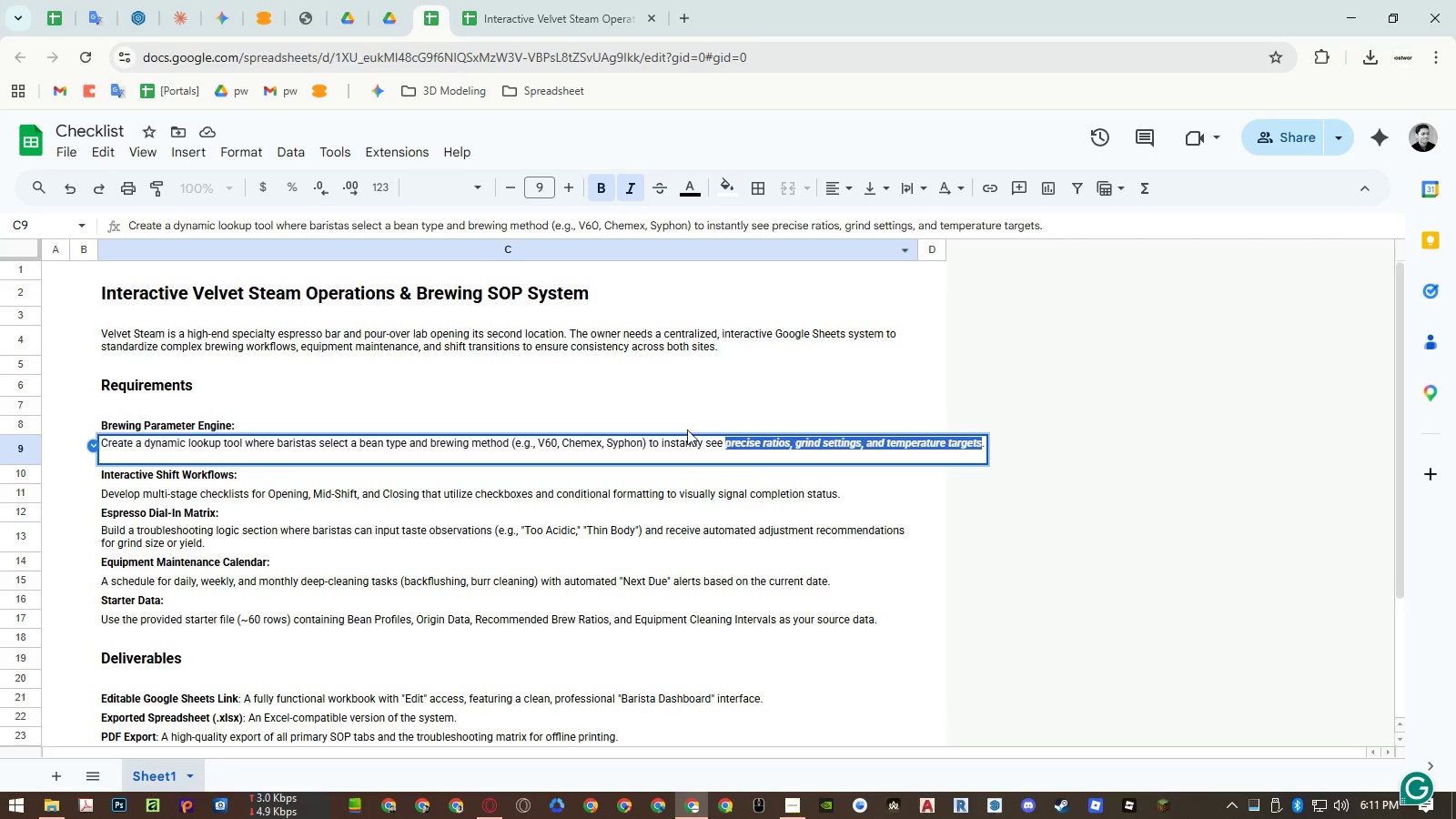 
left_click([663, 511])
 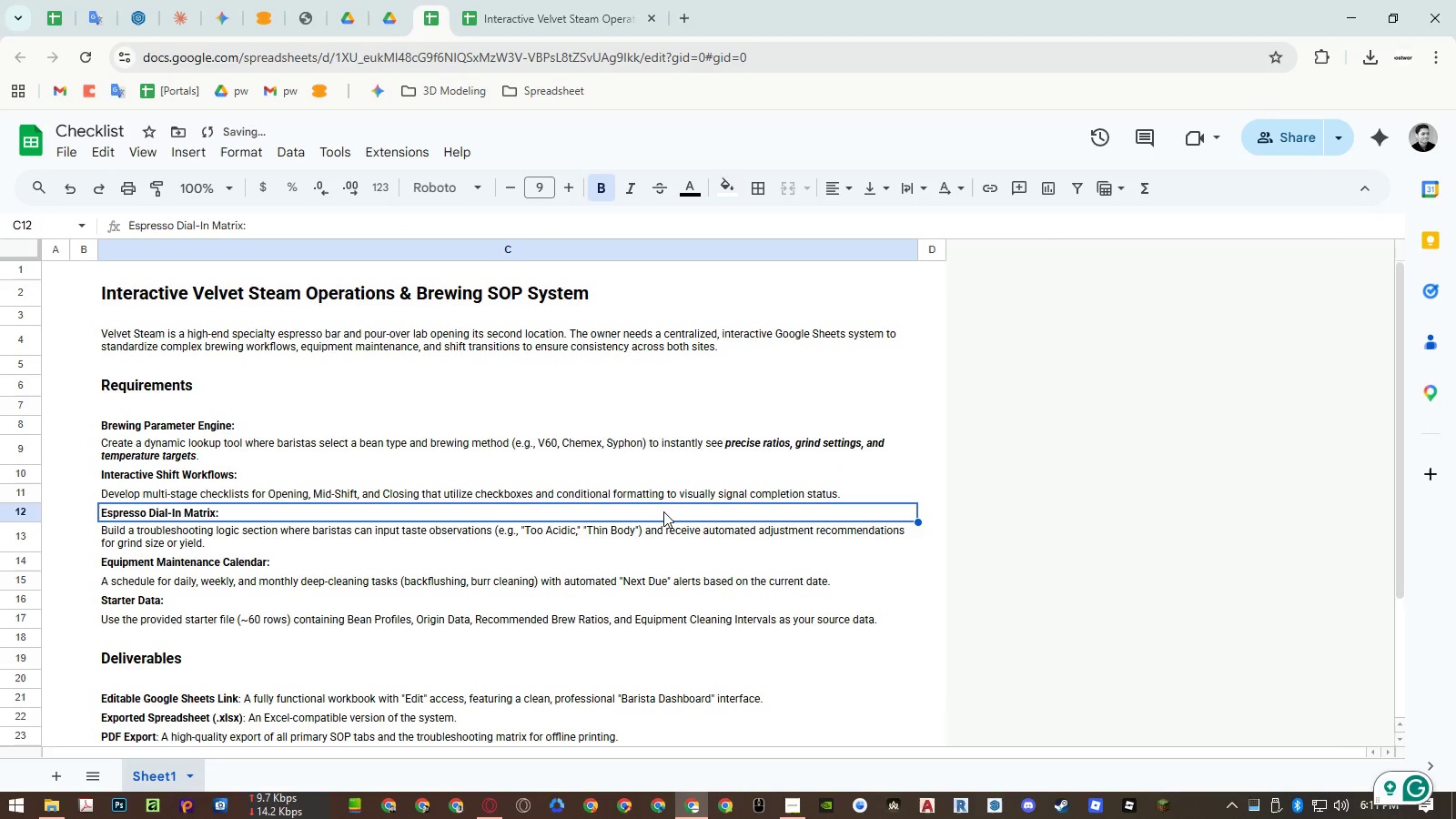 
key(Control+ControlLeft)
 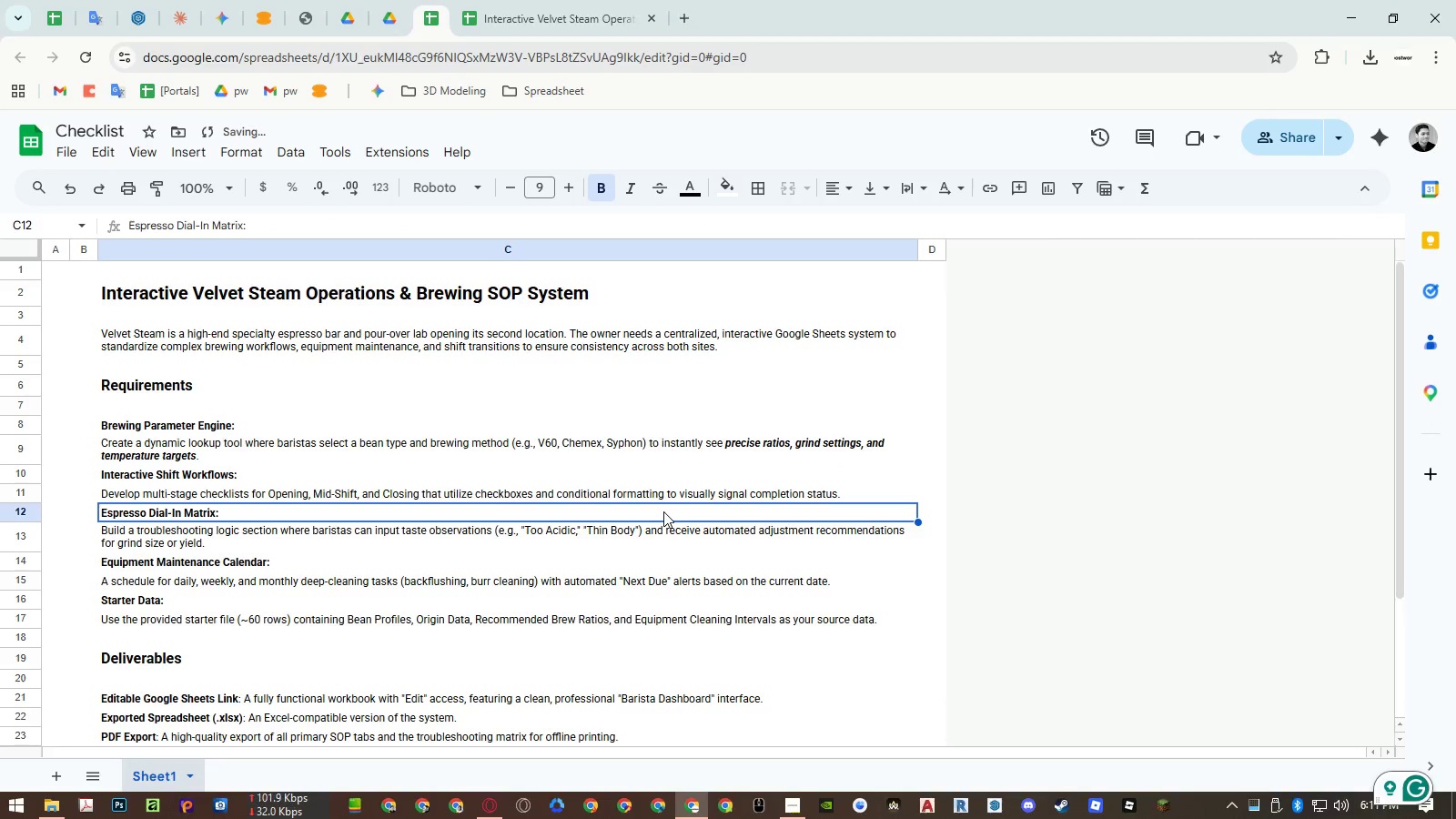 
key(Control+Z)
 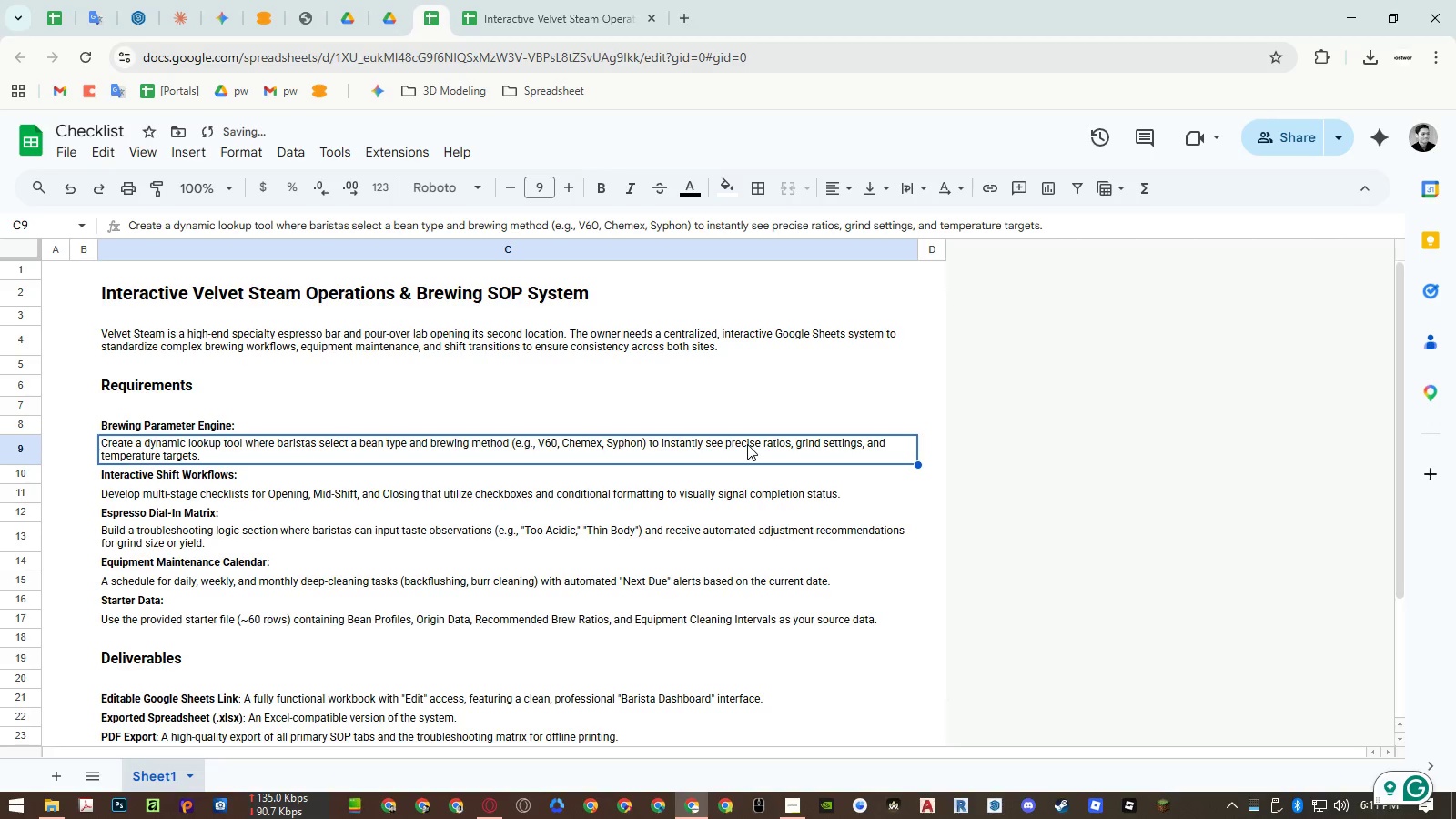 
double_click([747, 444])
 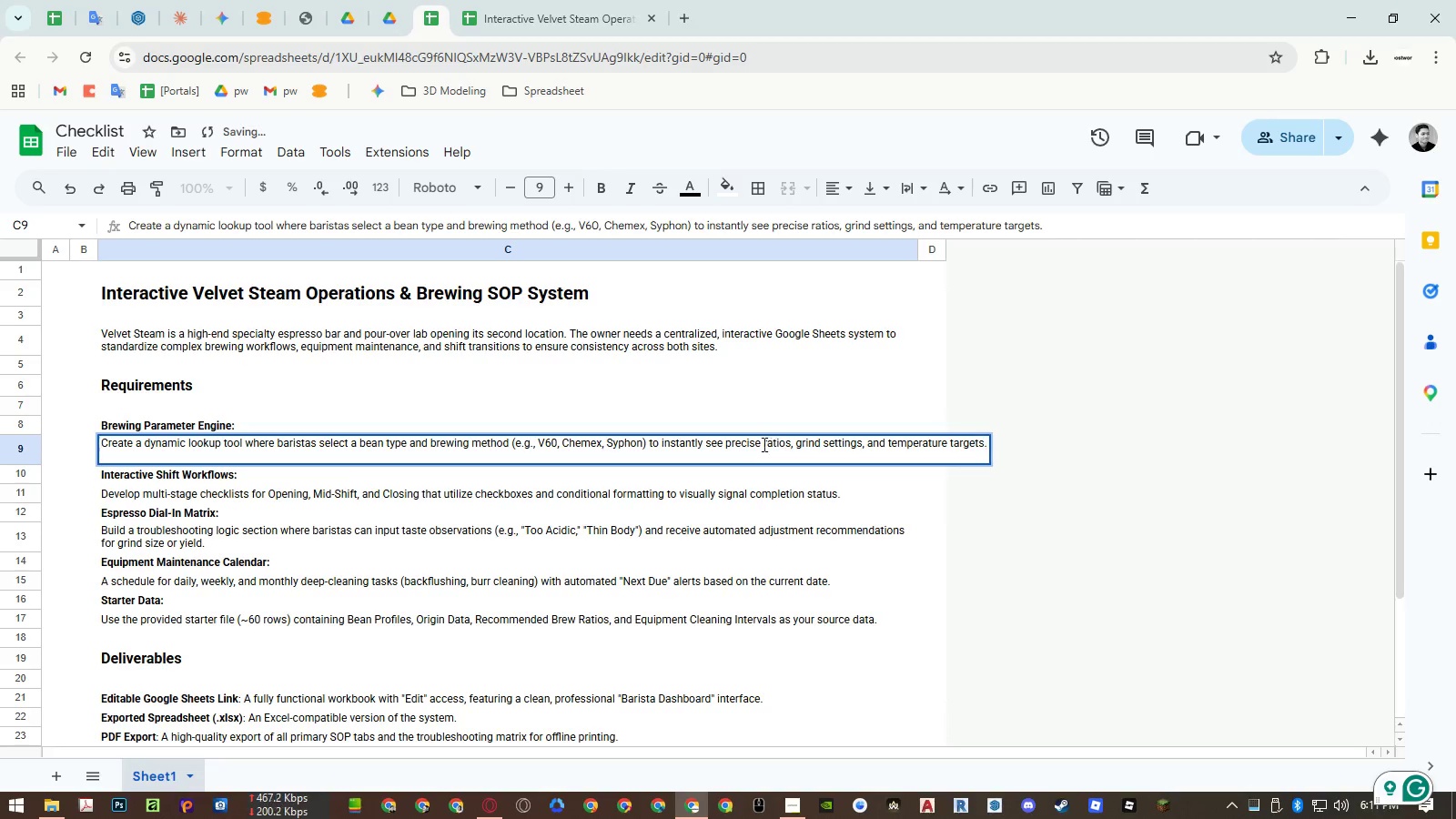 
left_click([742, 448])
 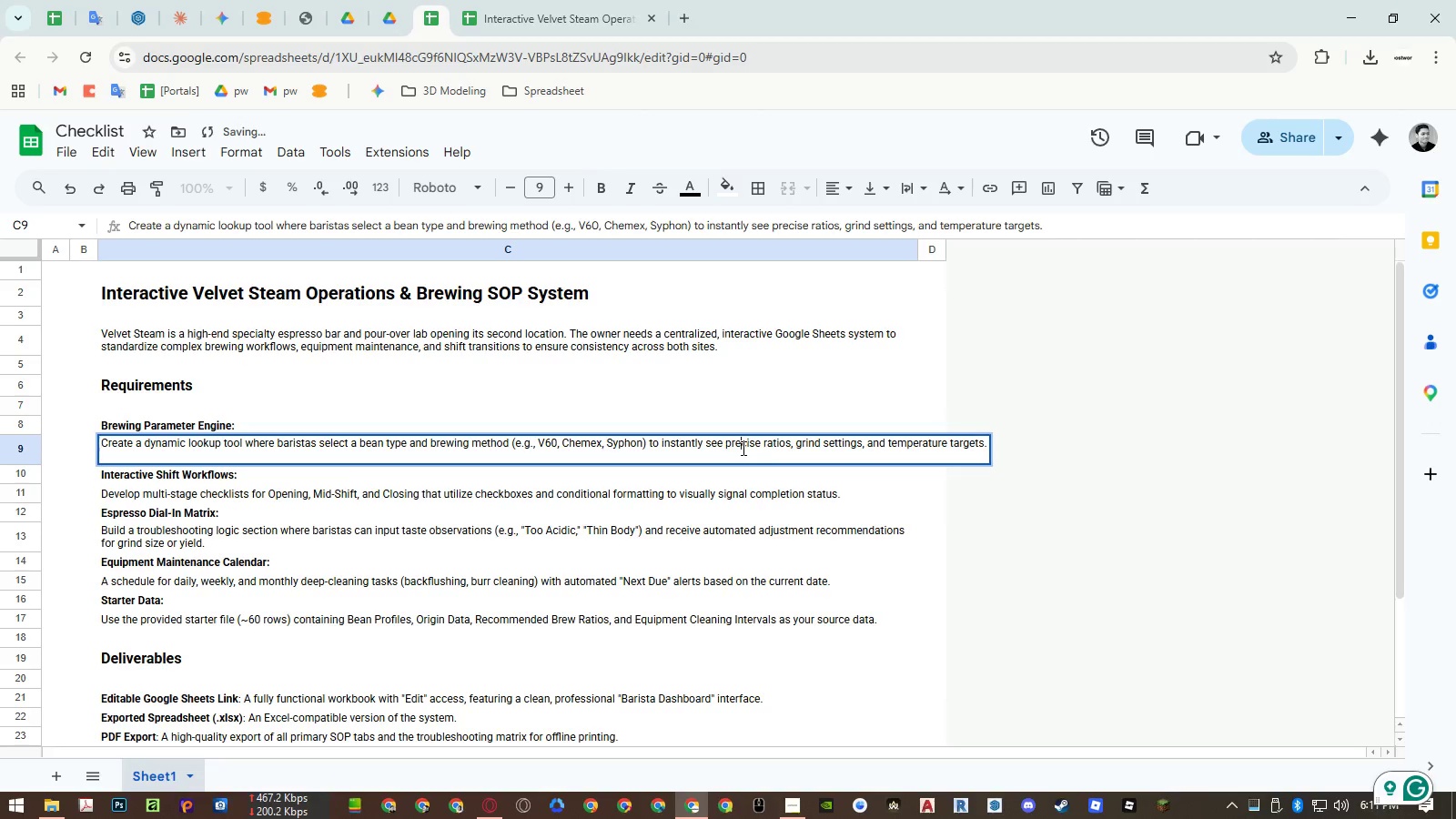 
left_click_drag(start_coordinate=[742, 448], to_coordinate=[973, 451])
 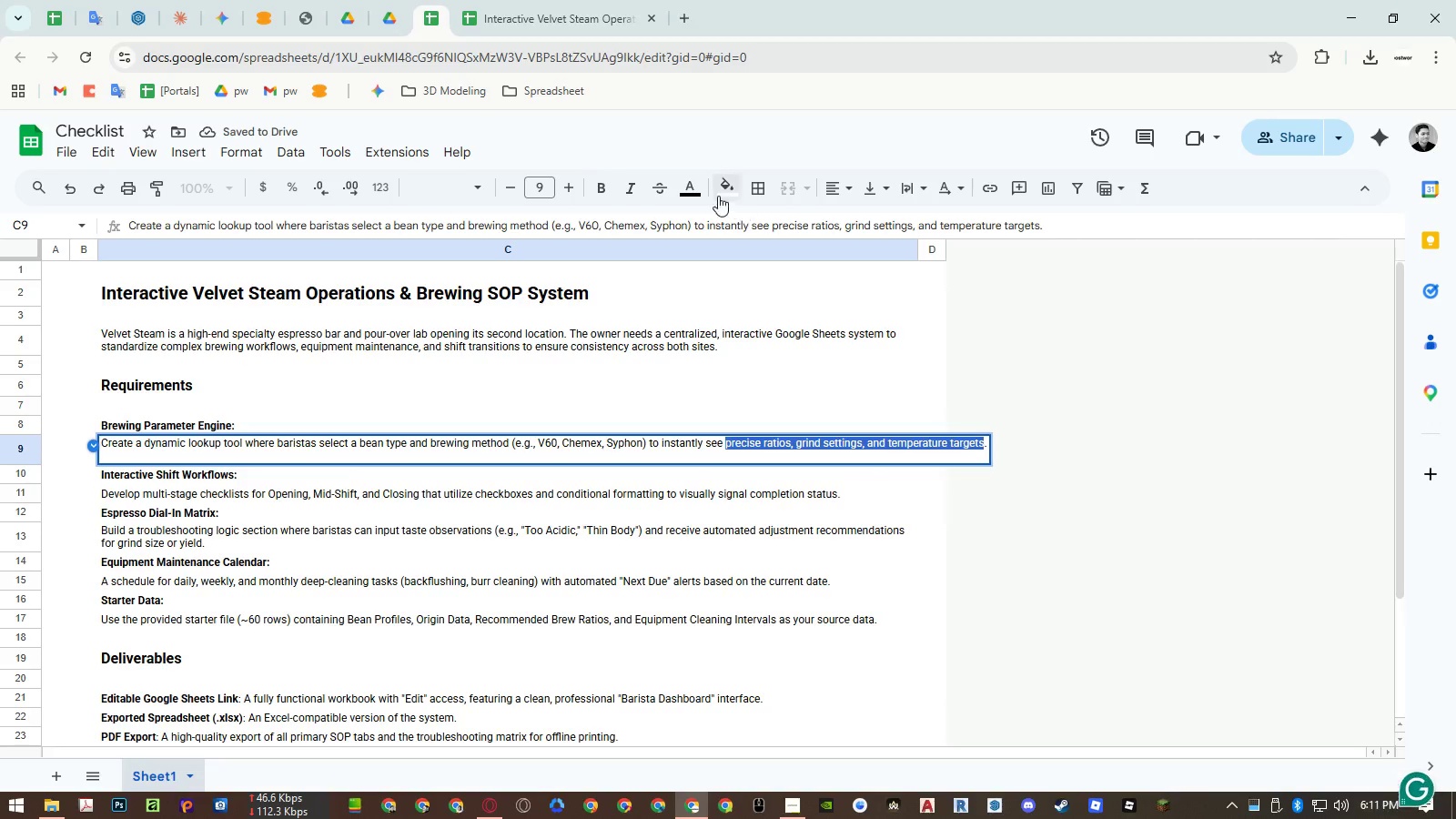 
left_click([692, 190])
 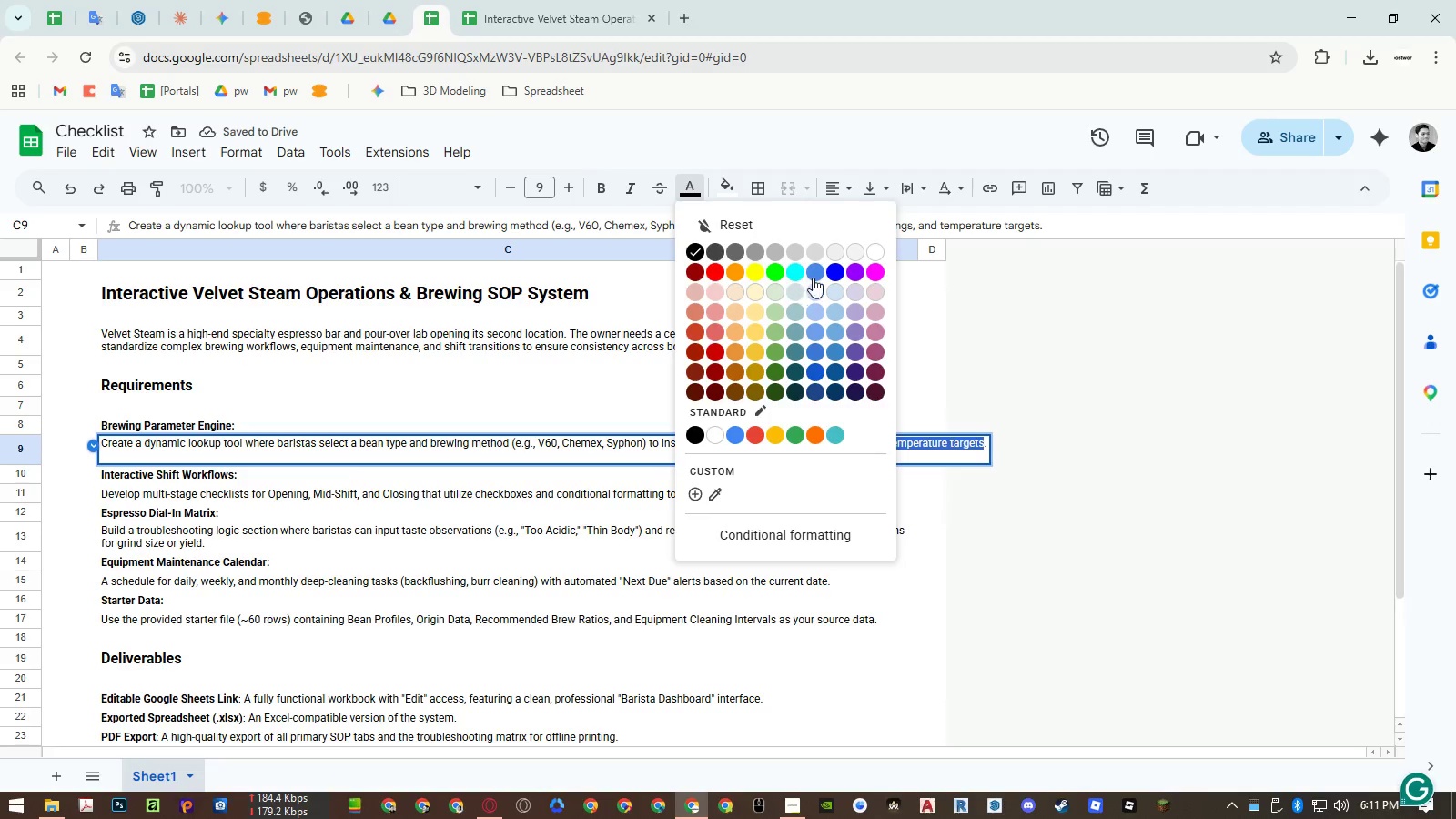 
left_click([820, 273])
 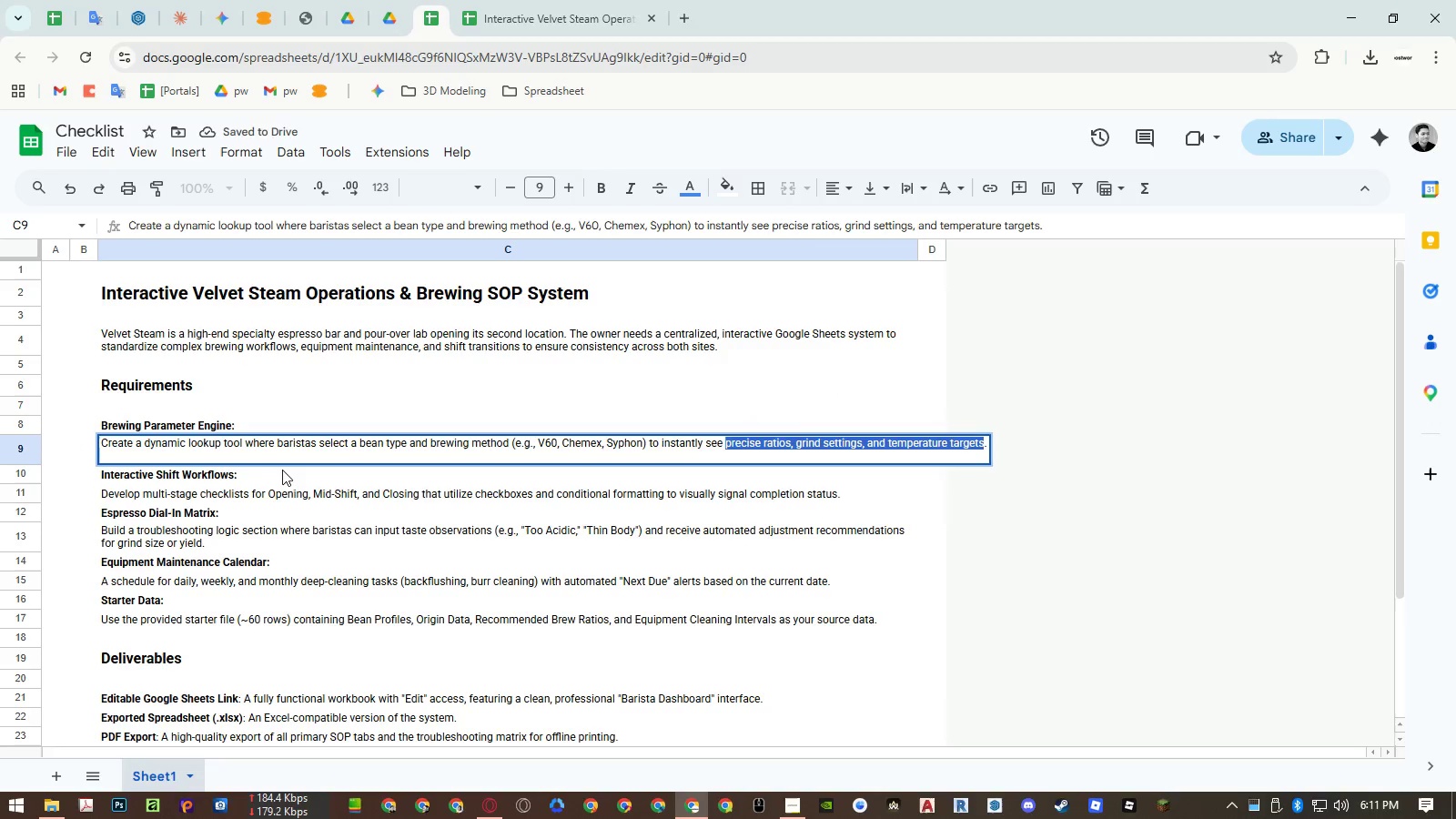 
left_click([265, 485])
 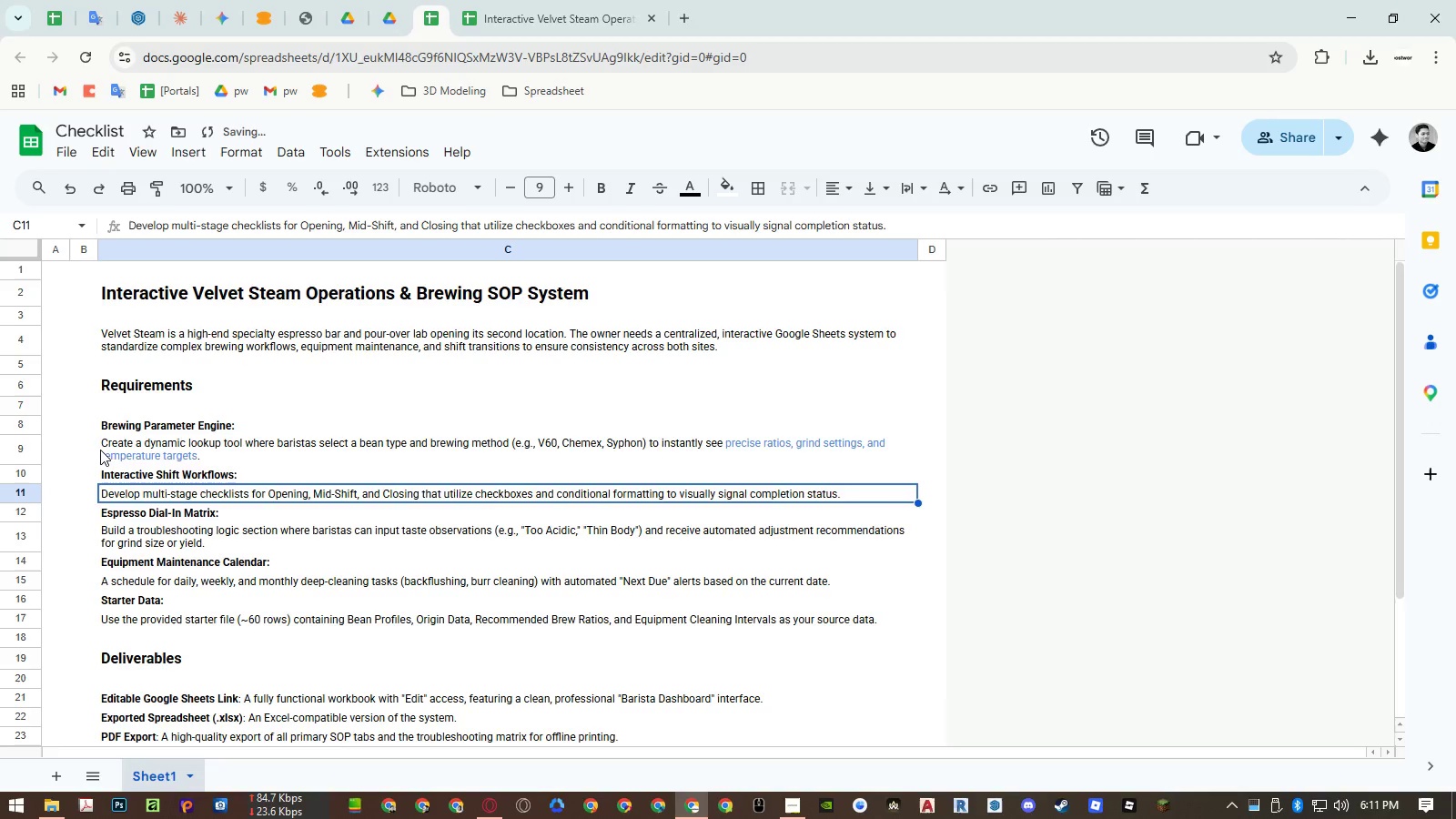 
left_click([89, 449])
 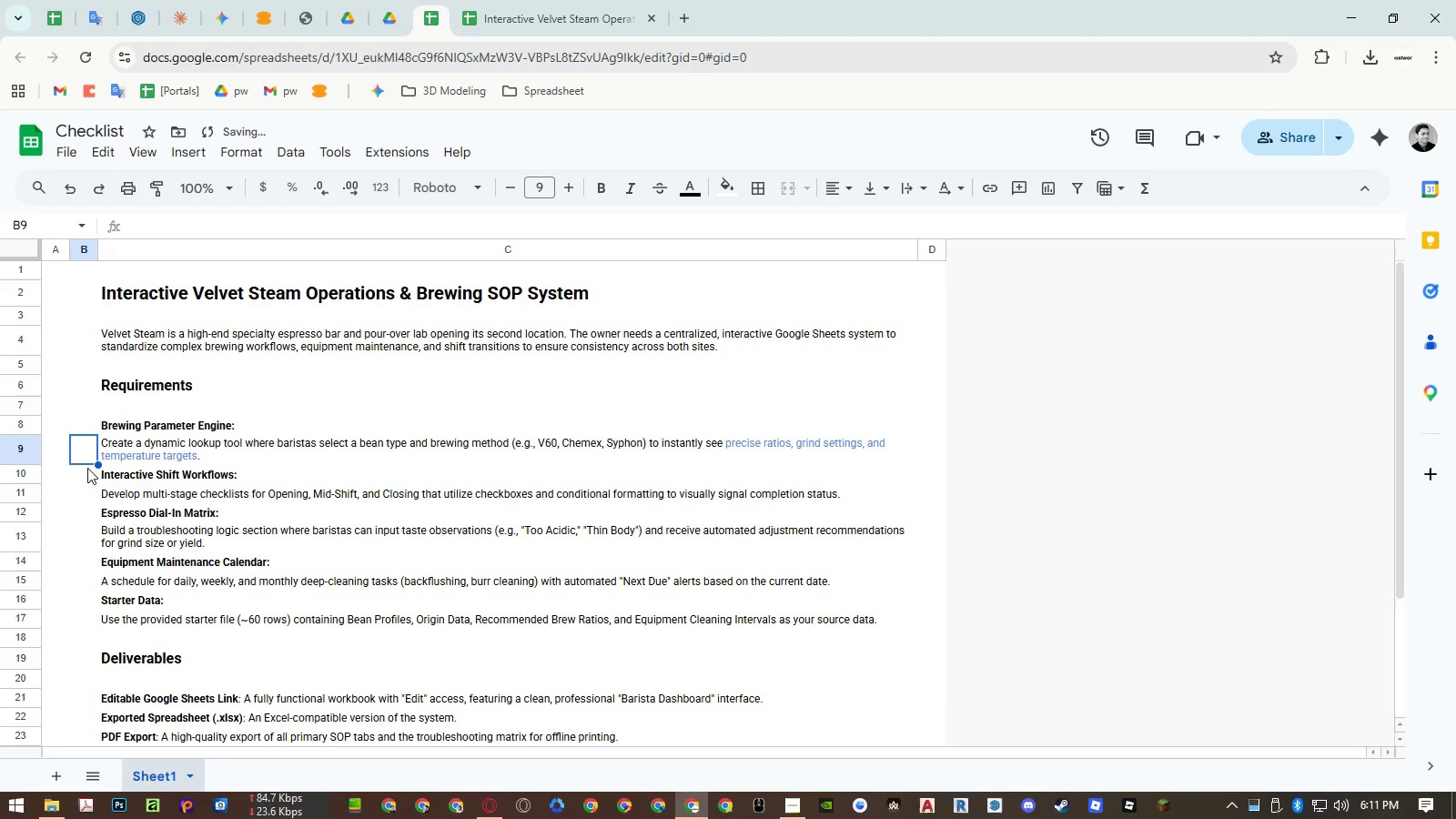 
hold_key(key=ControlLeft, duration=1.5)
left_click([84, 497])
 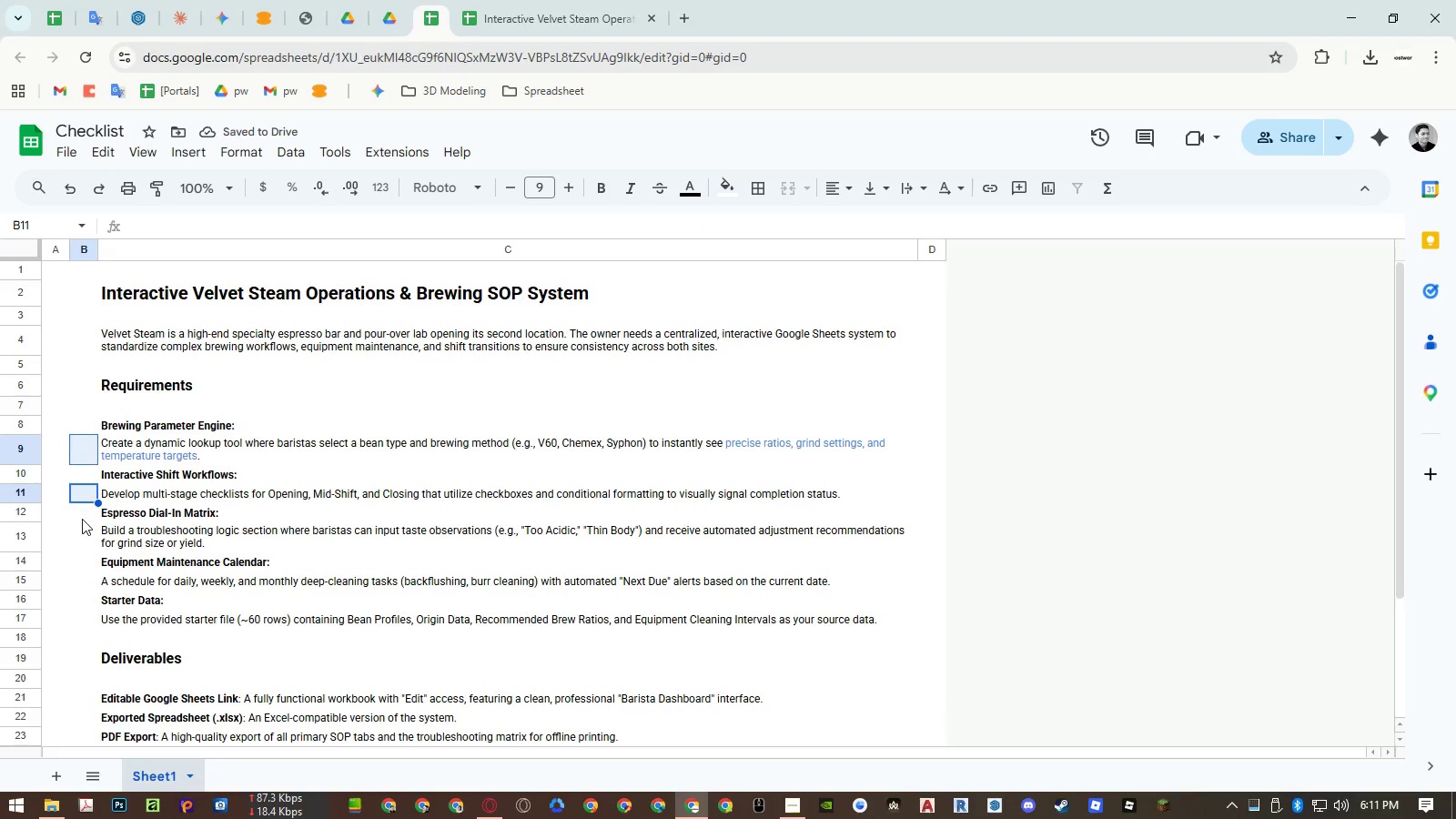 
hold_key(key=ControlLeft, duration=1.52)
left_click([81, 531])
 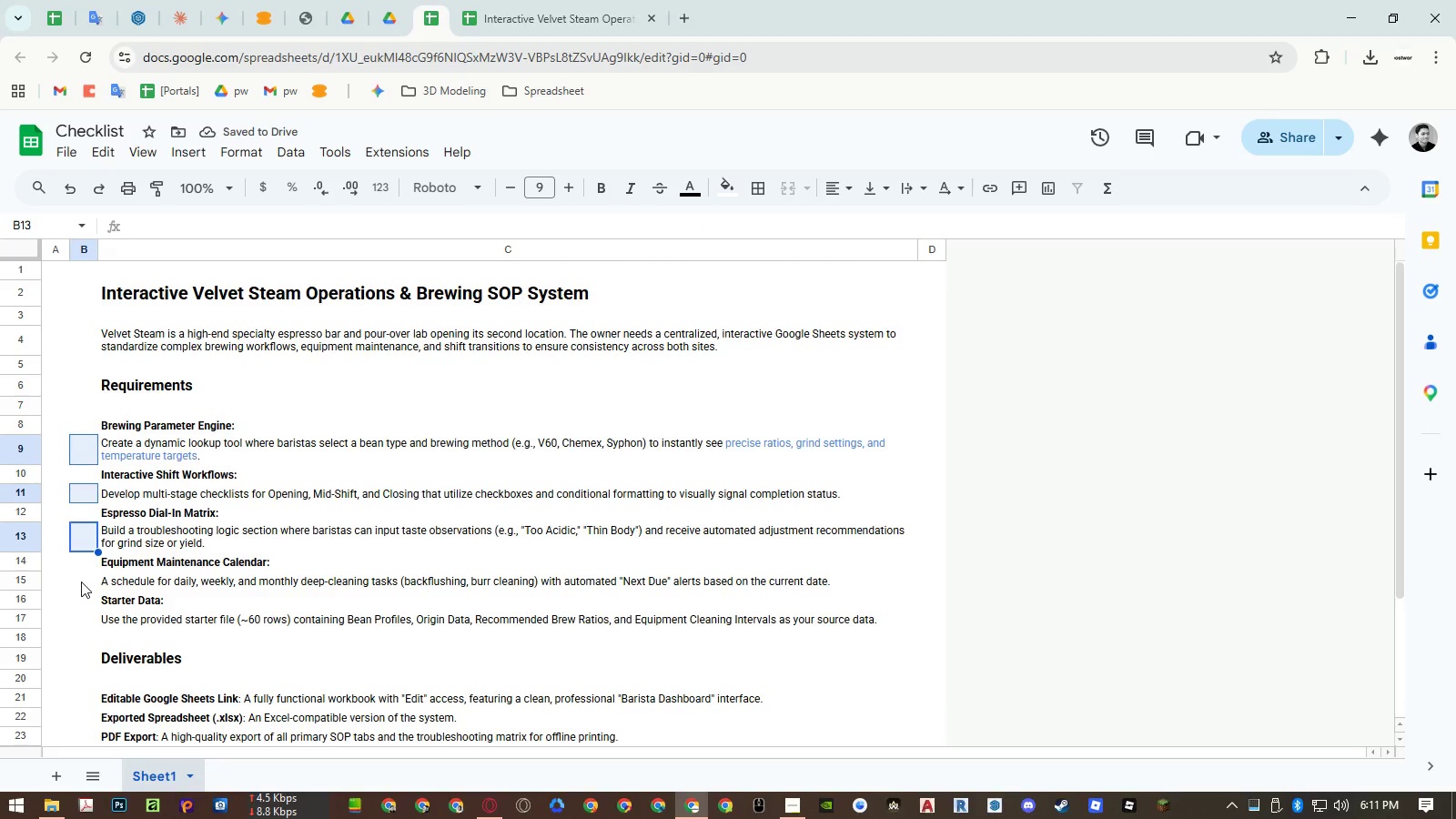 
left_click([81, 581])
 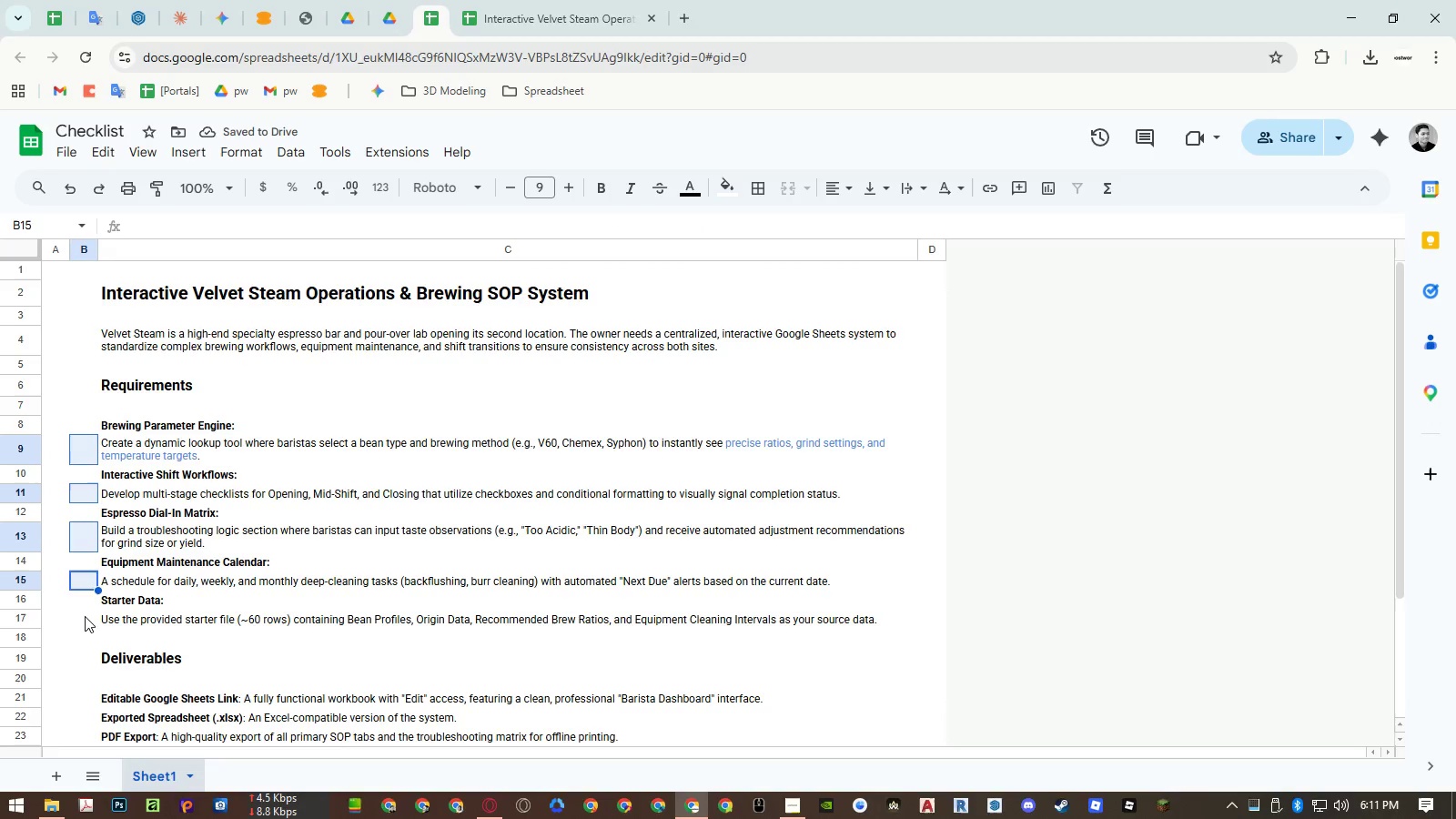 
hold_key(key=ControlLeft, duration=0.52)
left_click([85, 619])
 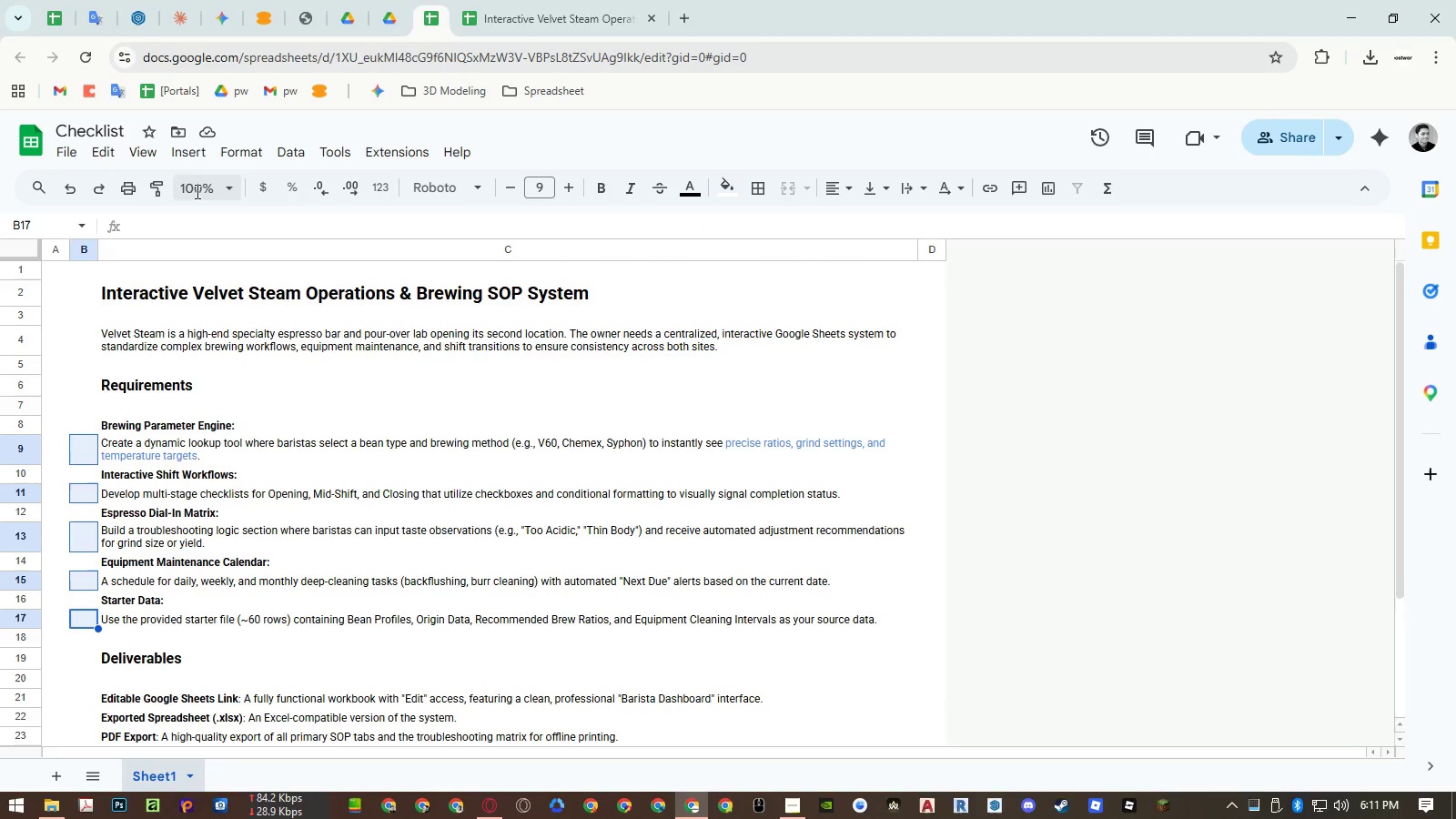 
left_click([190, 158])
 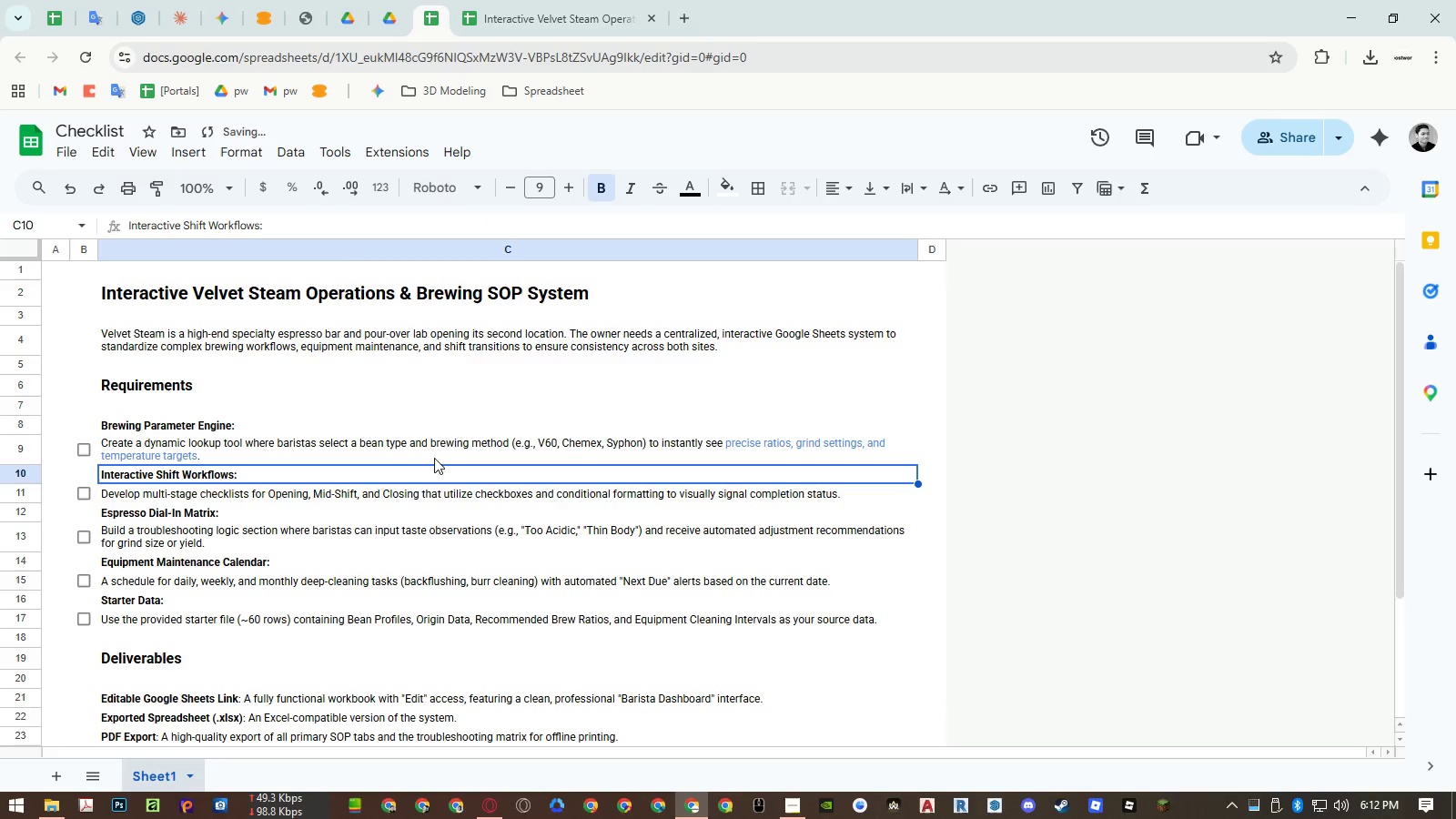 
left_click([430, 444])
 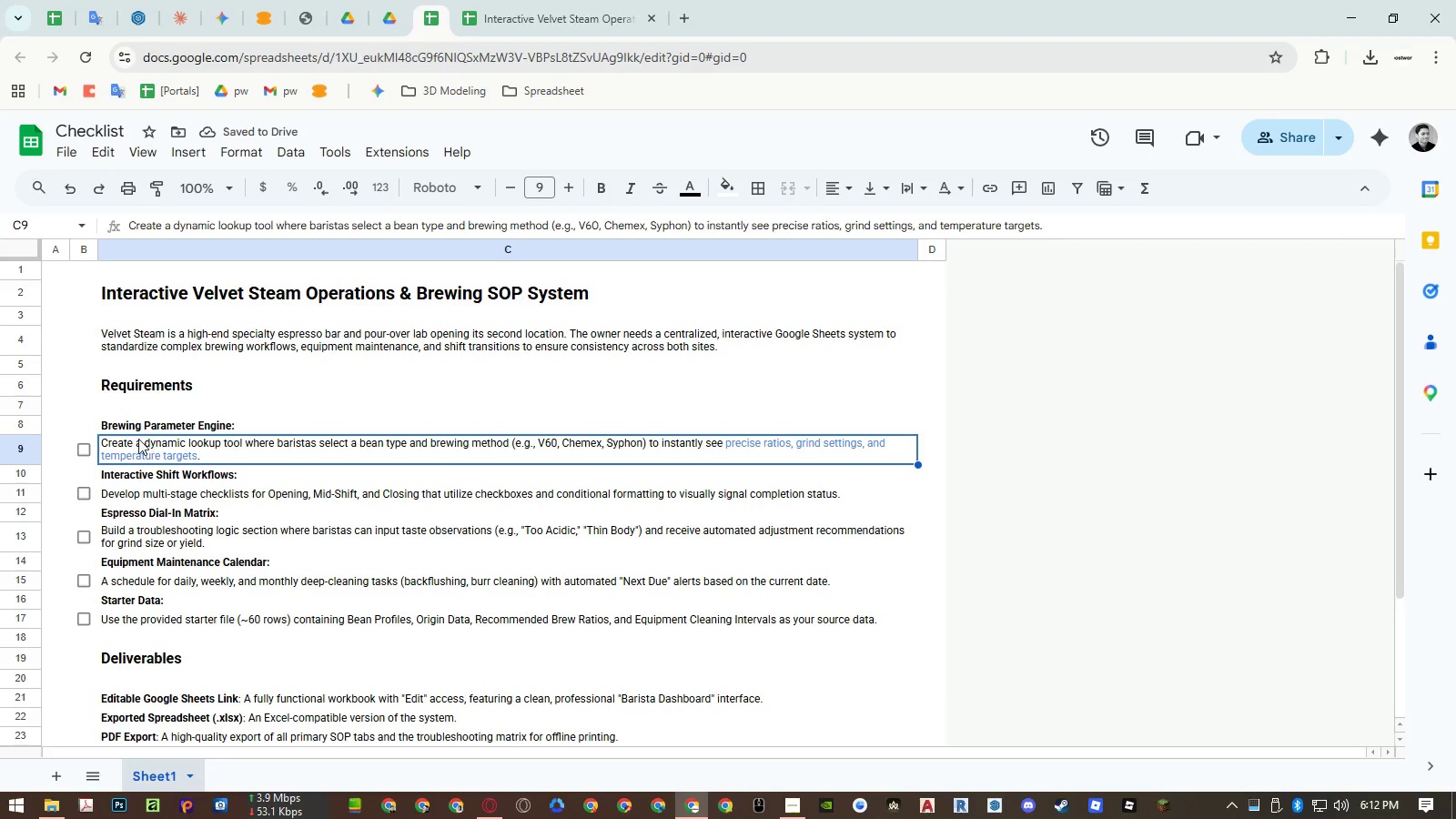 
left_click([88, 430])
 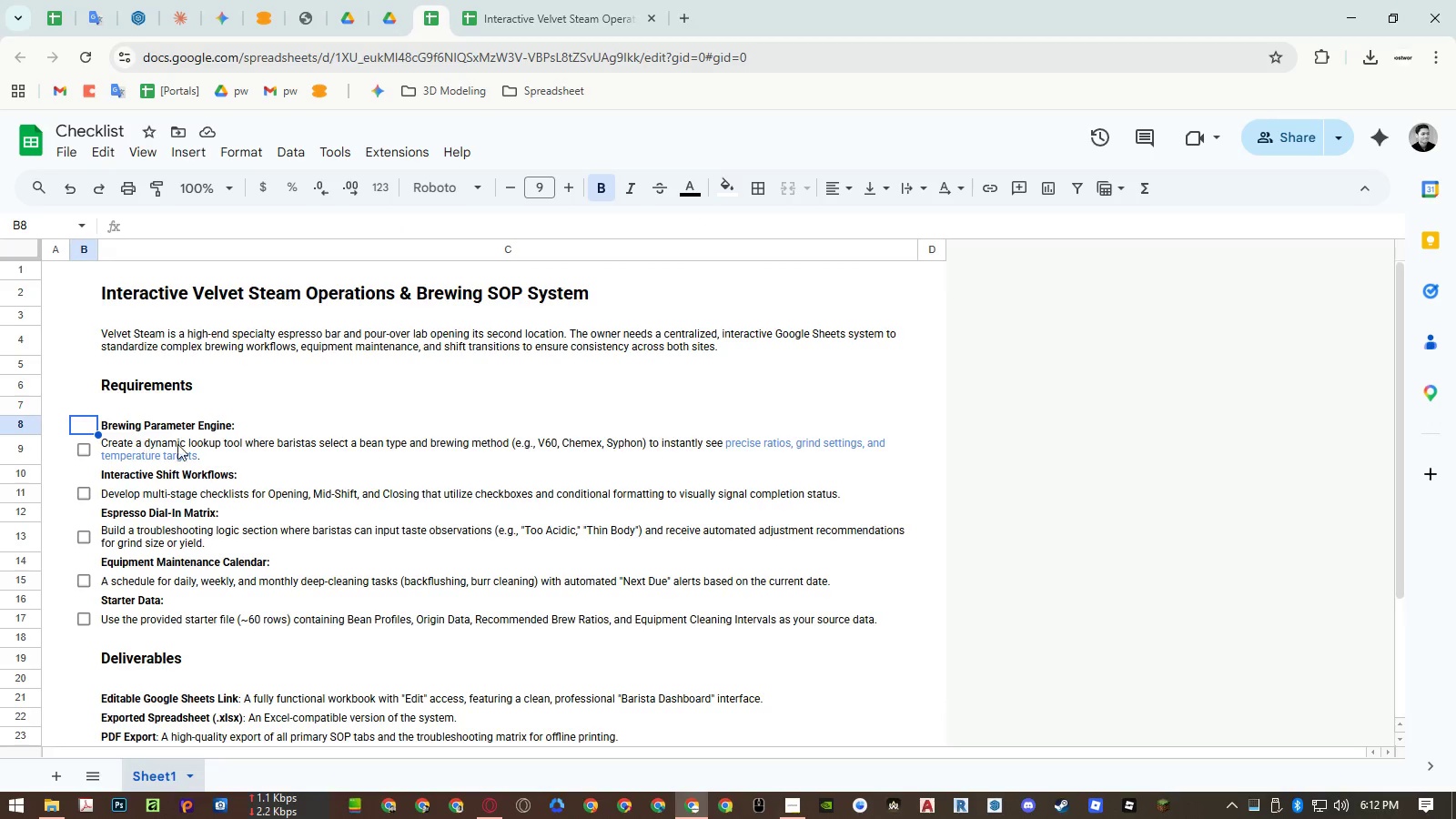 
key(Control+A)
 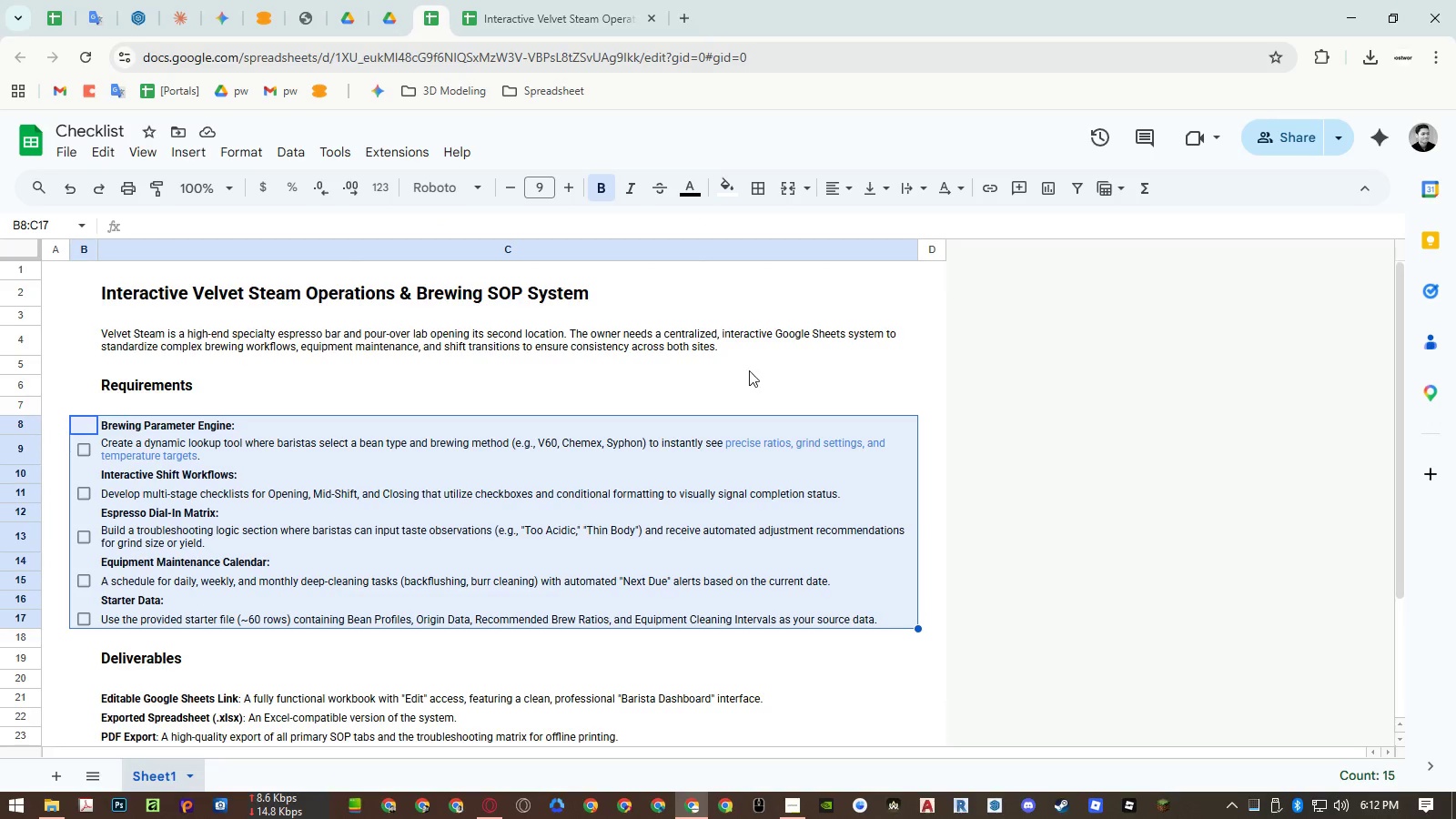 
key(Control+A)
 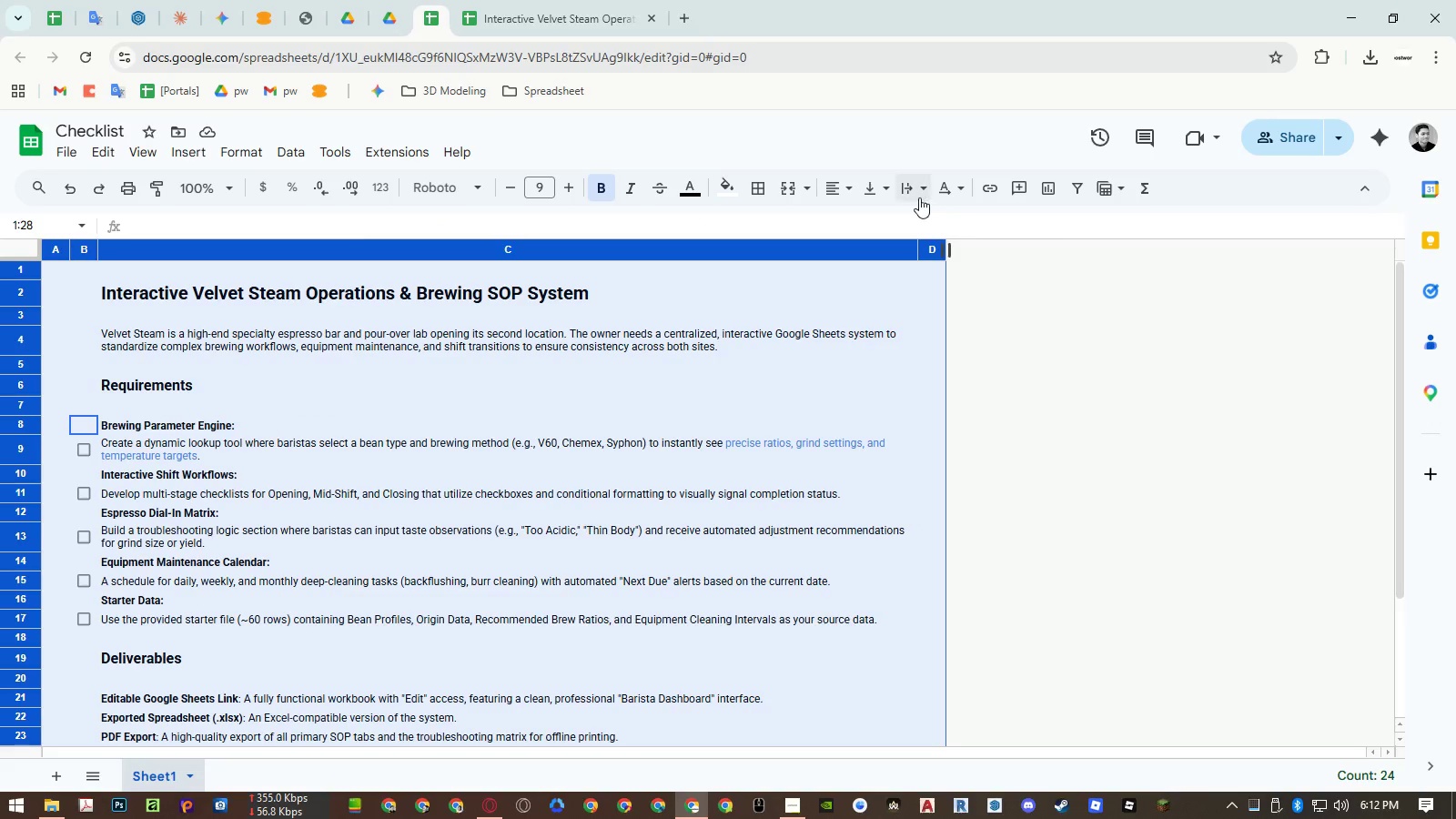 
left_click([910, 190])
 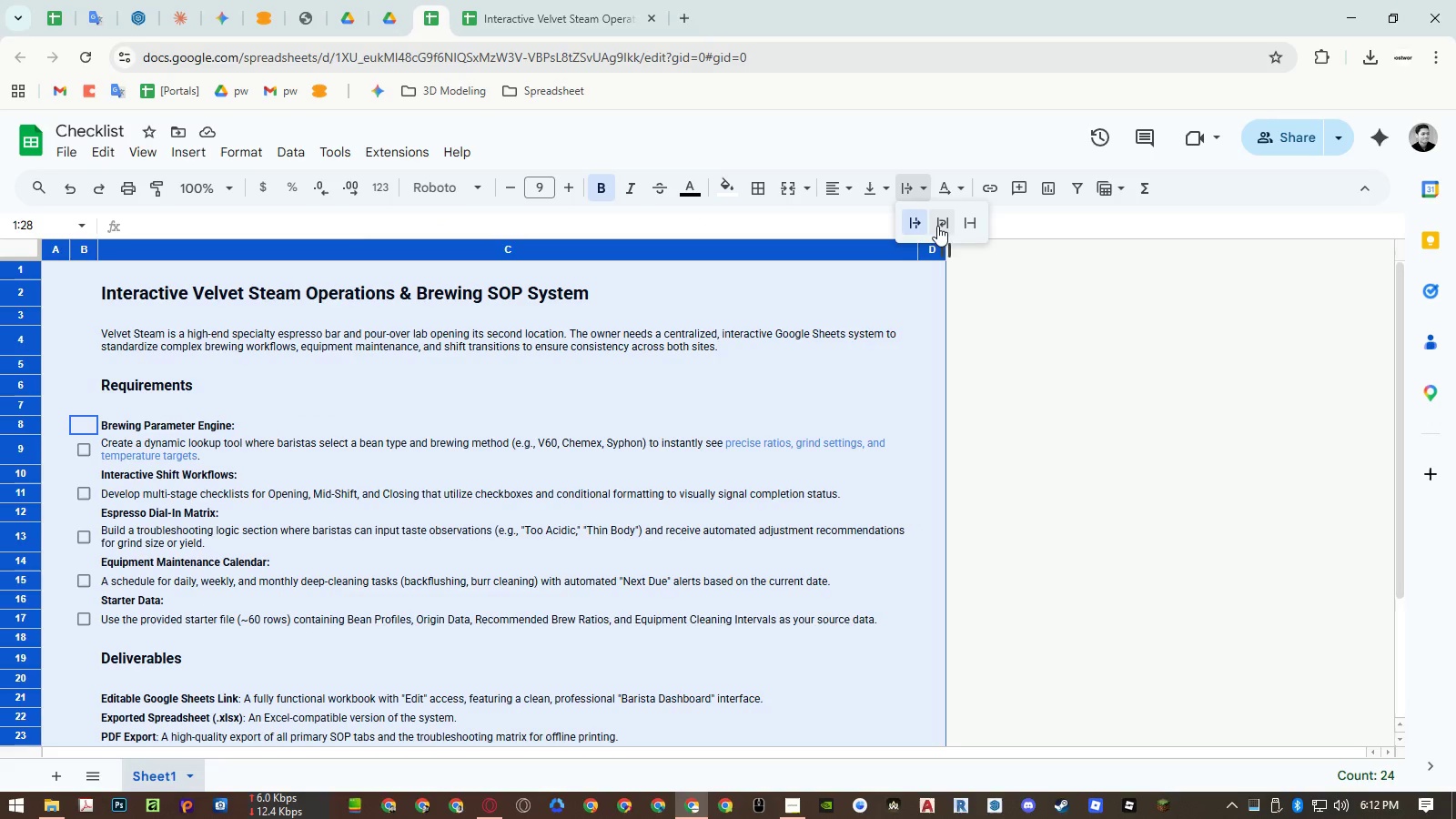 
left_click([937, 226])
 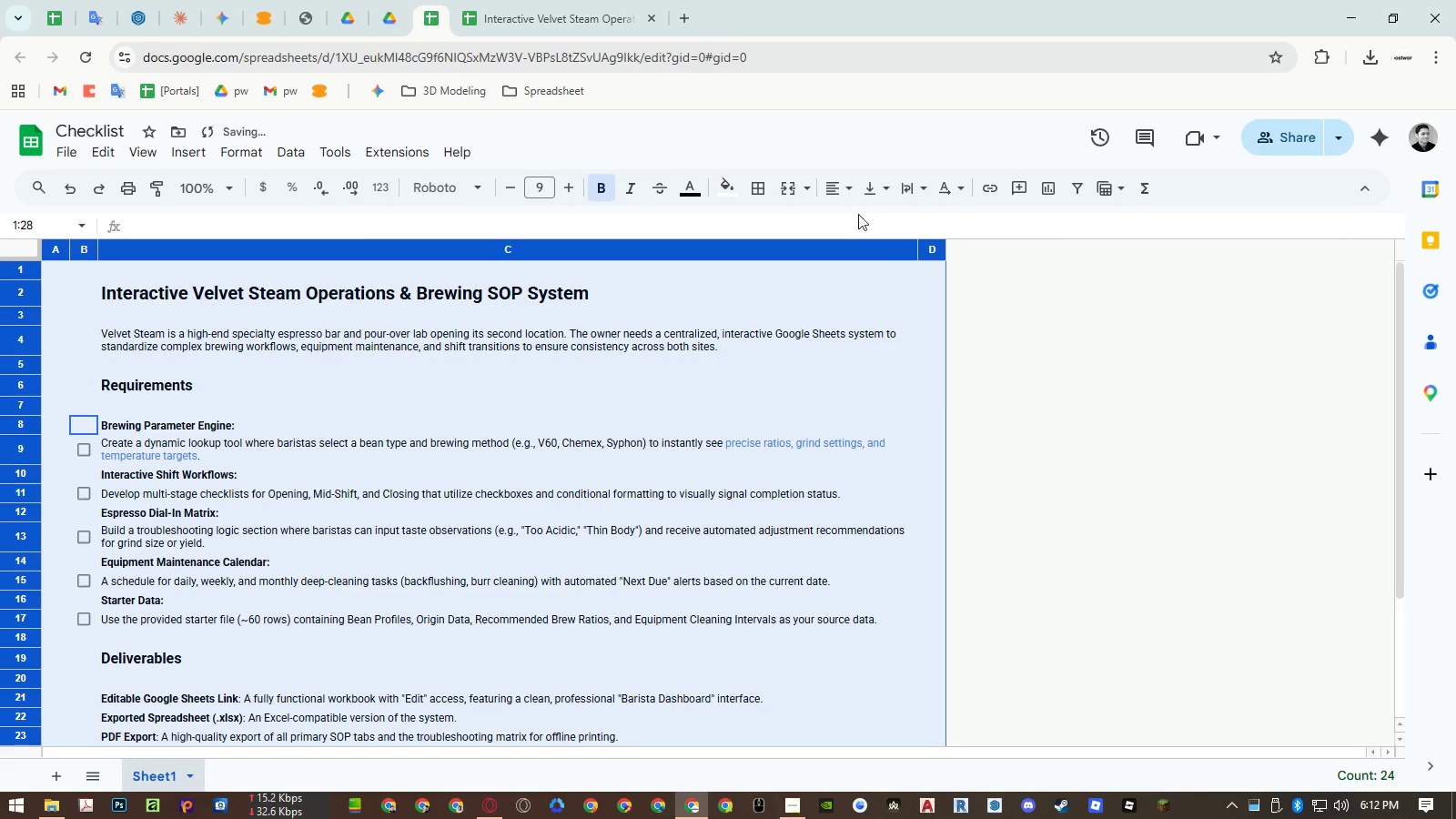 
left_click([126, 325])
 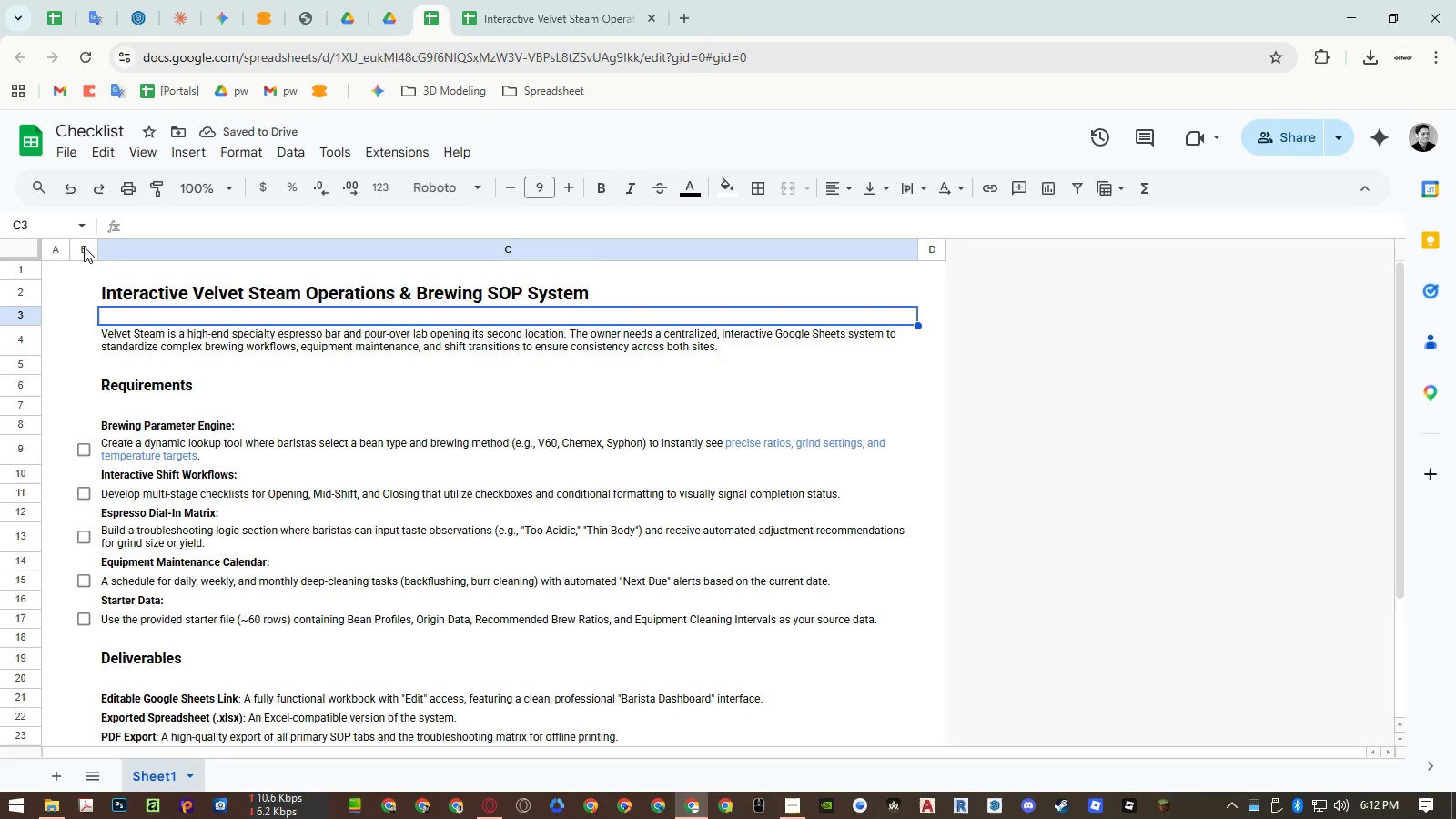 
left_click([84, 247])
 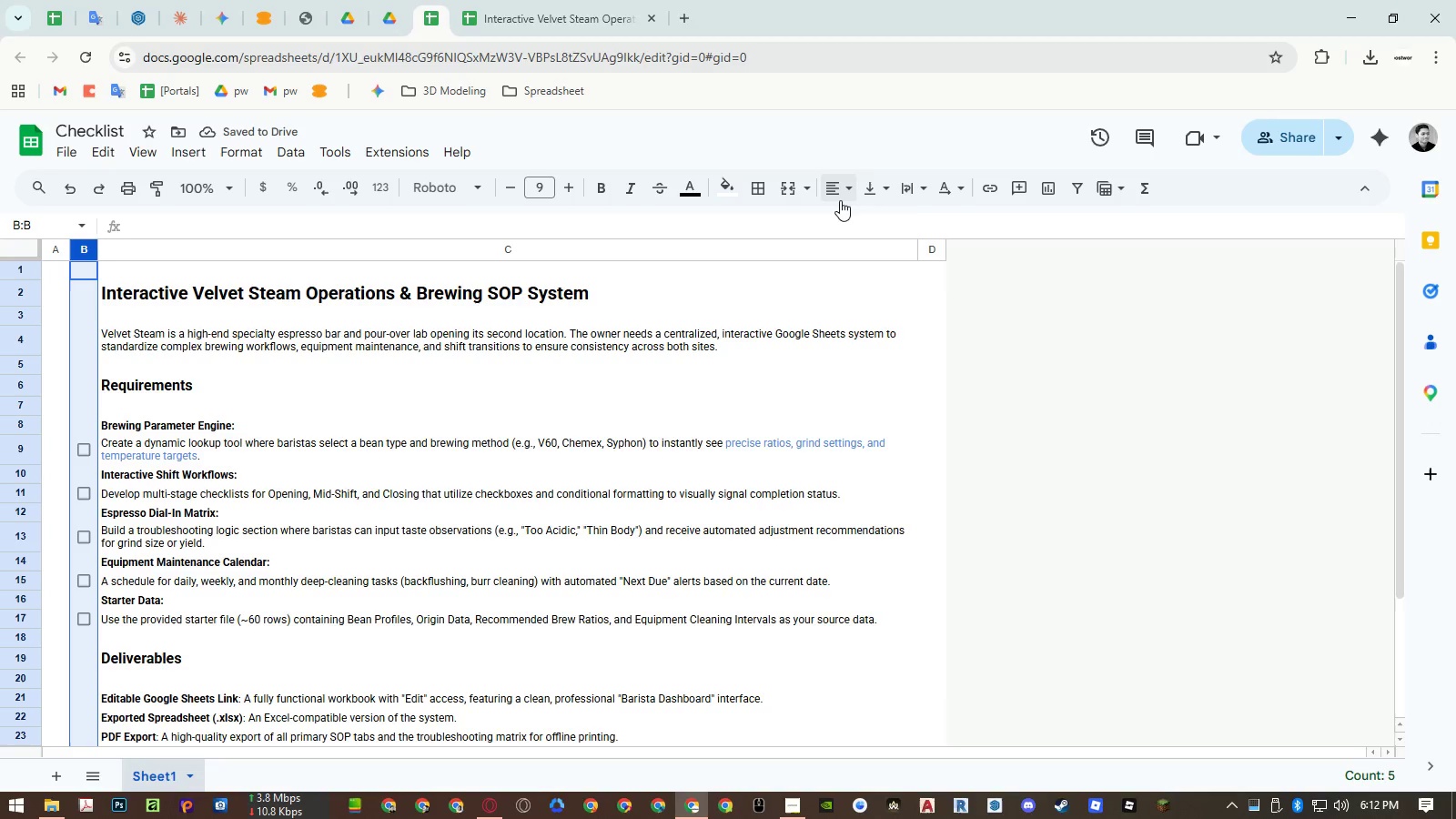 
double_click([860, 223])
 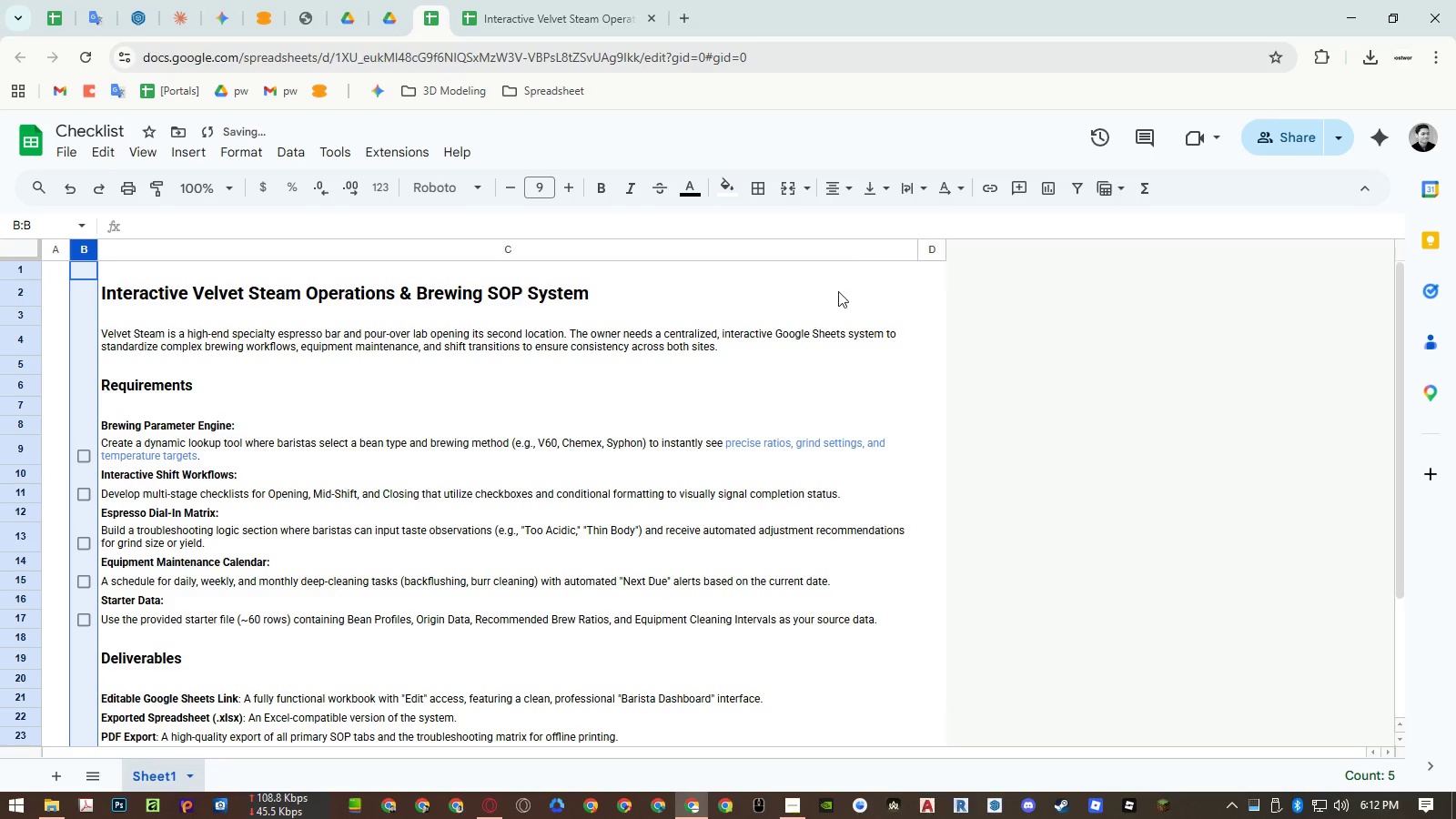 
left_click([872, 191])
 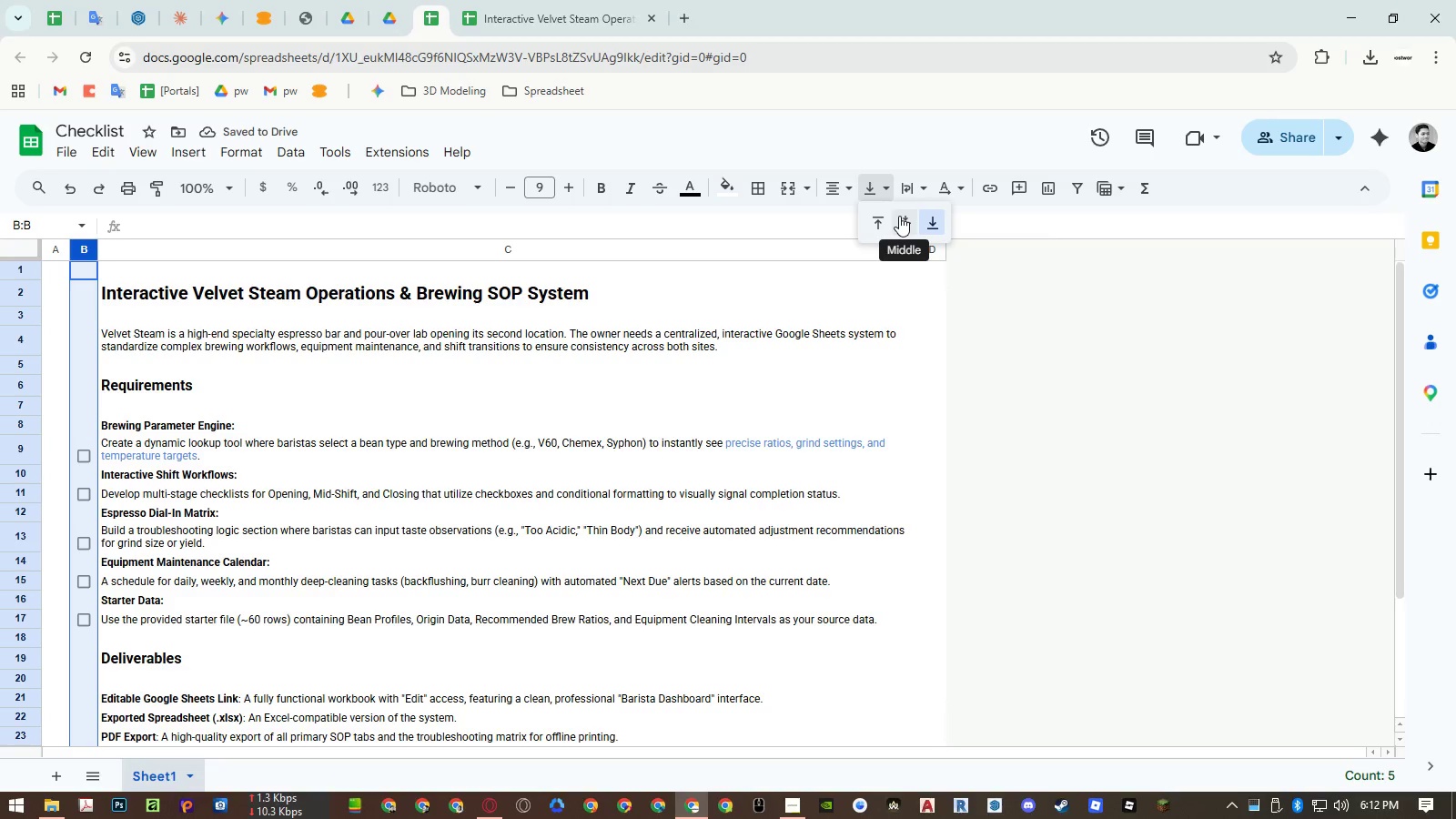 
left_click([875, 218])
 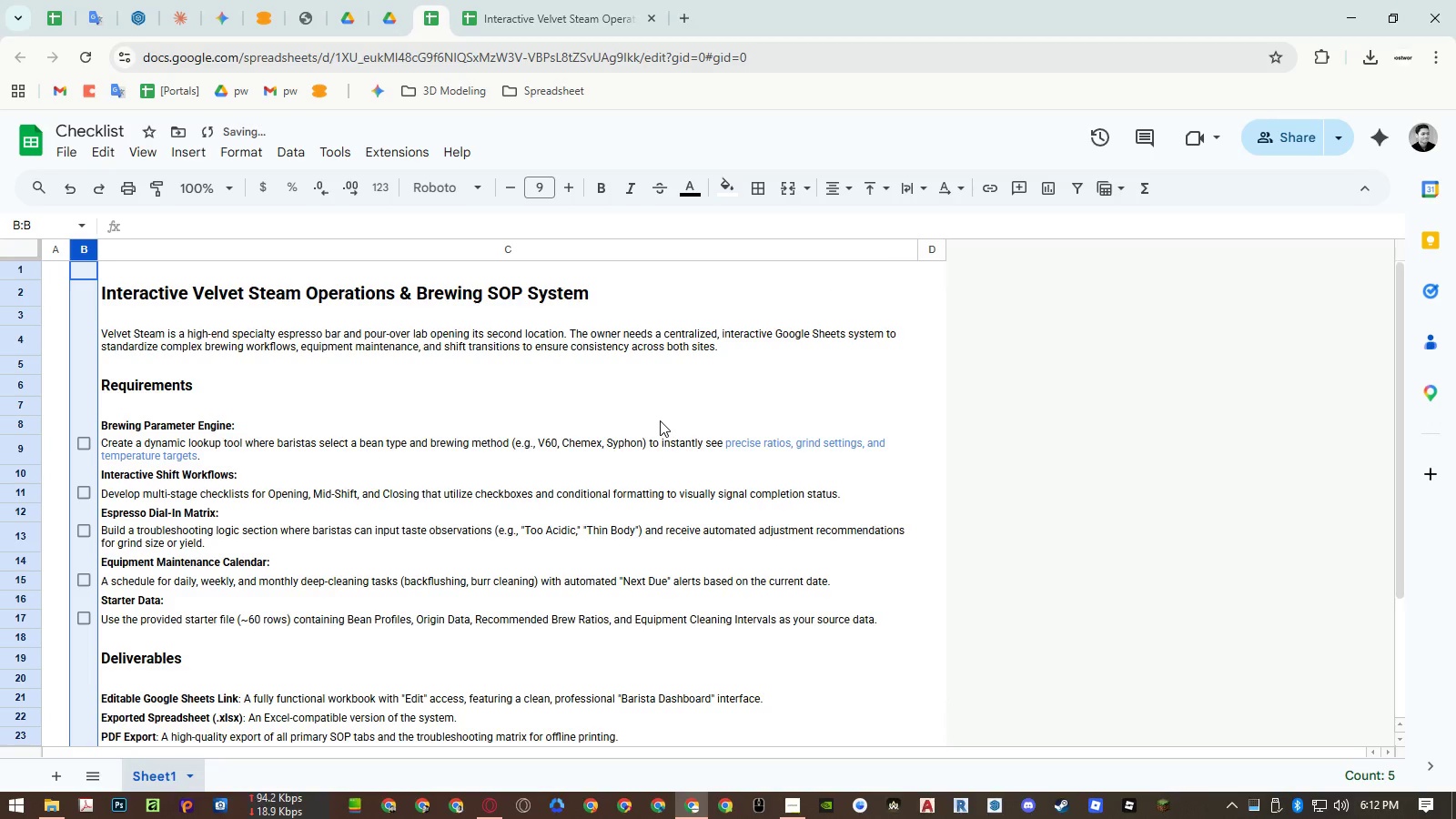 
left_click([660, 420])
 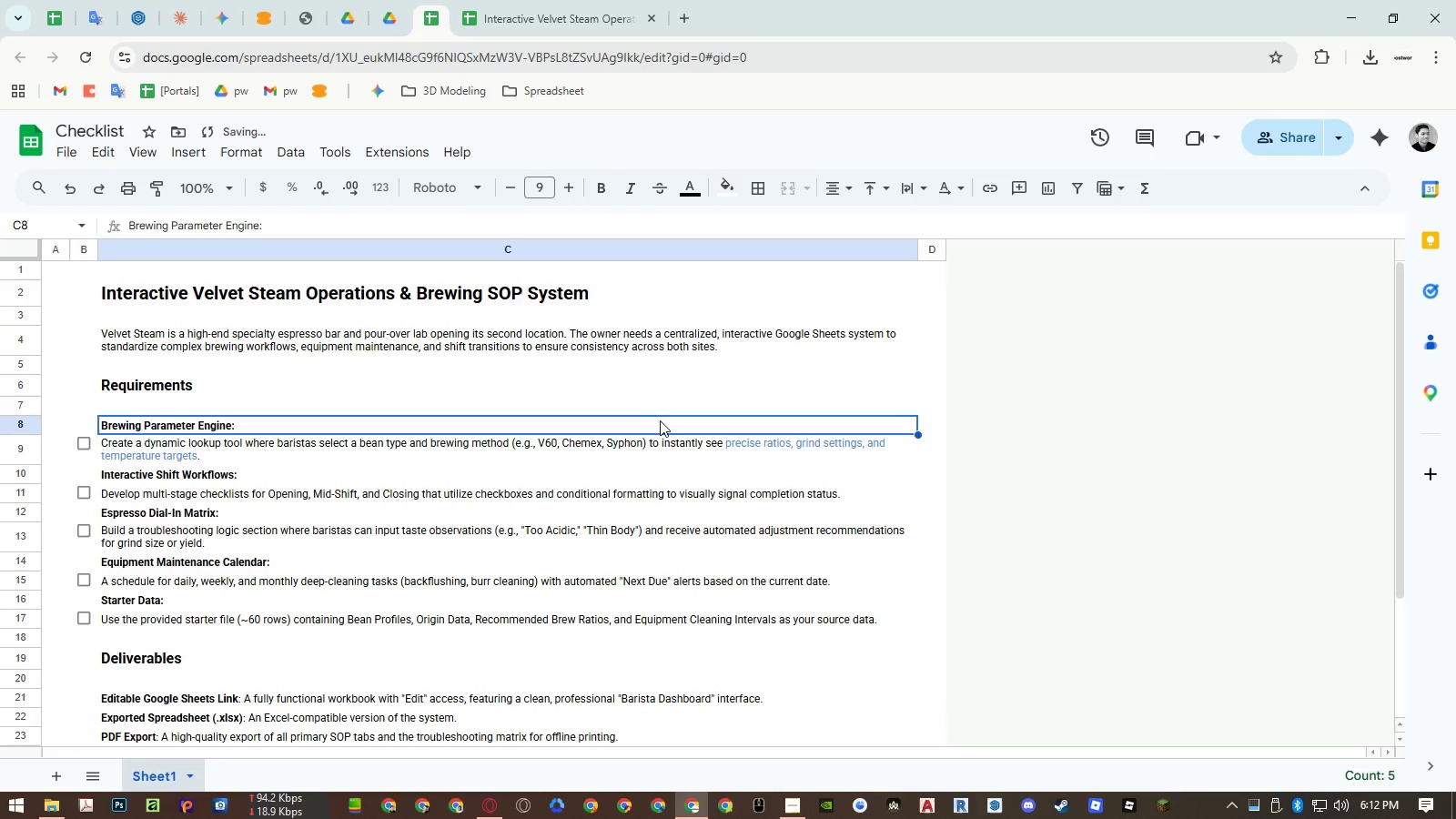 
key(Control+A)
 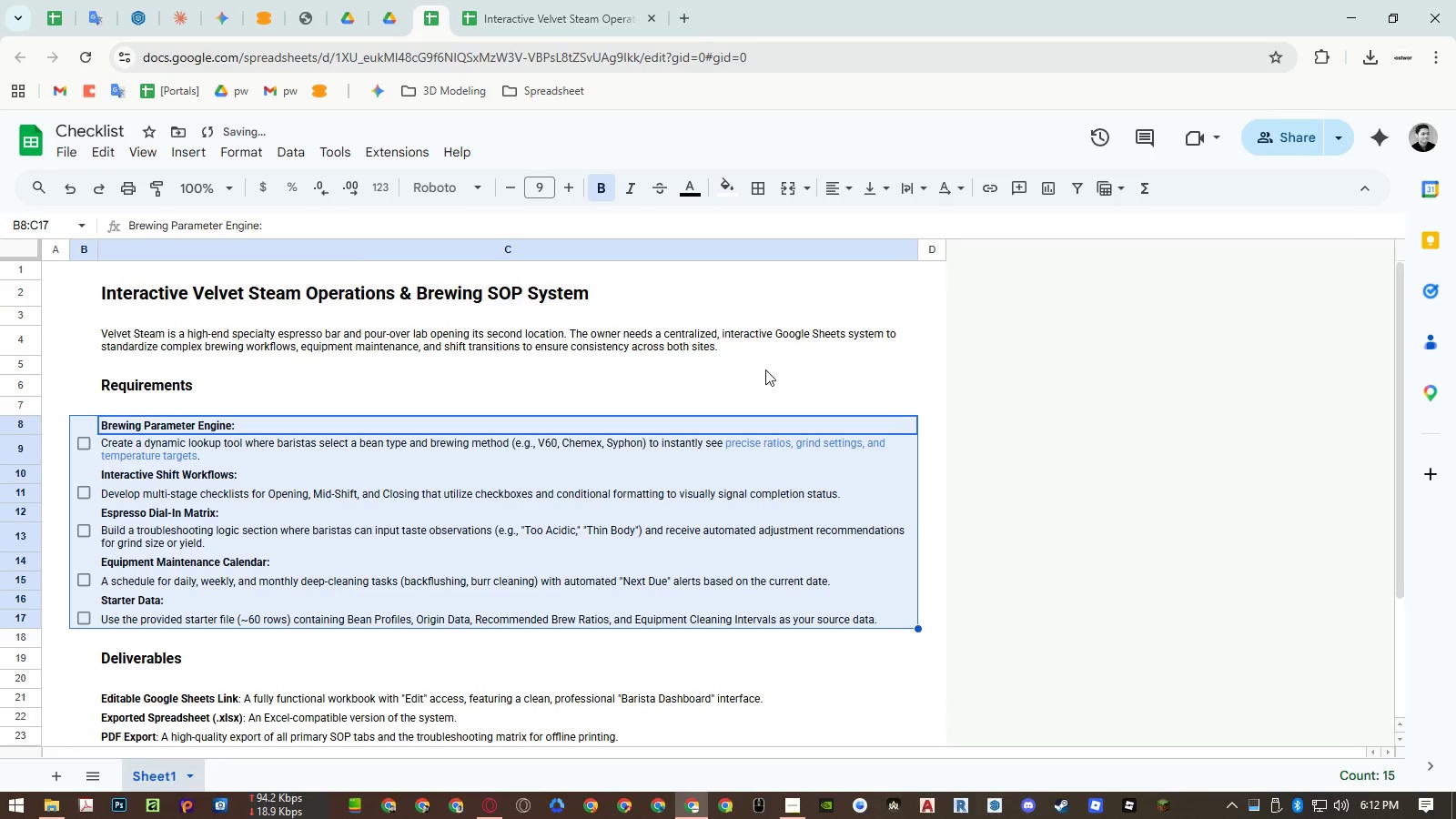 
key(Control+A)
 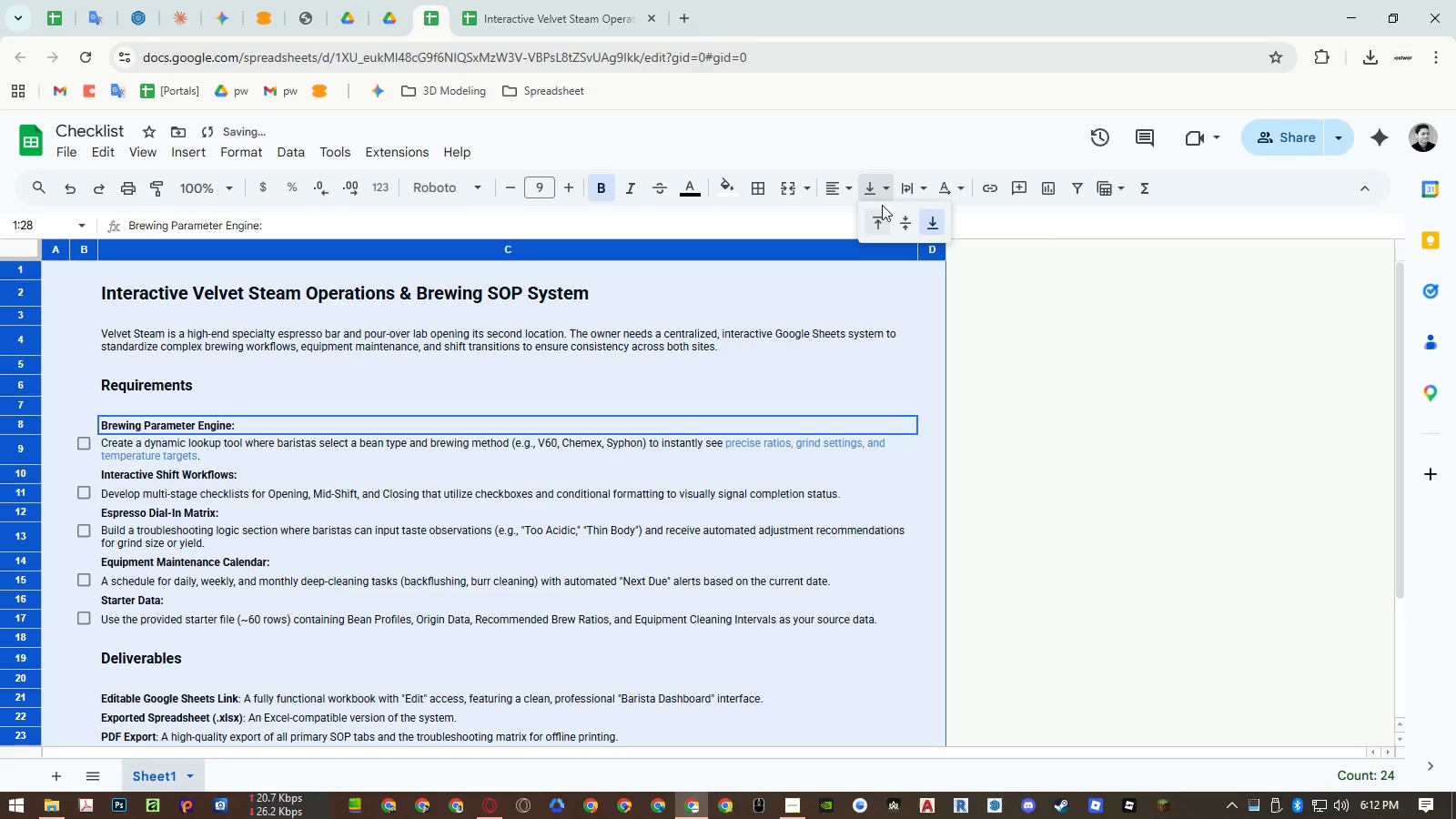 
double_click([878, 223])
 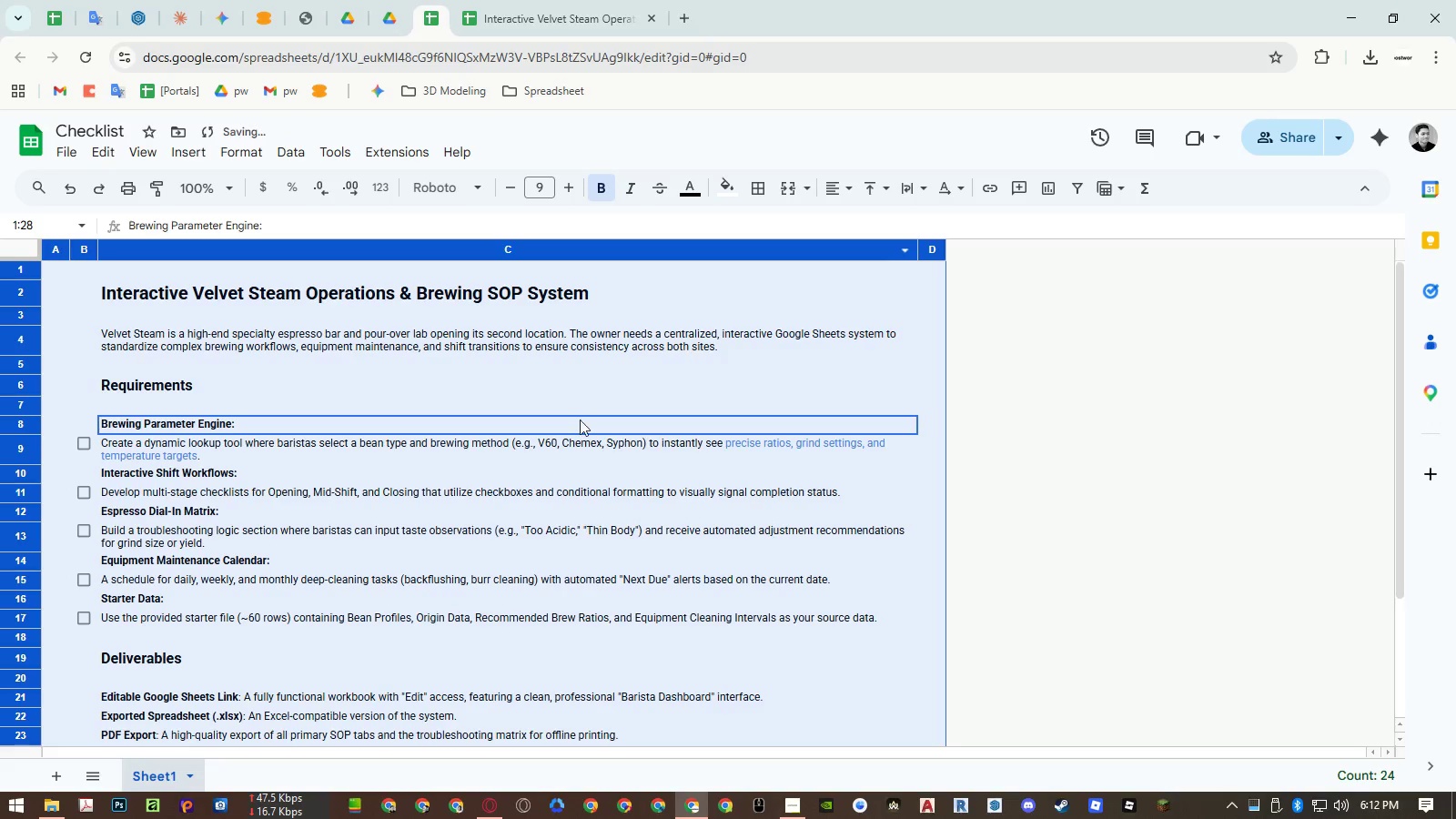 
triple_click([468, 470])
 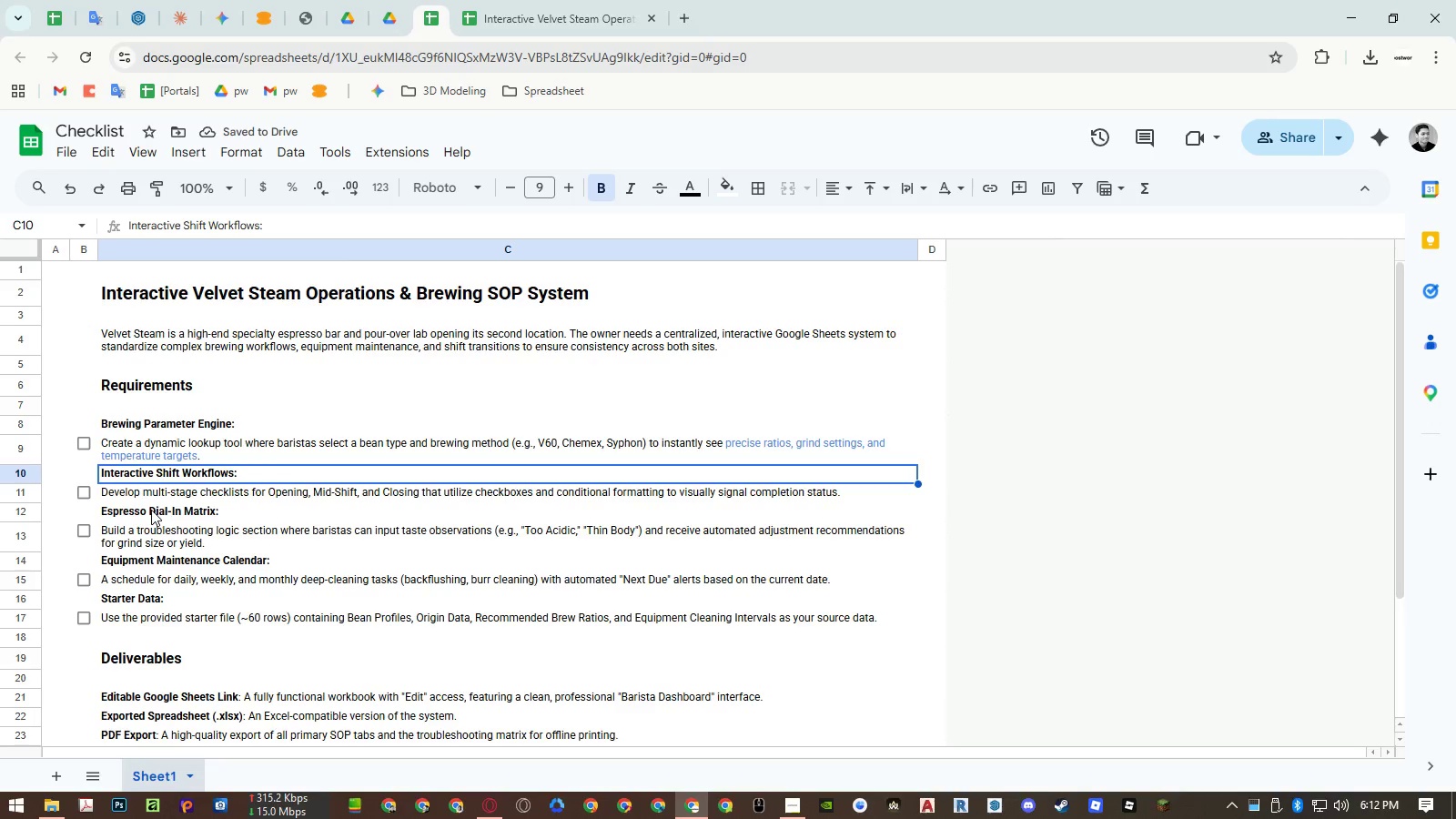 
left_click([162, 495])
 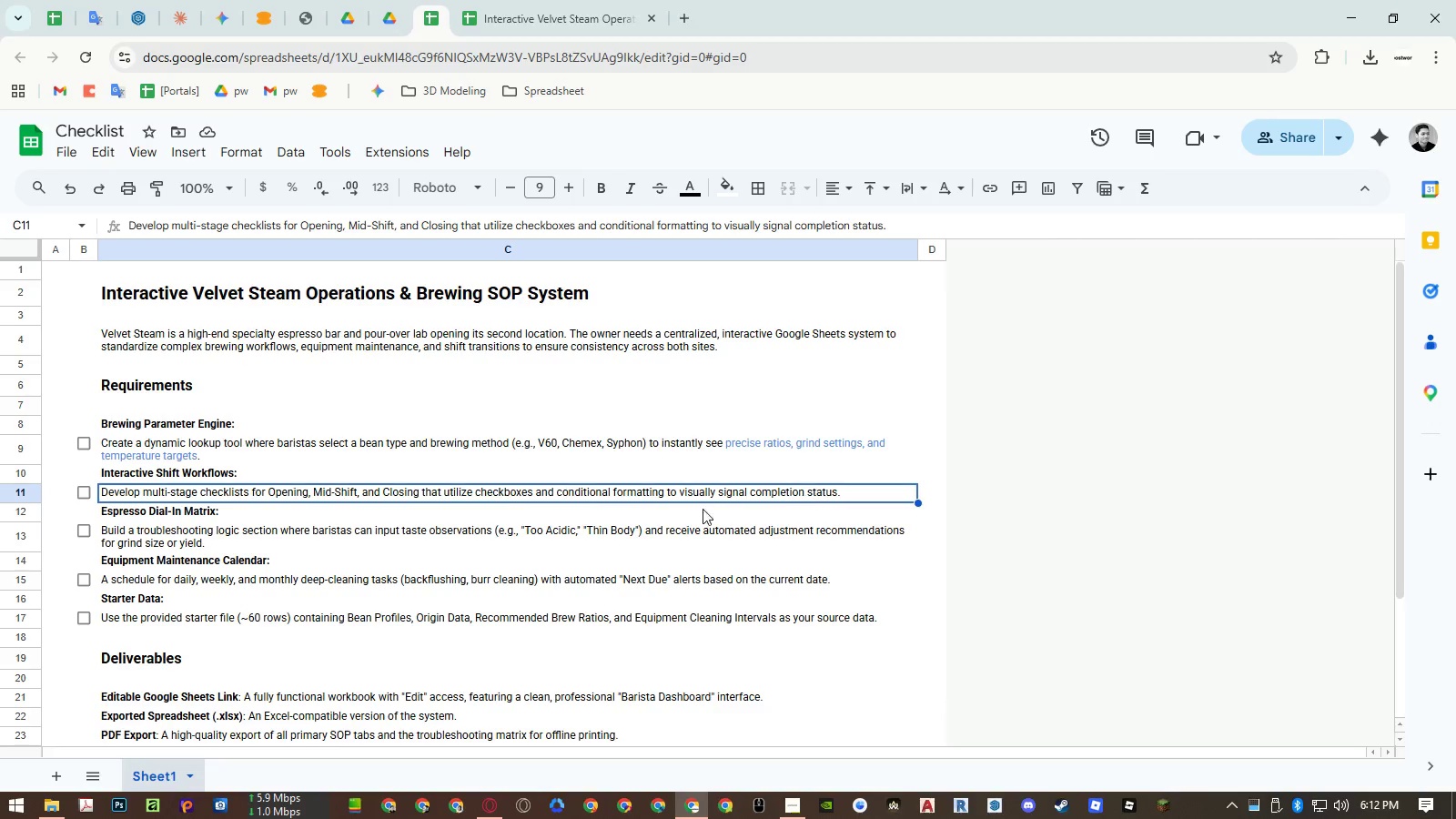 
left_click([151, 541])
 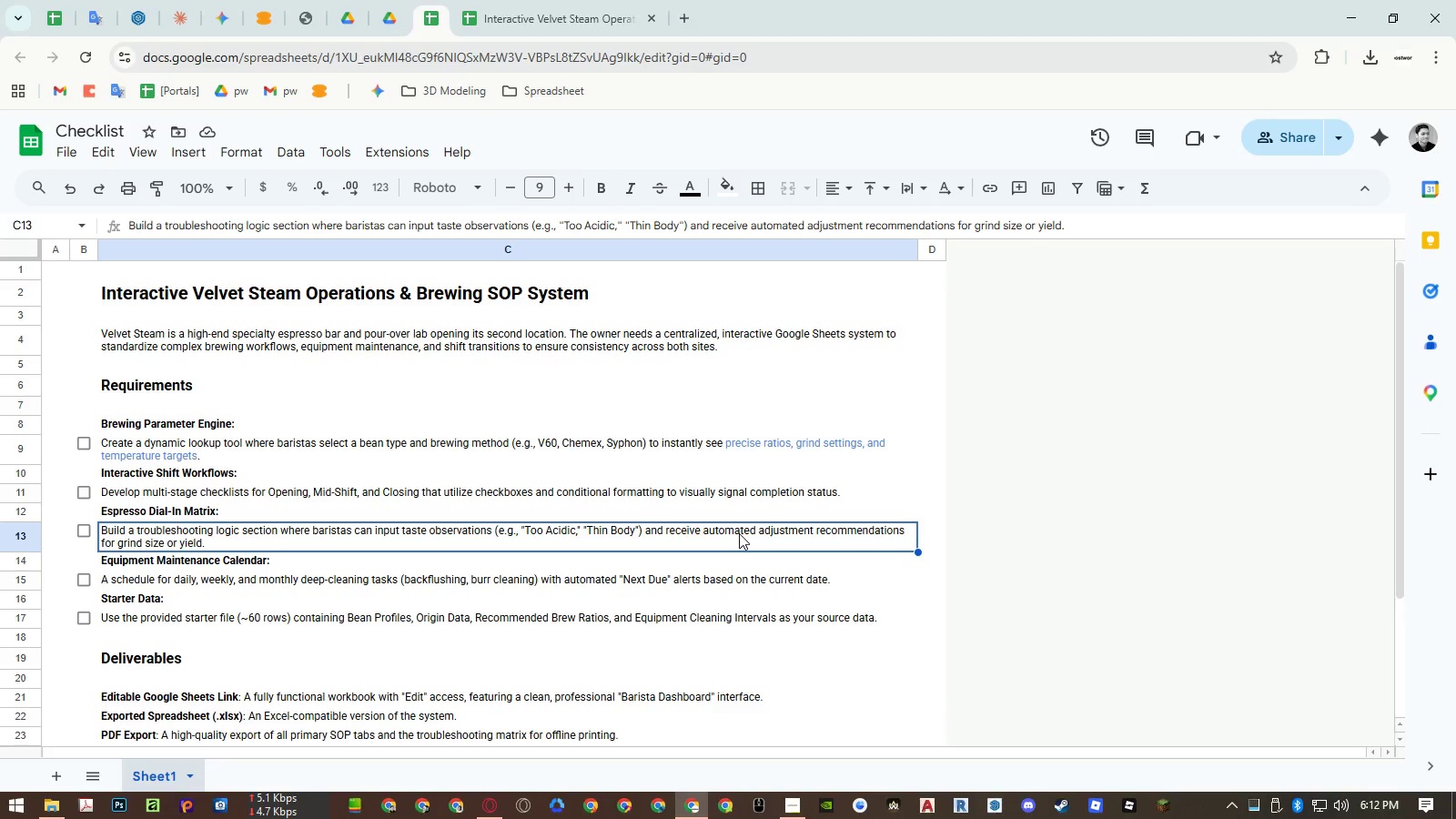 
wait(7.44)
 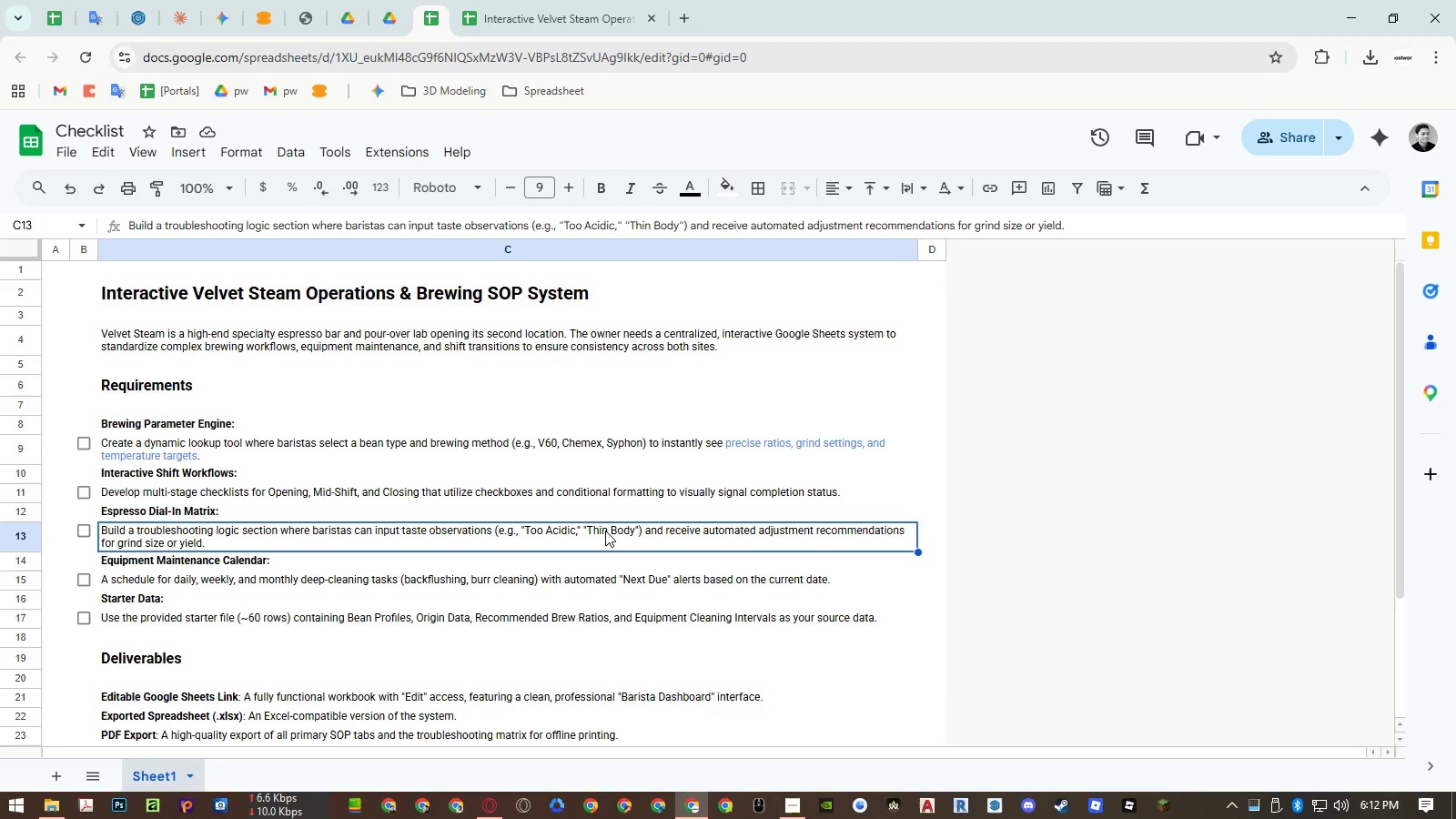 
double_click([591, 531])
 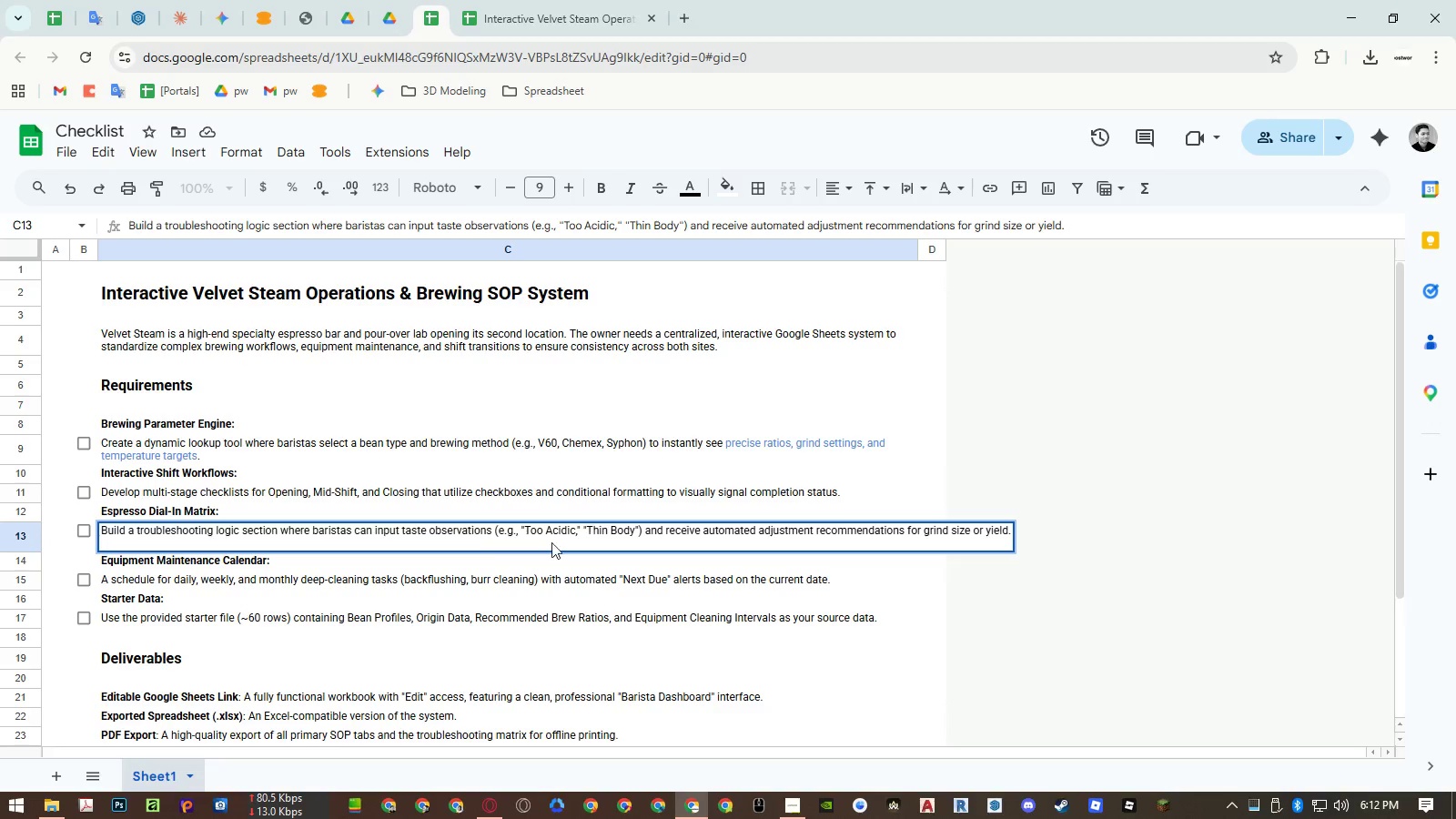 
left_click([455, 586])
 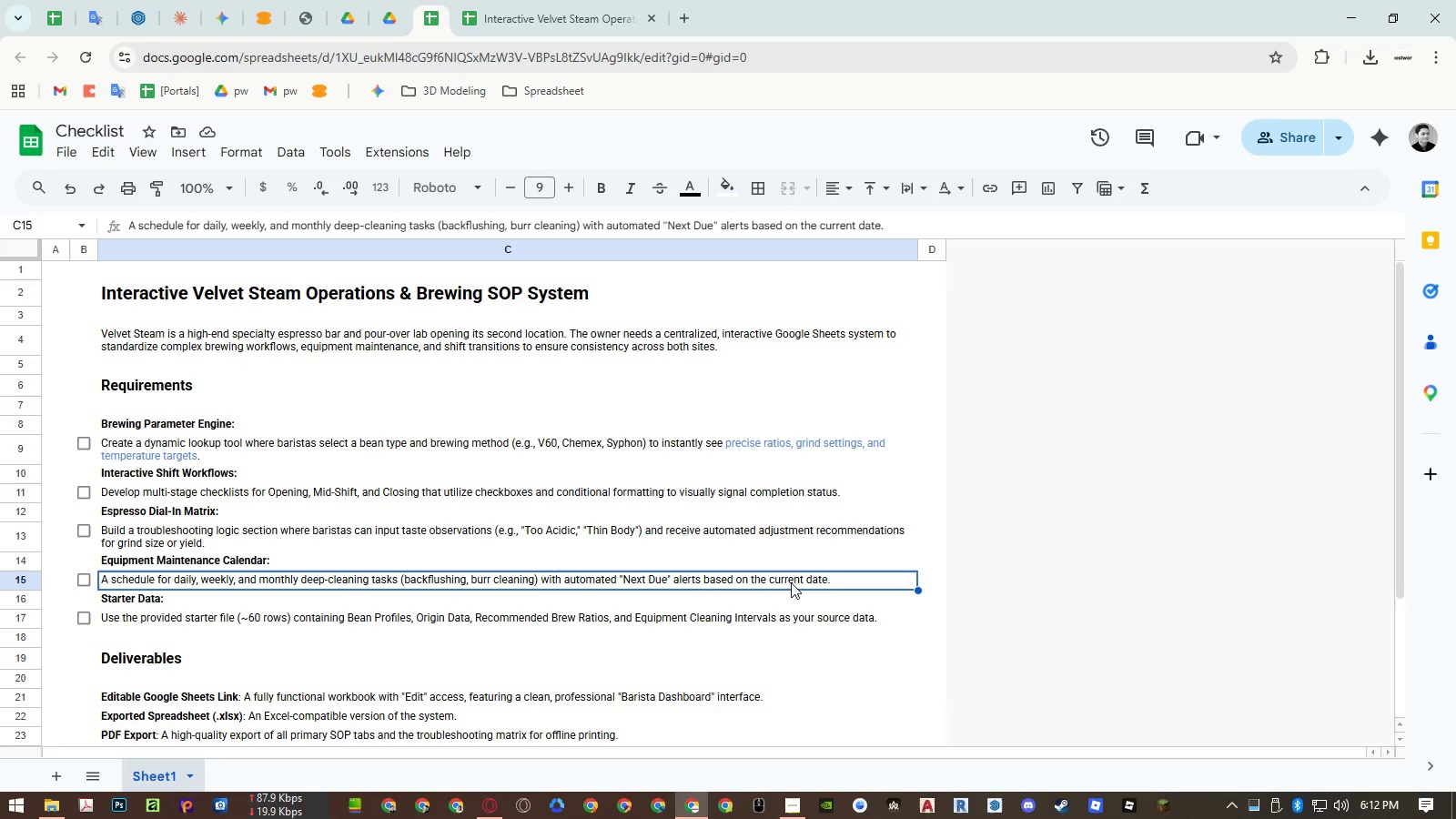 
left_click([168, 615])
 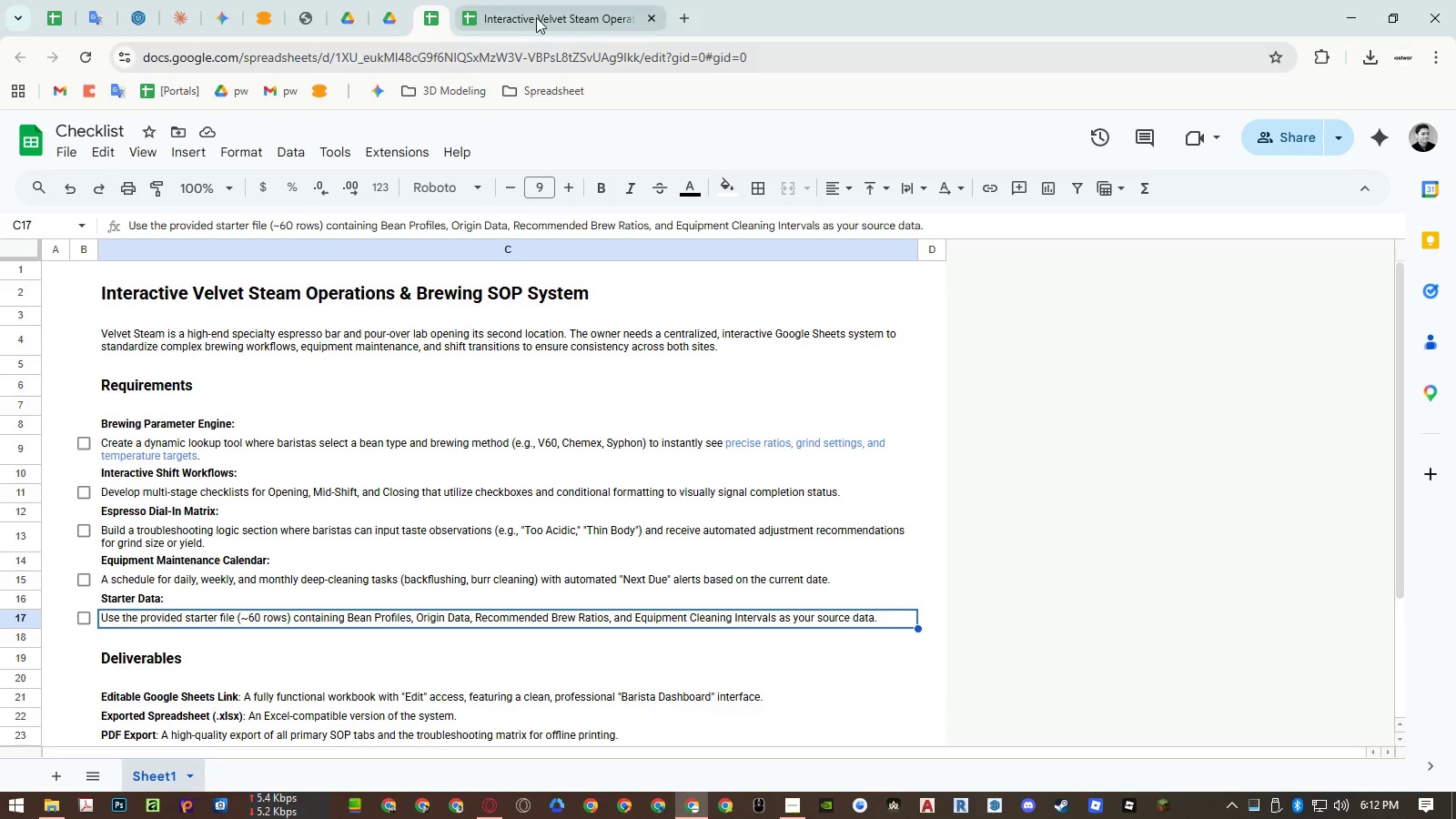 
wait(6.88)
 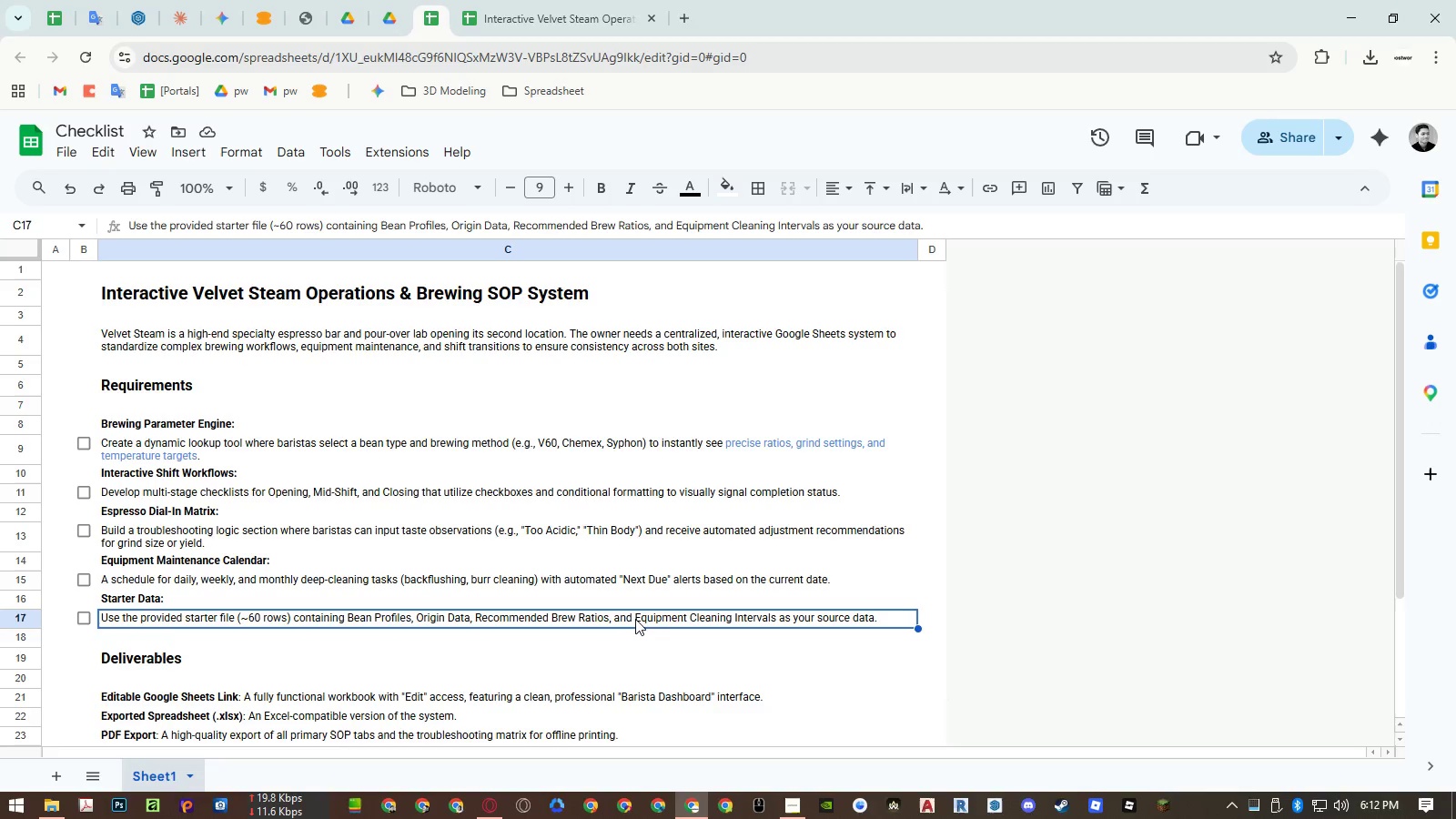 
left_click([536, 17])
 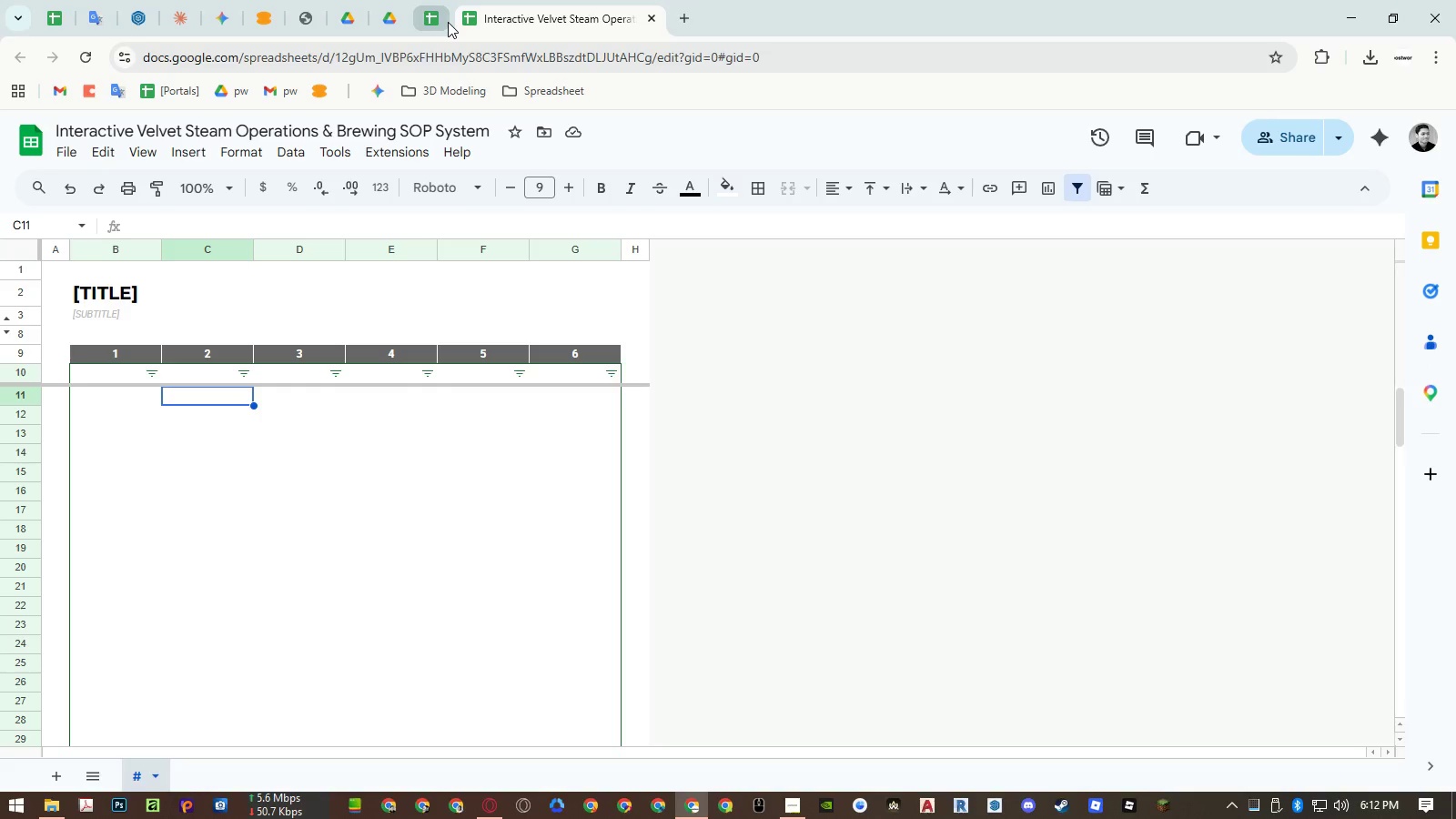 
left_click([448, 22])
 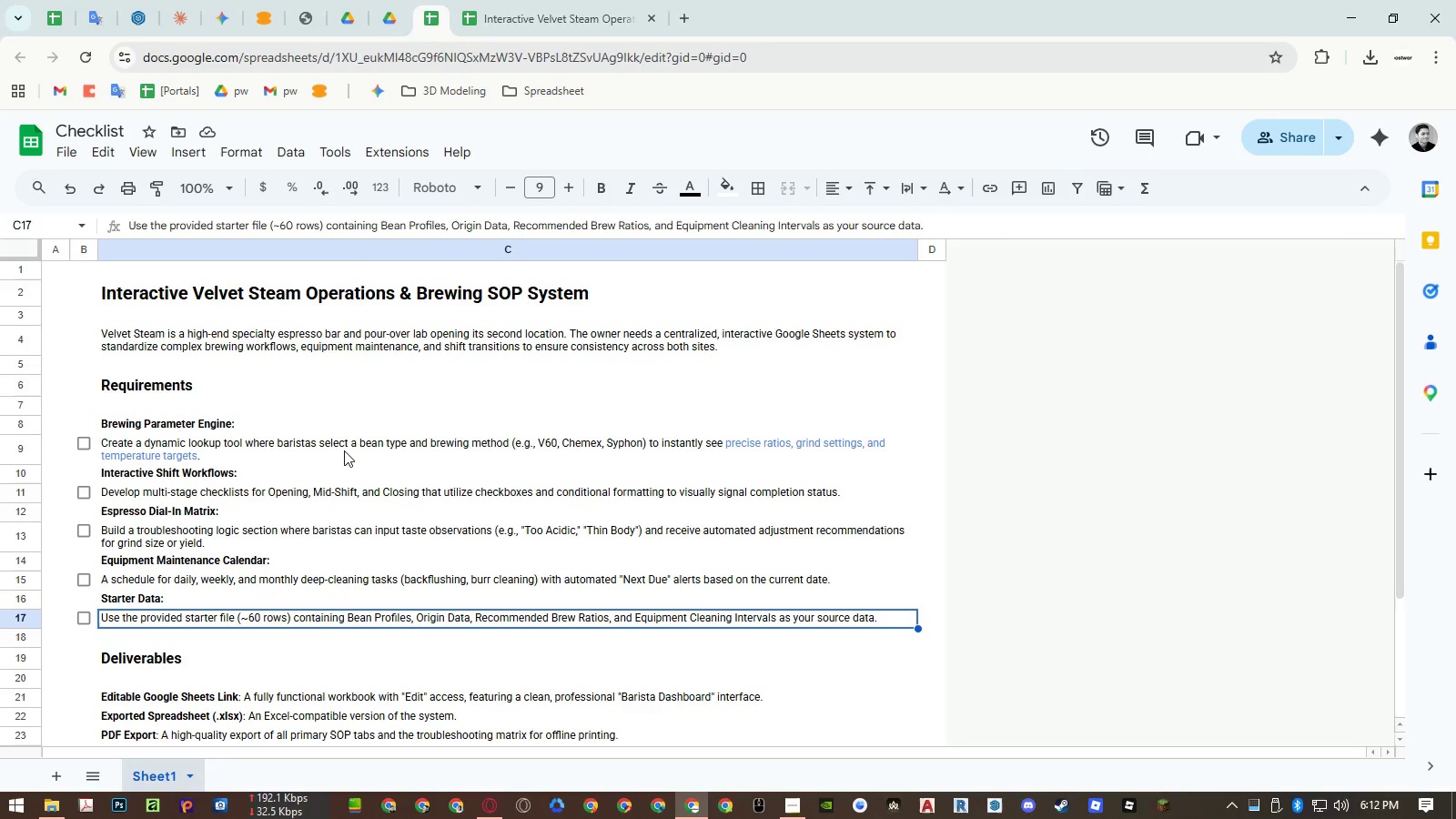 
left_click([349, 450])
 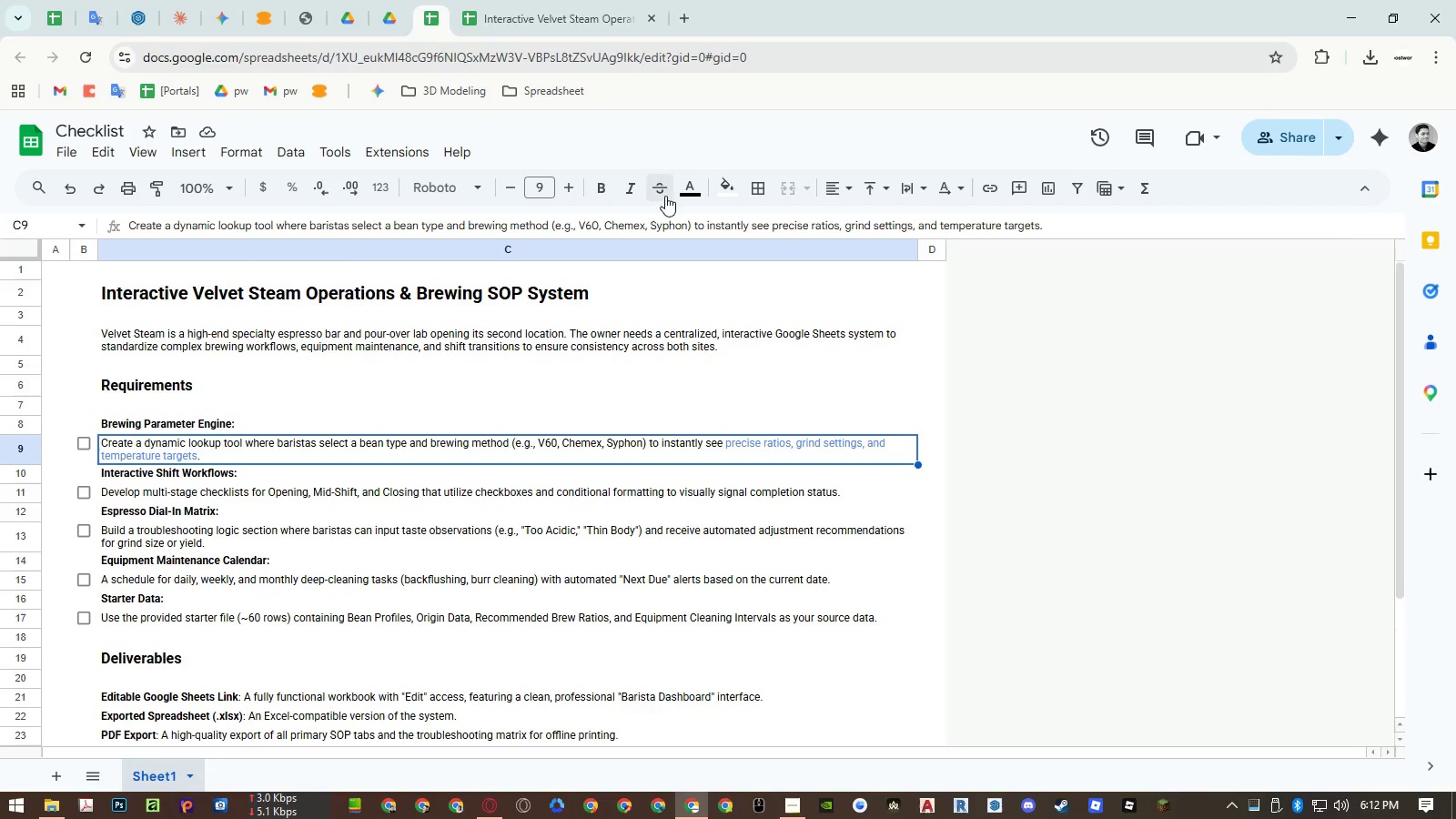 
left_click([686, 185])
 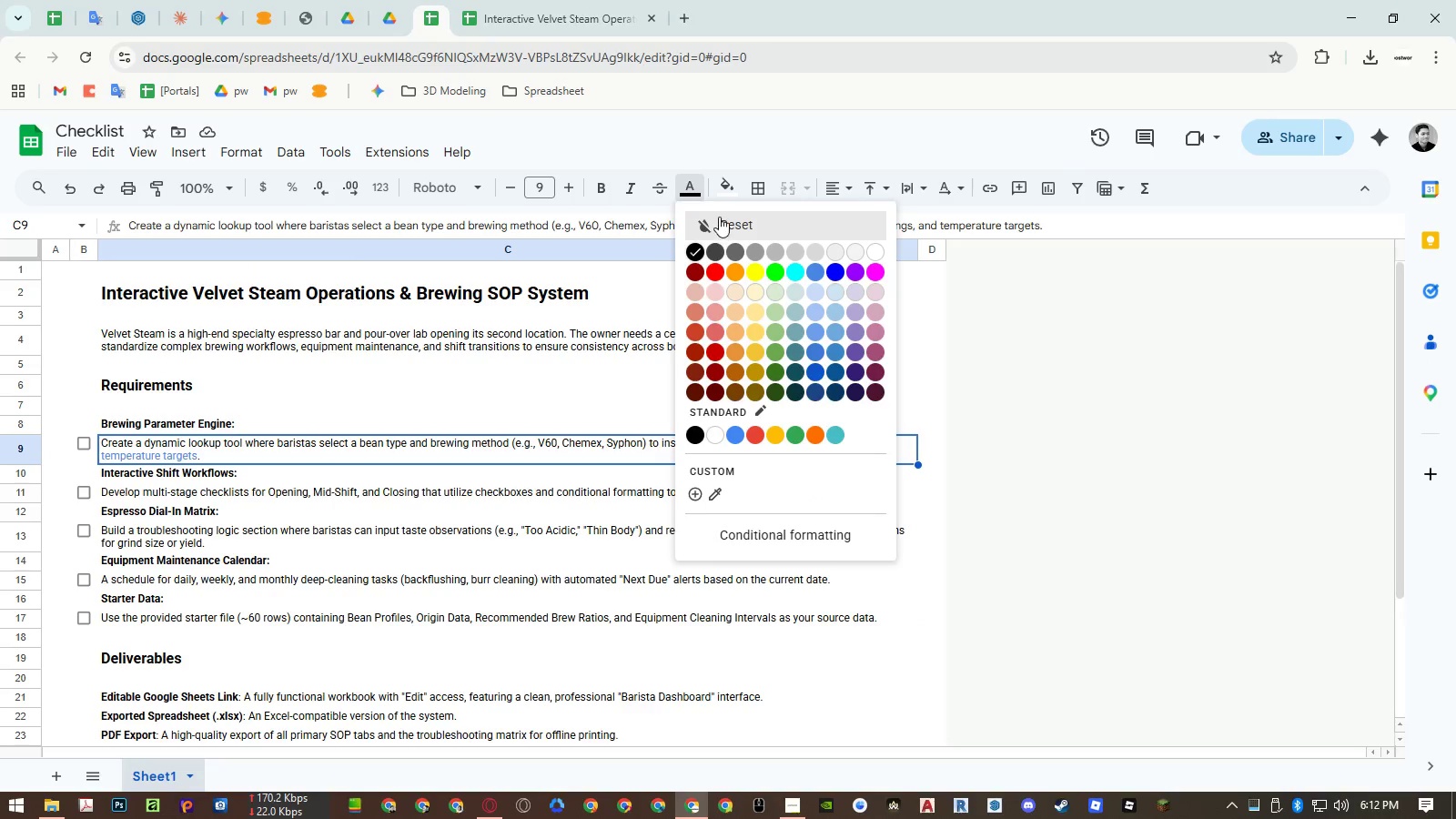 
left_click([720, 217])
 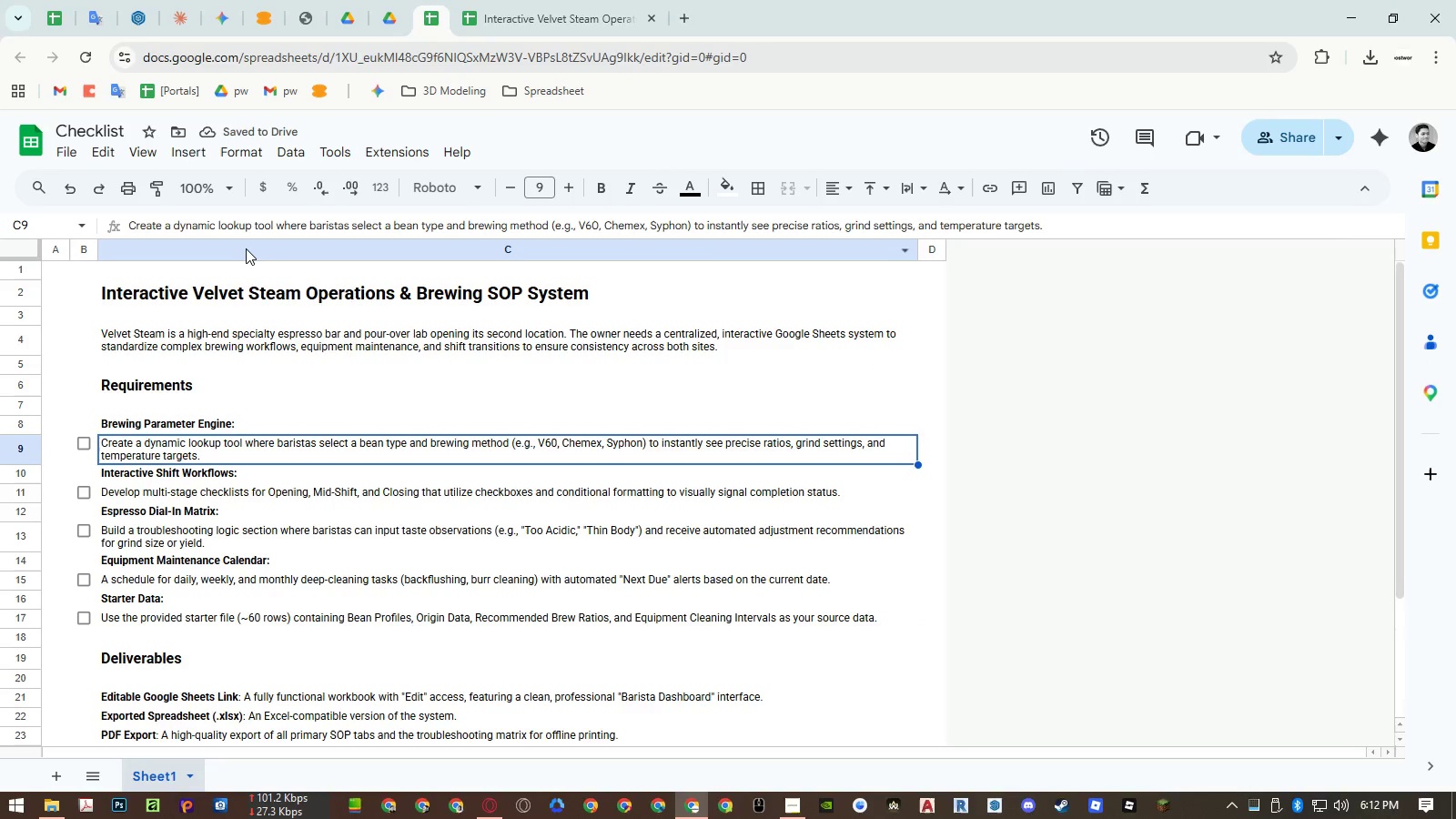 
left_click([246, 248])
 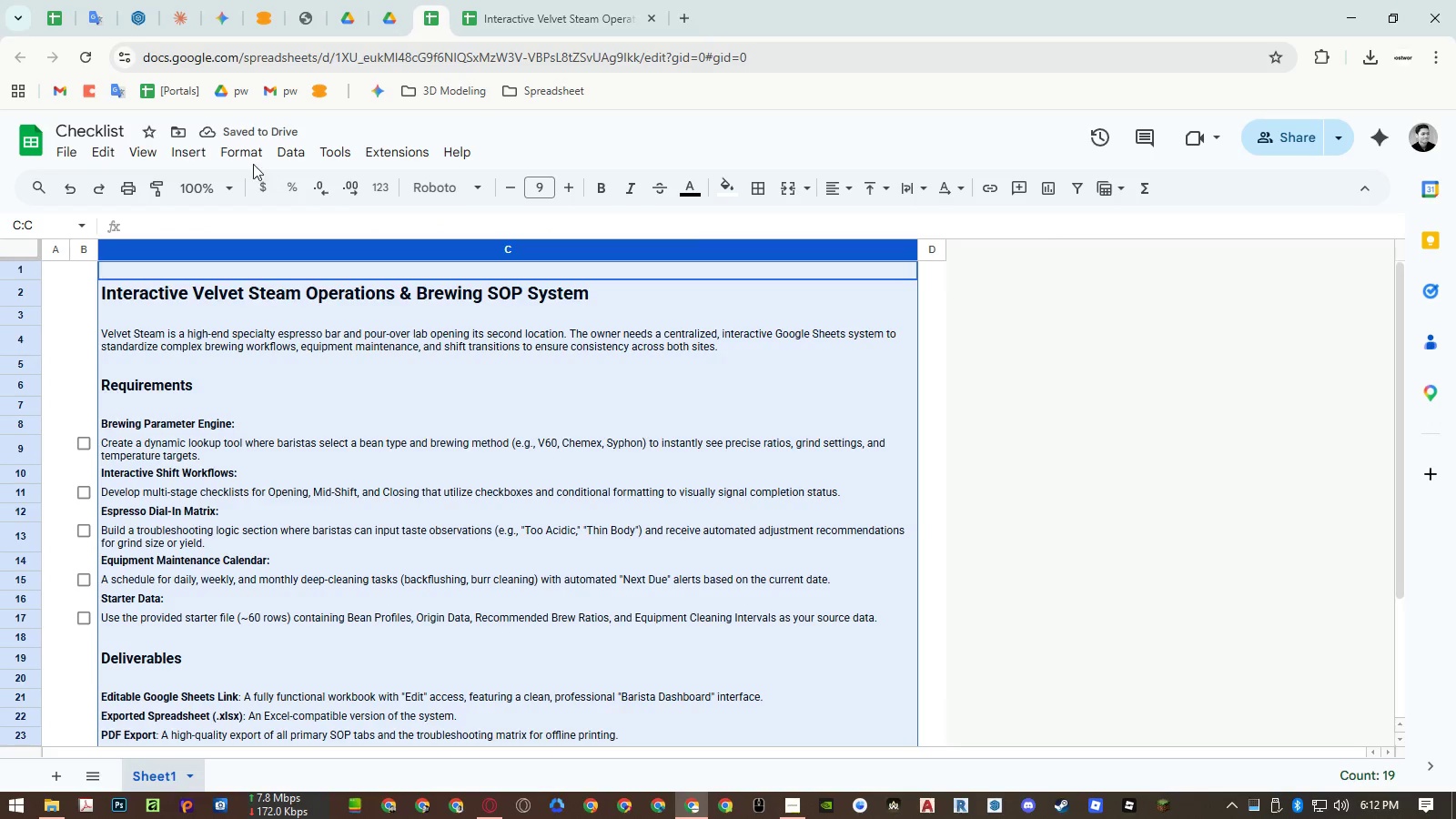 
left_click([250, 158])
 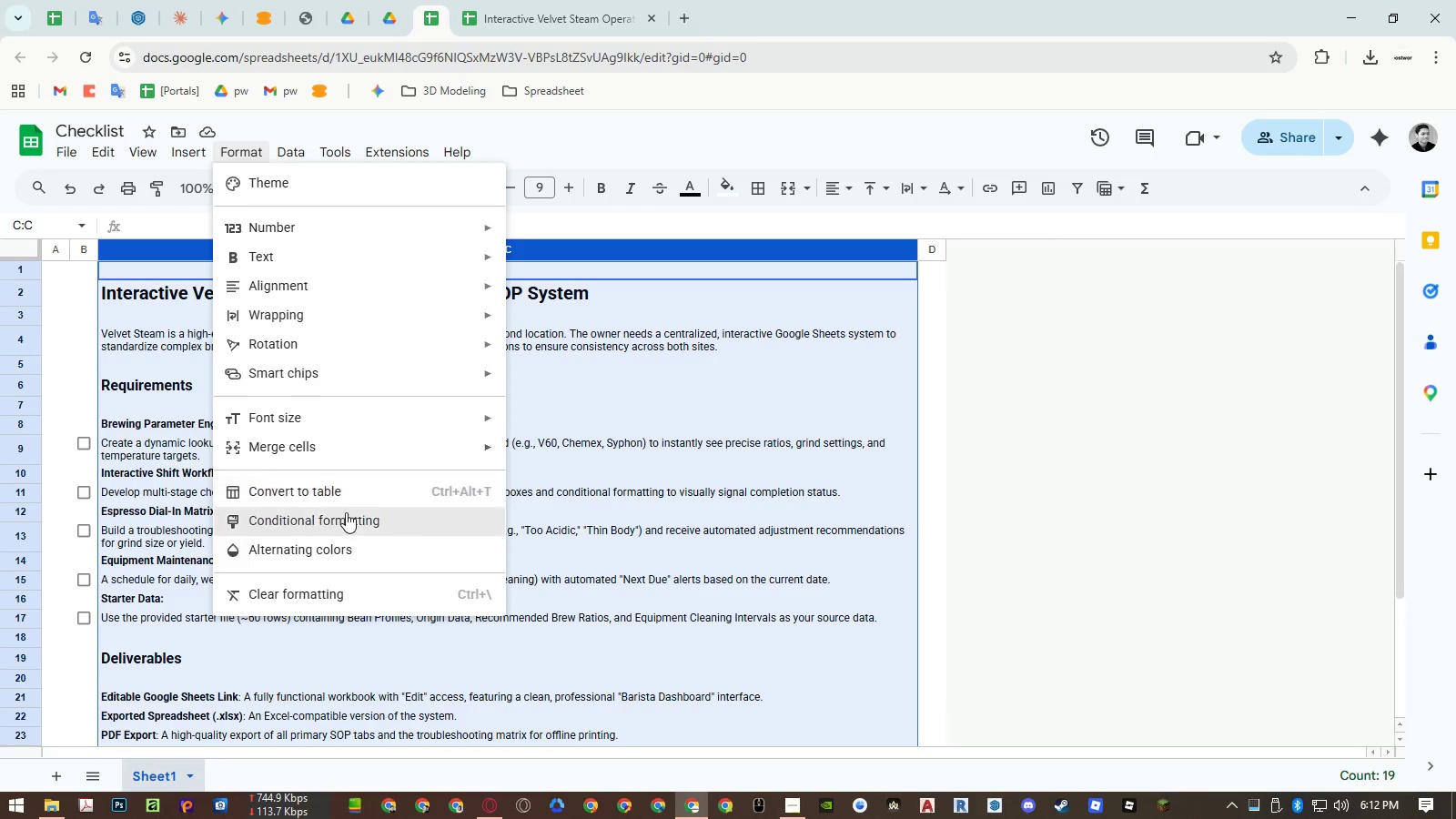 
left_click([346, 512])
 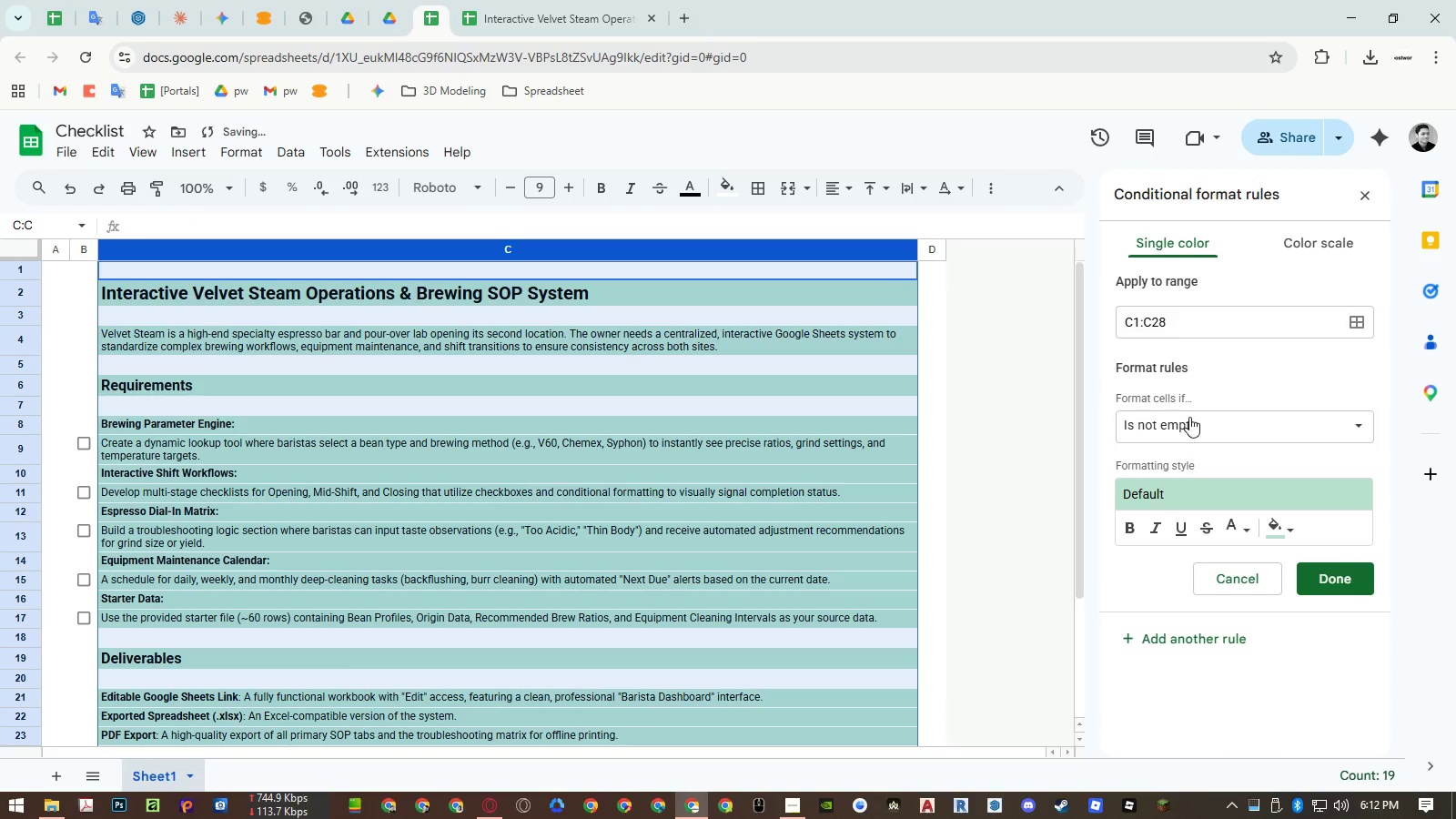 
left_click([1189, 417])
 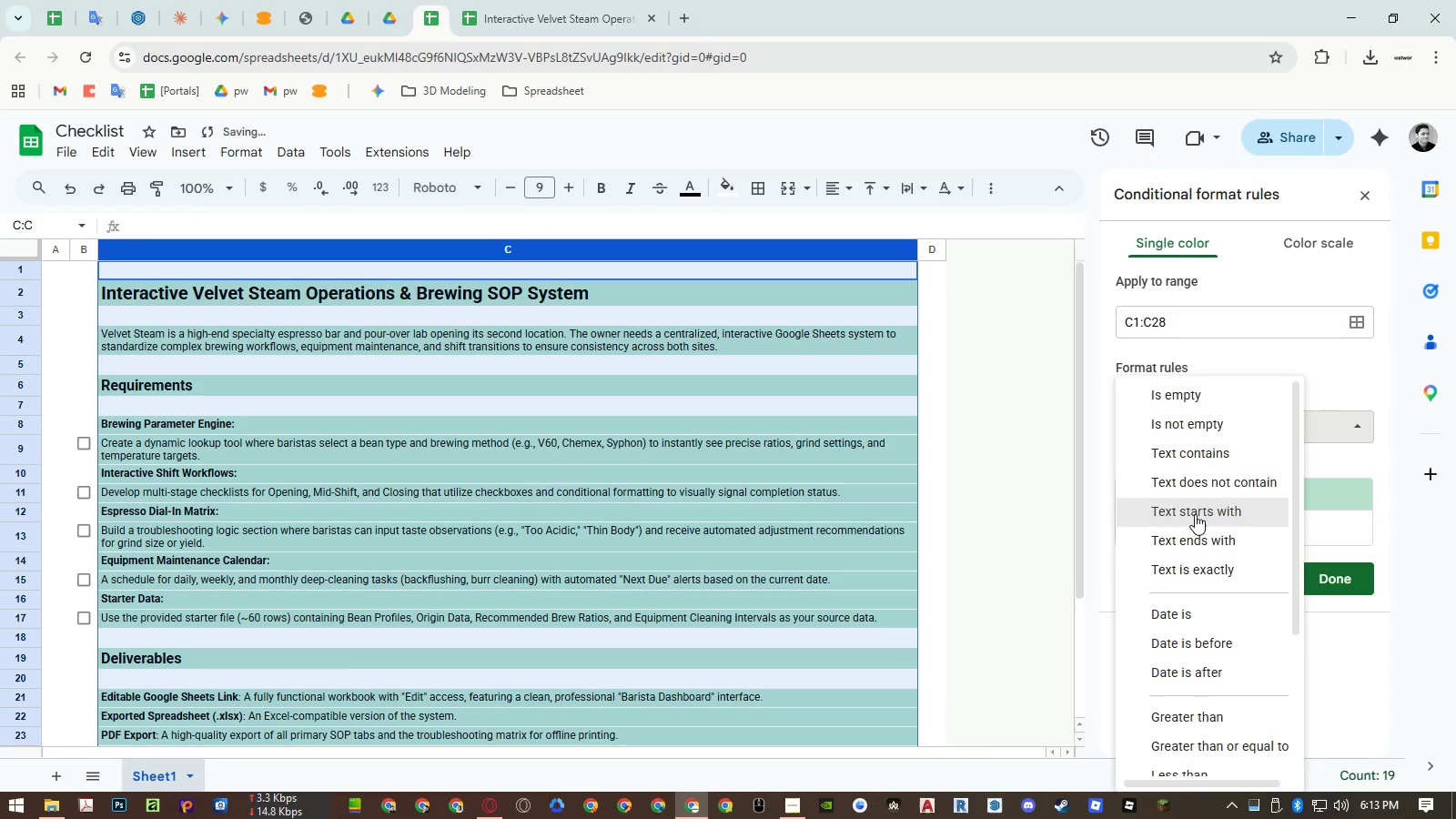 
scroll: coordinate [1192, 543], scroll_direction: down, amount: 5.0
 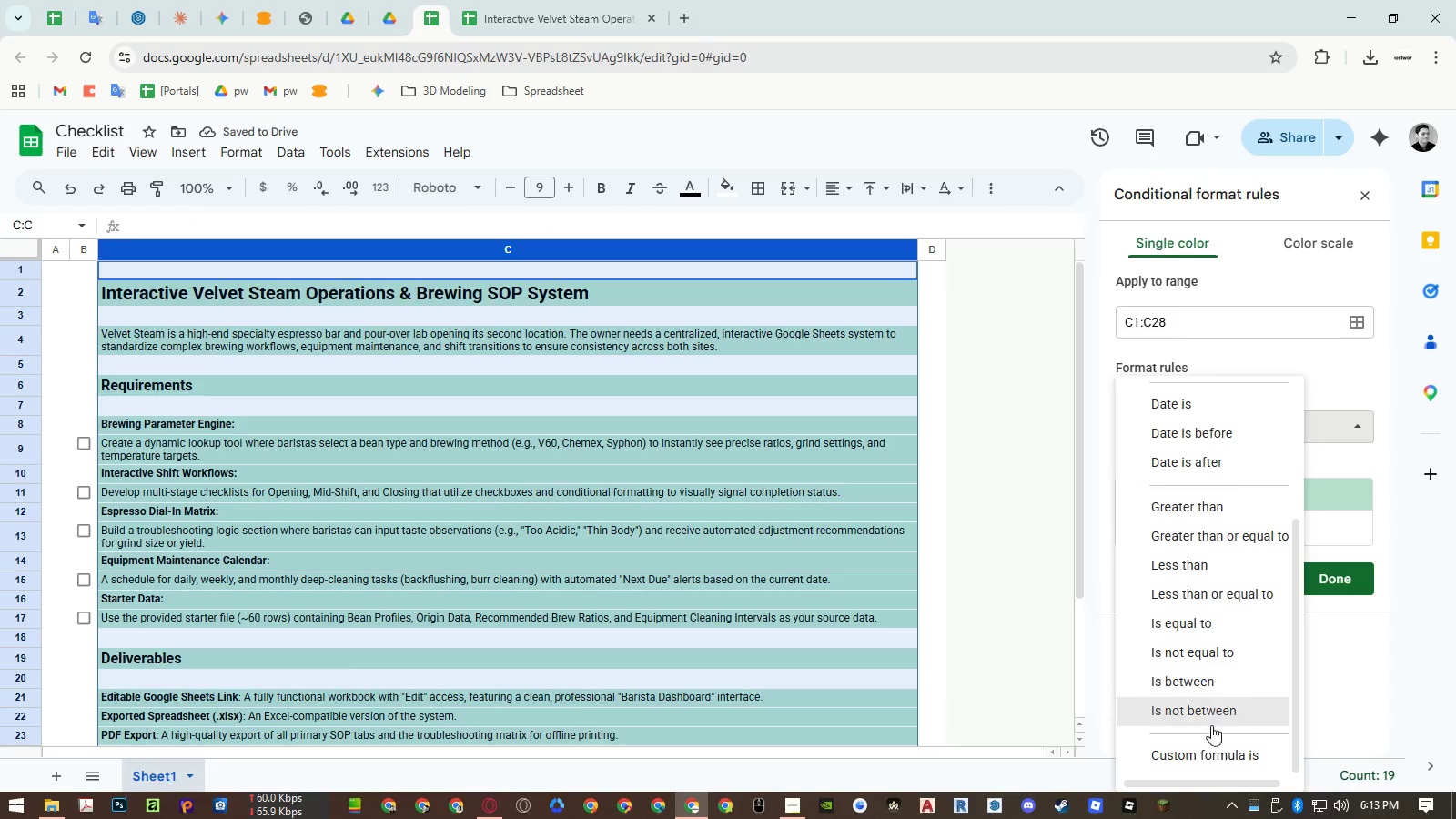 
left_click([1208, 755])
 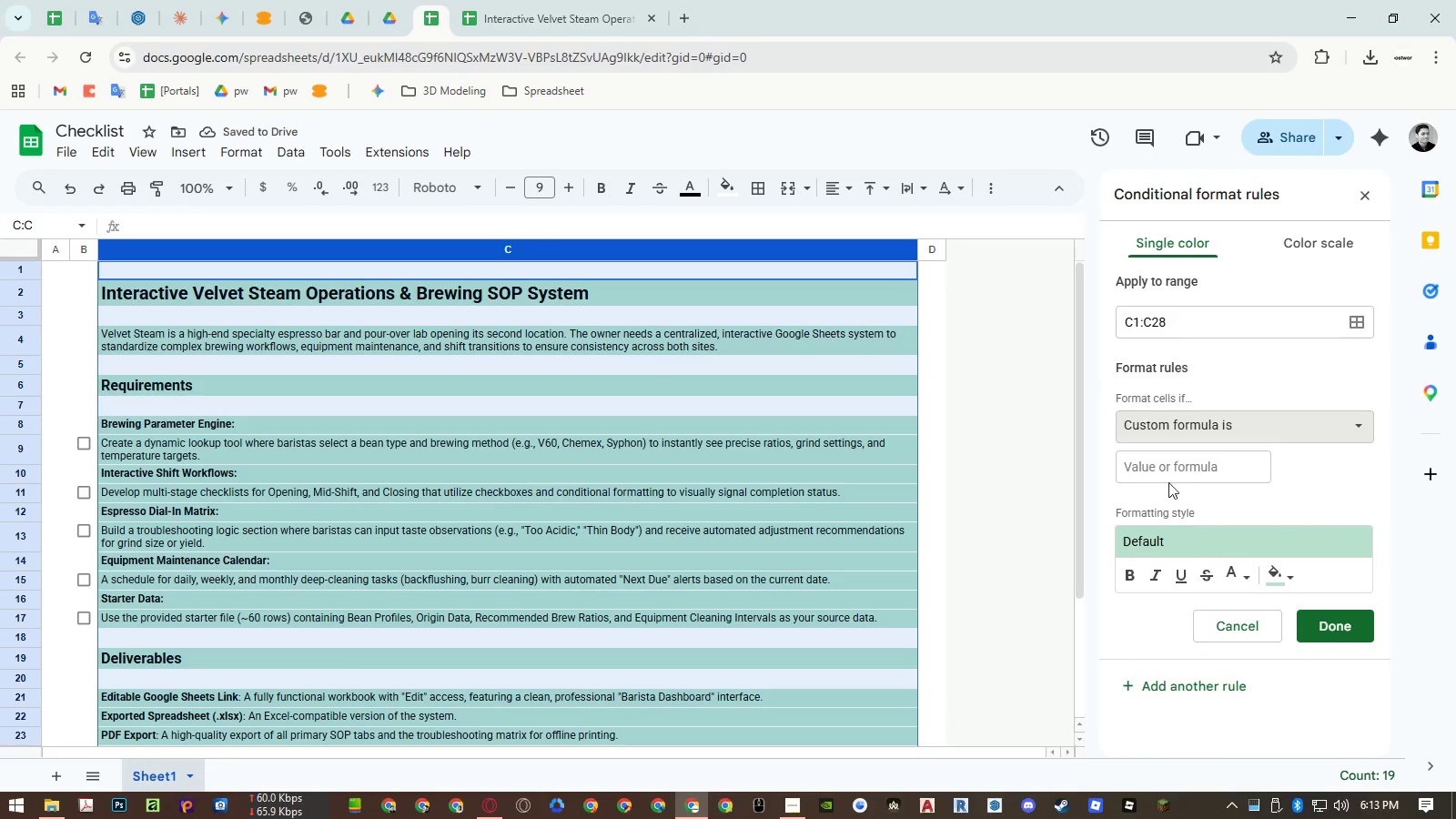 
left_click([1168, 475])
 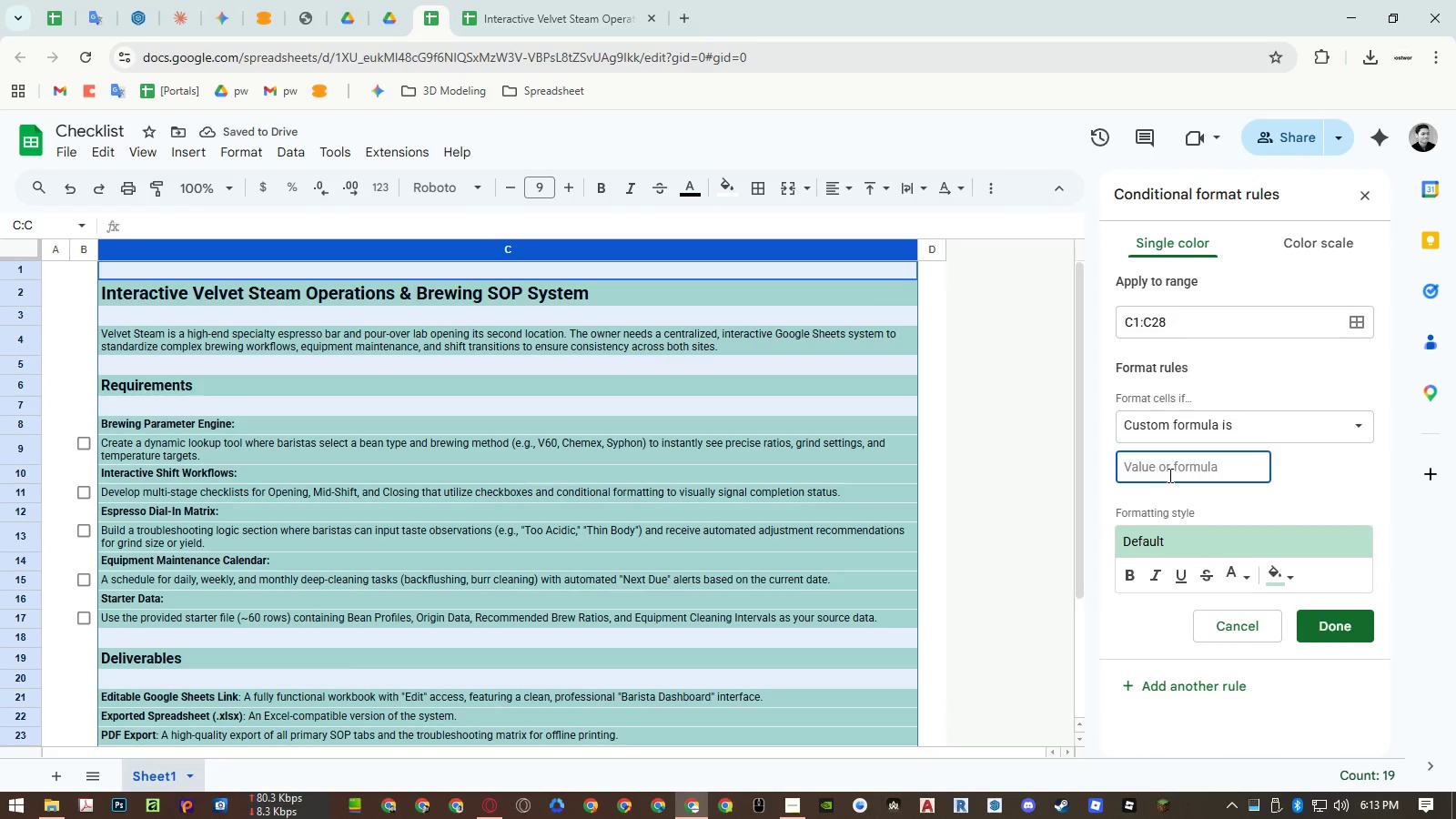 
key(Equal)
 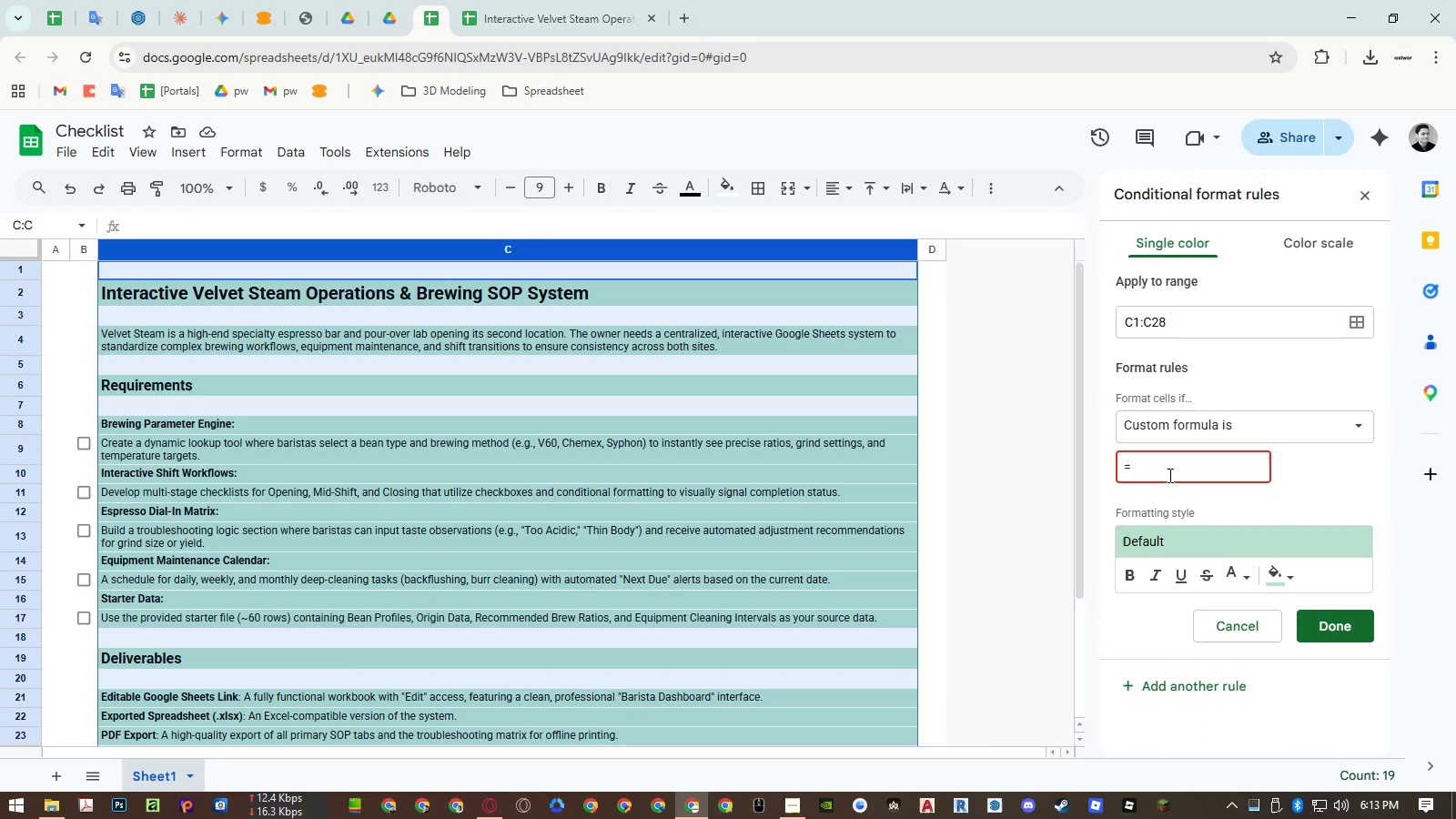 
hold_key(key=ShiftLeft, duration=1.5)
 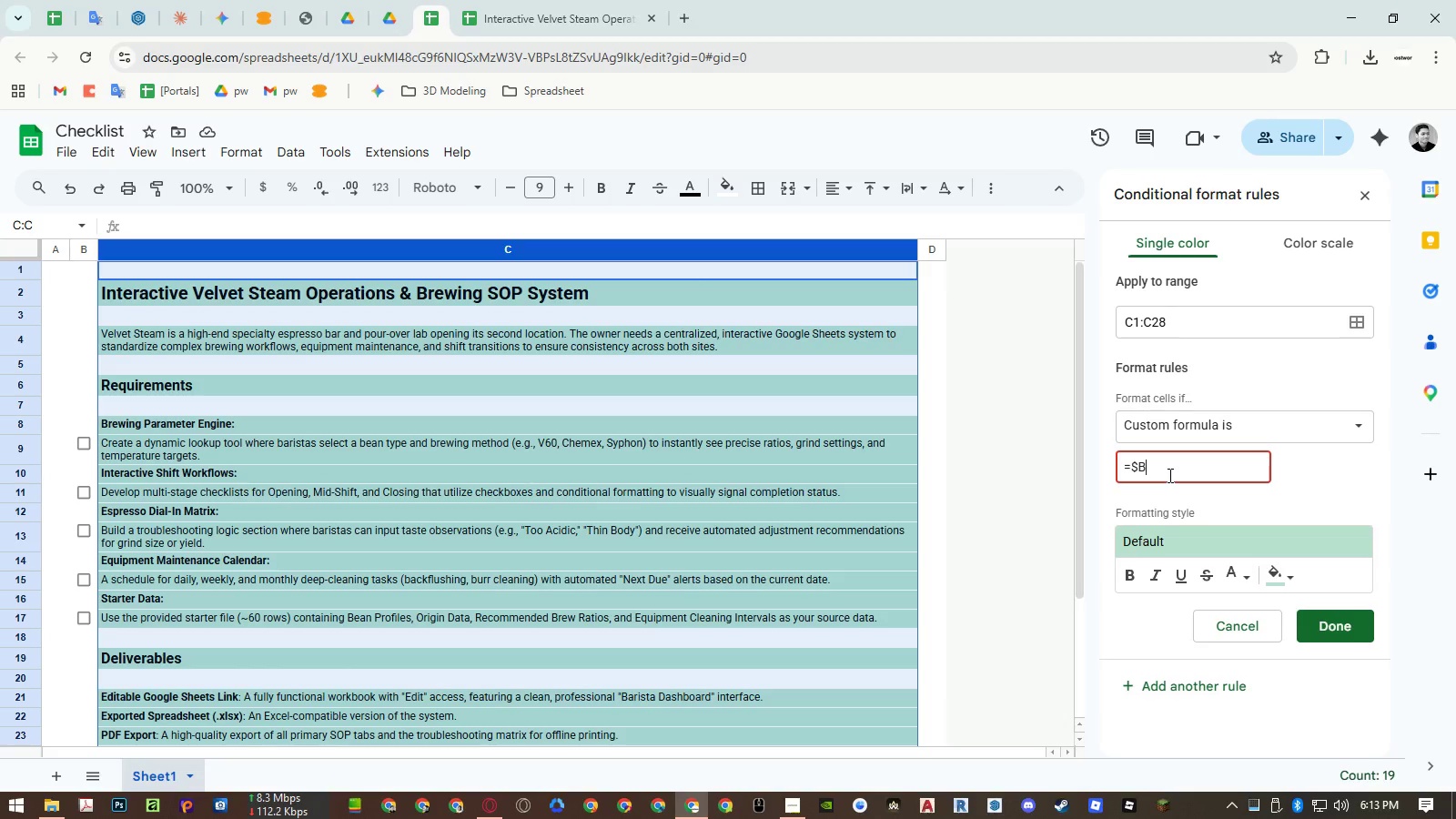 
type($B!=TRUE)
 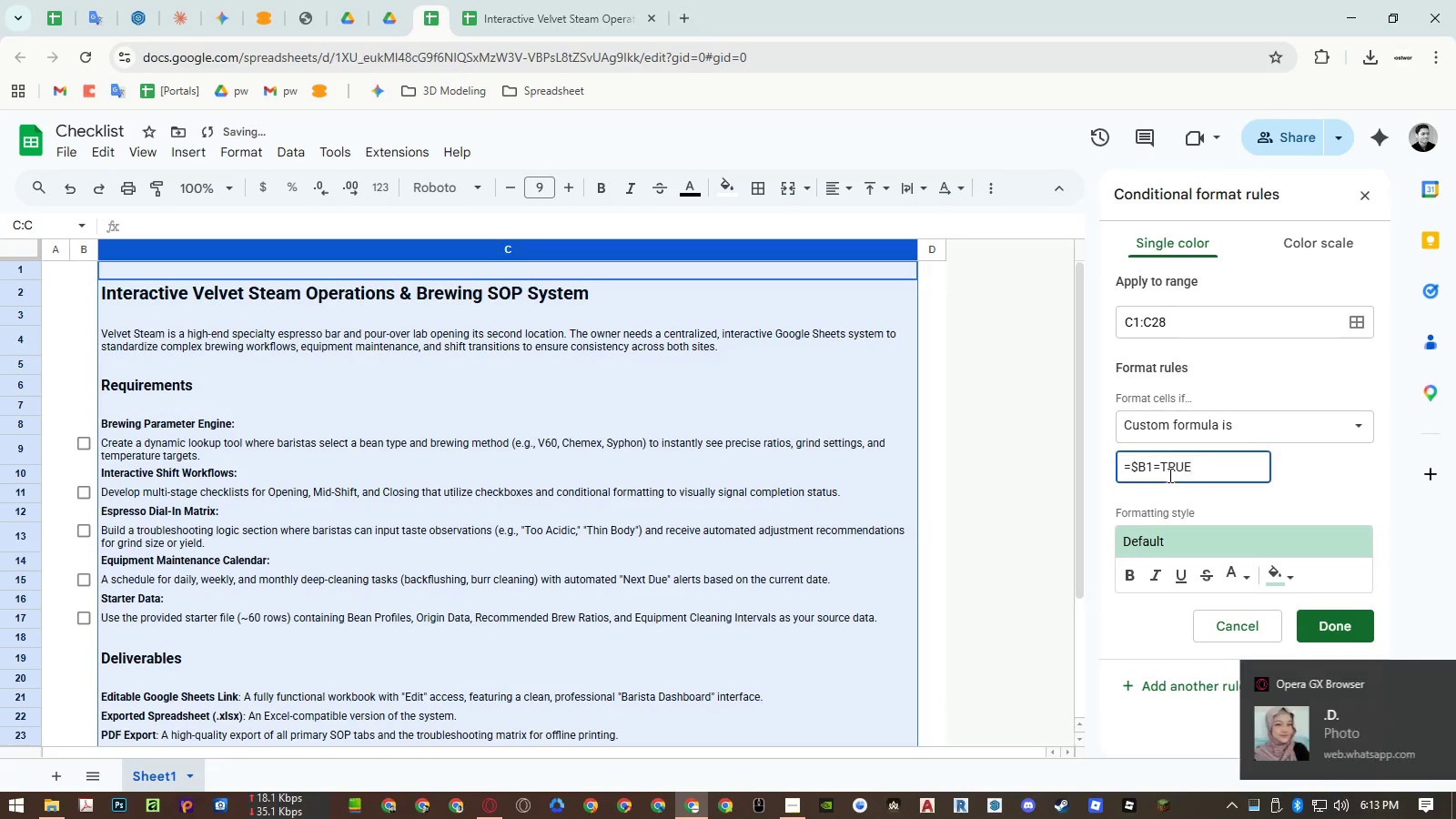 
left_click([1242, 571])
 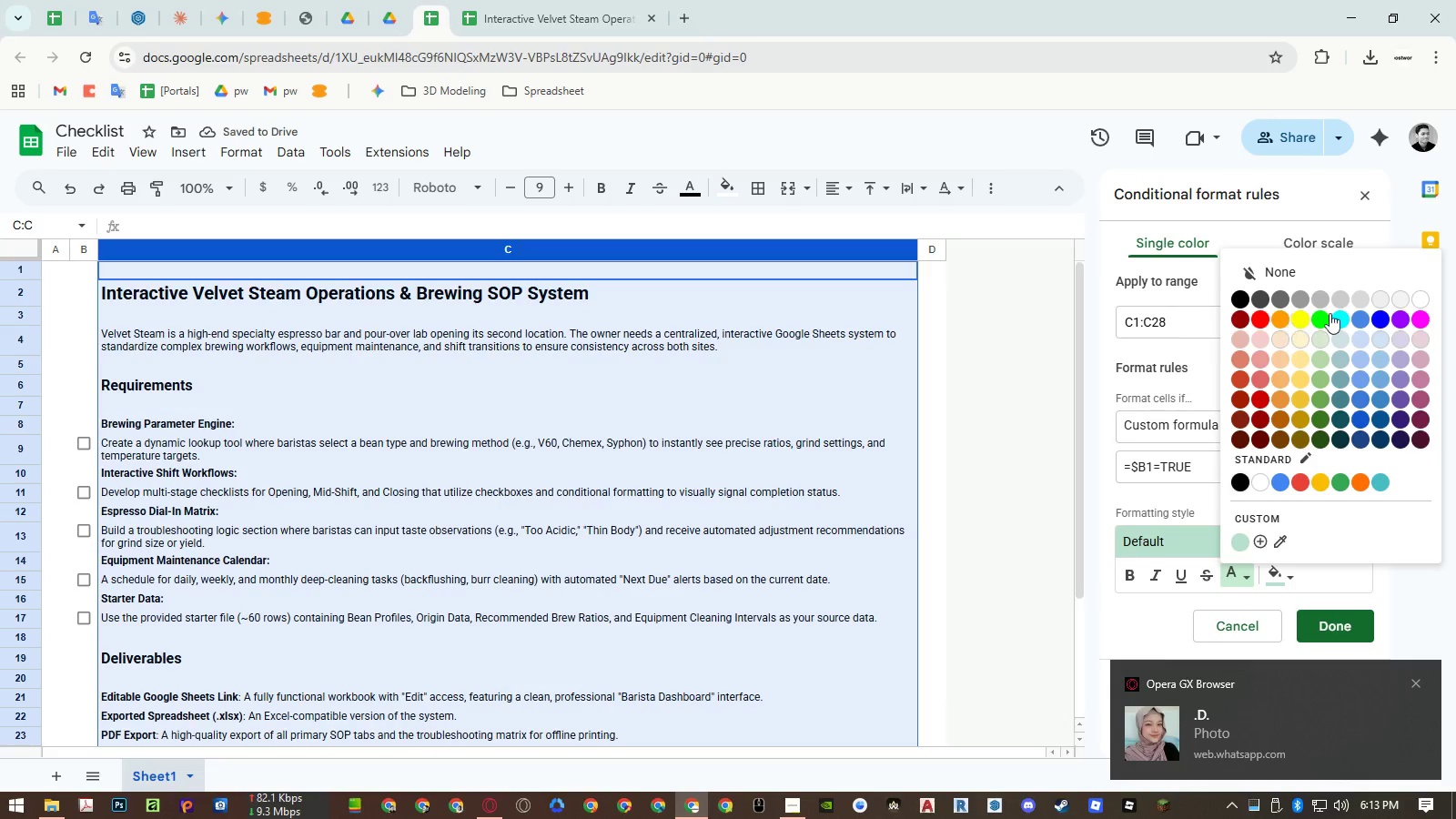 
left_click([1367, 313])
 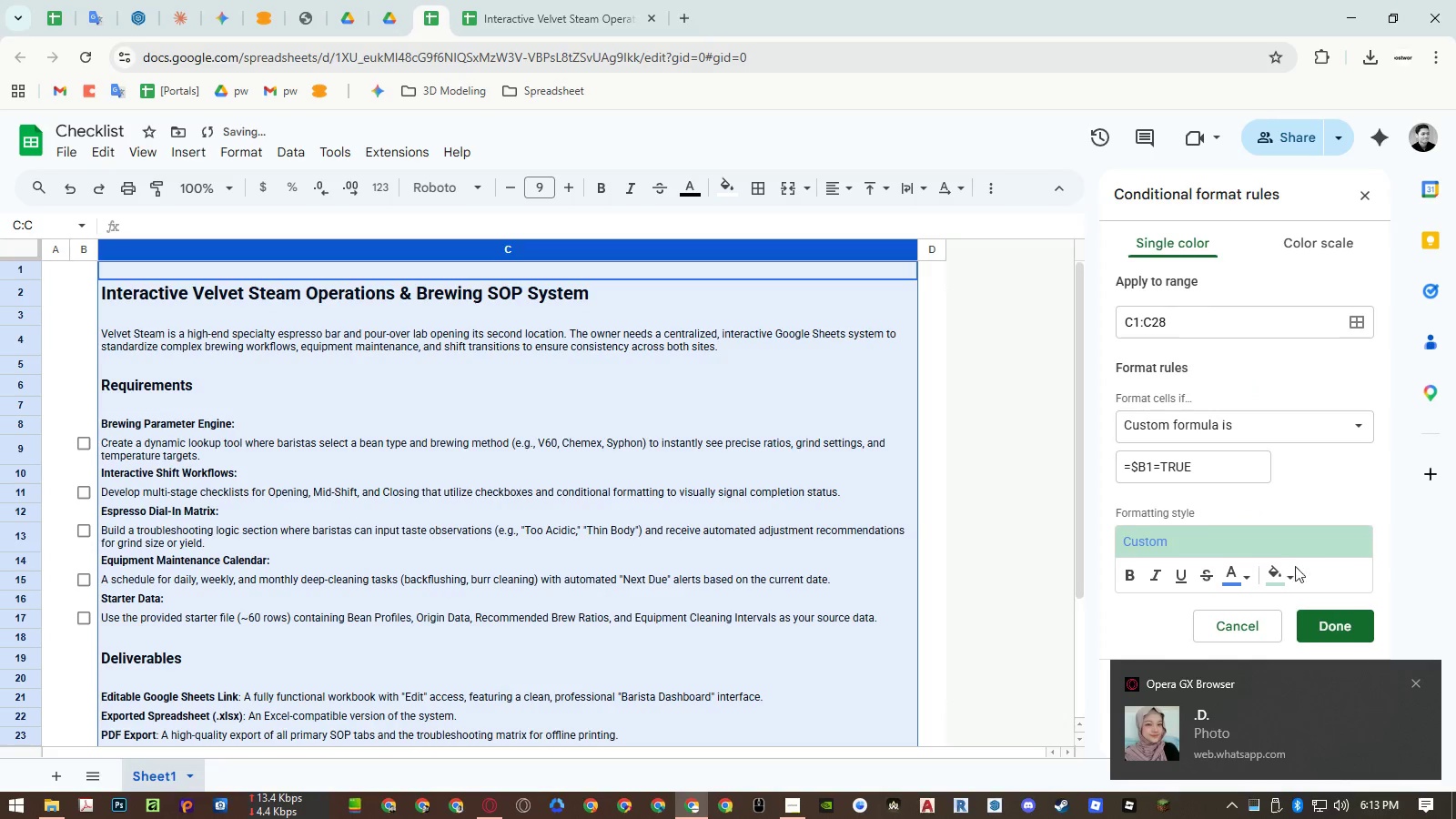 
left_click([1289, 571])
 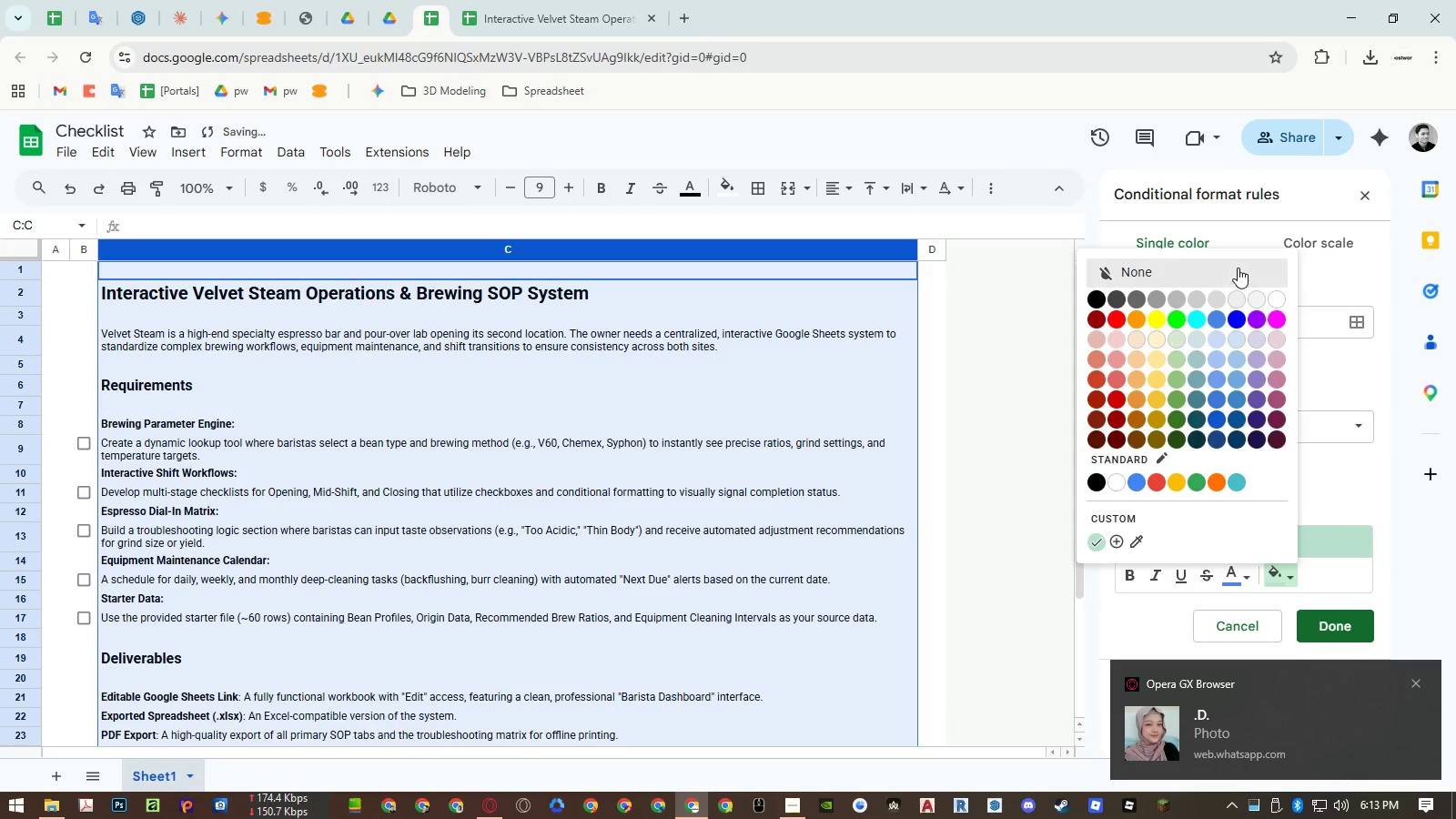 
left_click([1238, 268])
 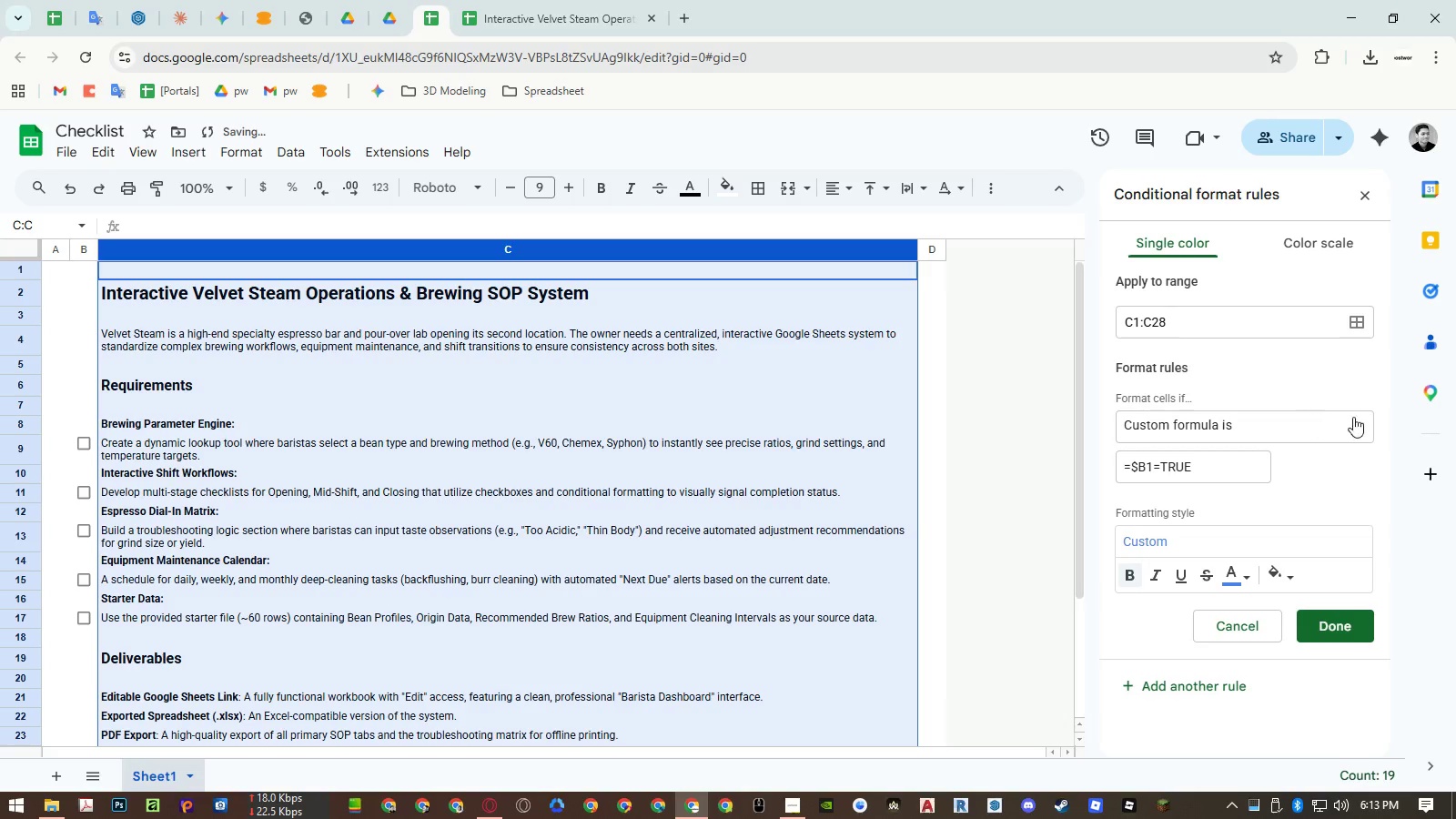 
left_click([1349, 622])
 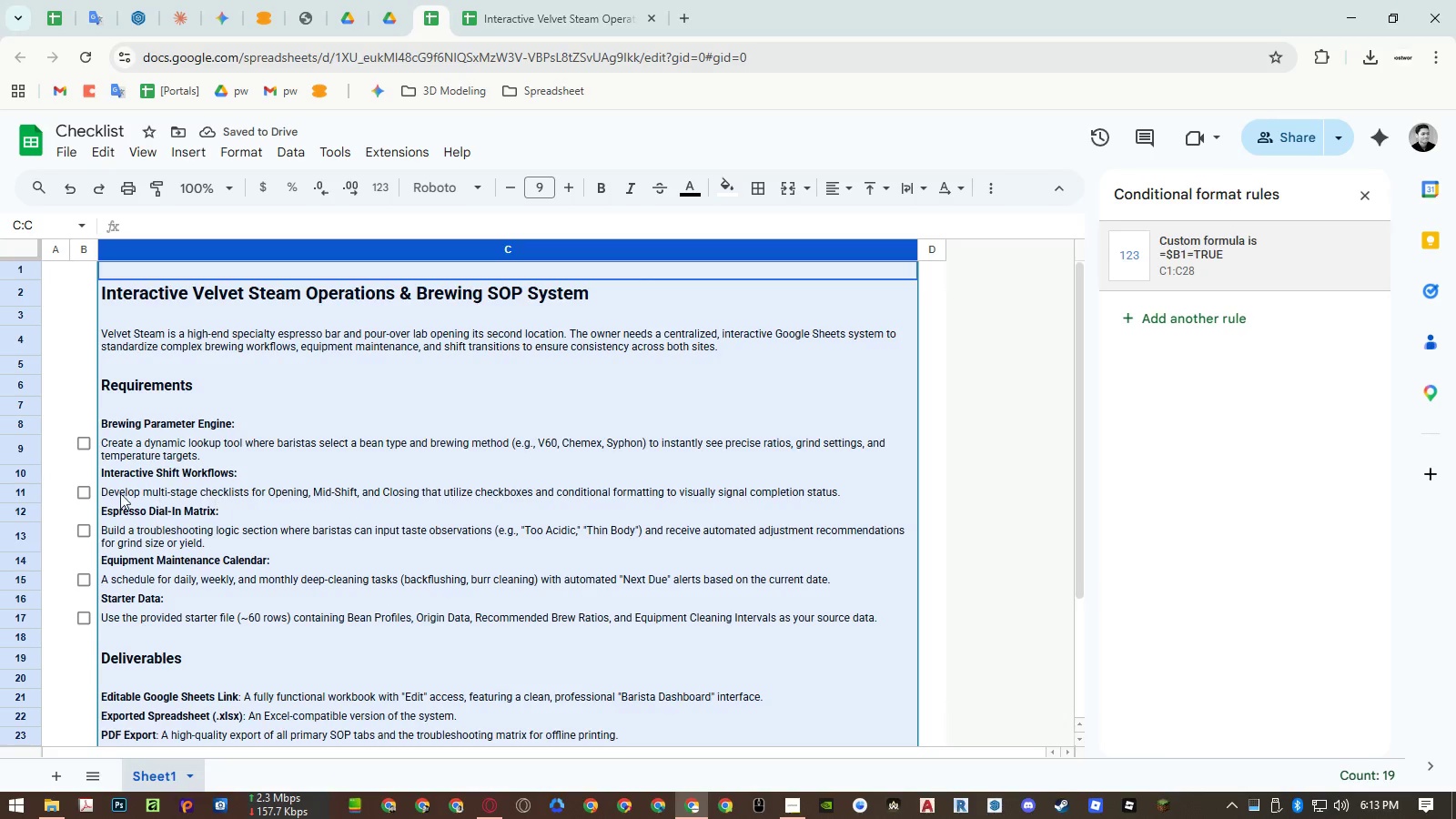 
left_click([153, 496])
 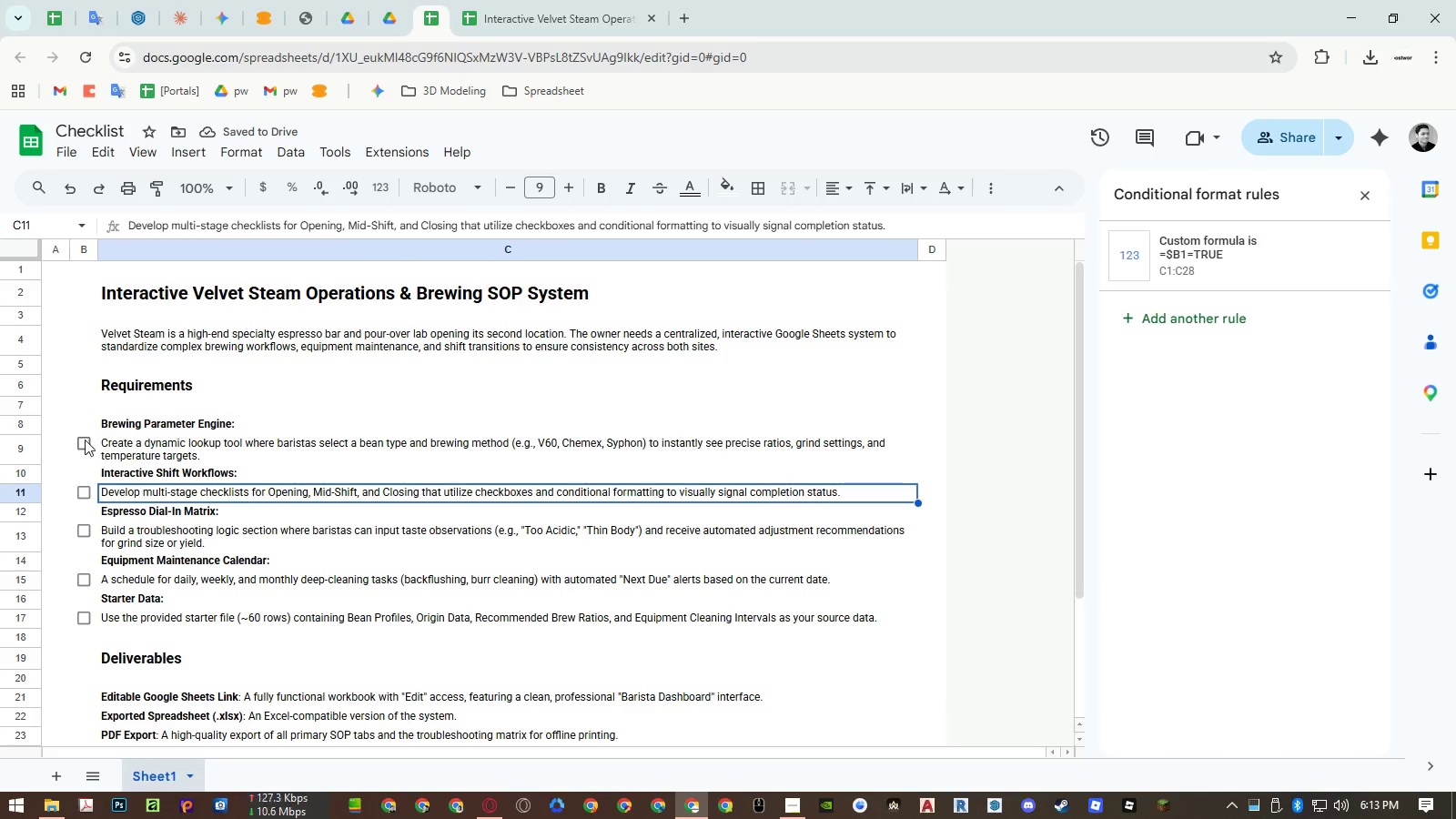 
left_click([85, 440])
 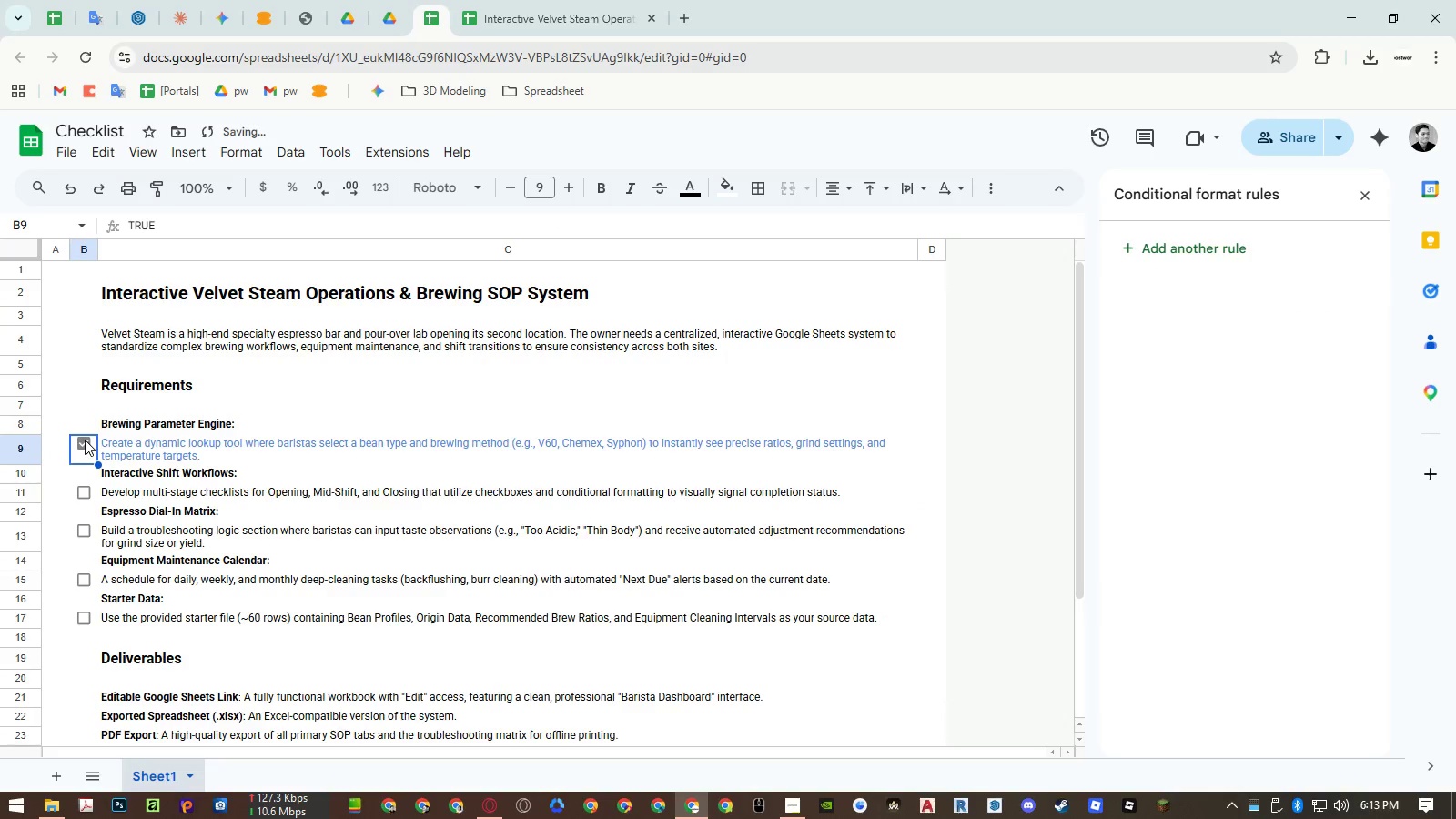 
left_click([85, 440])
 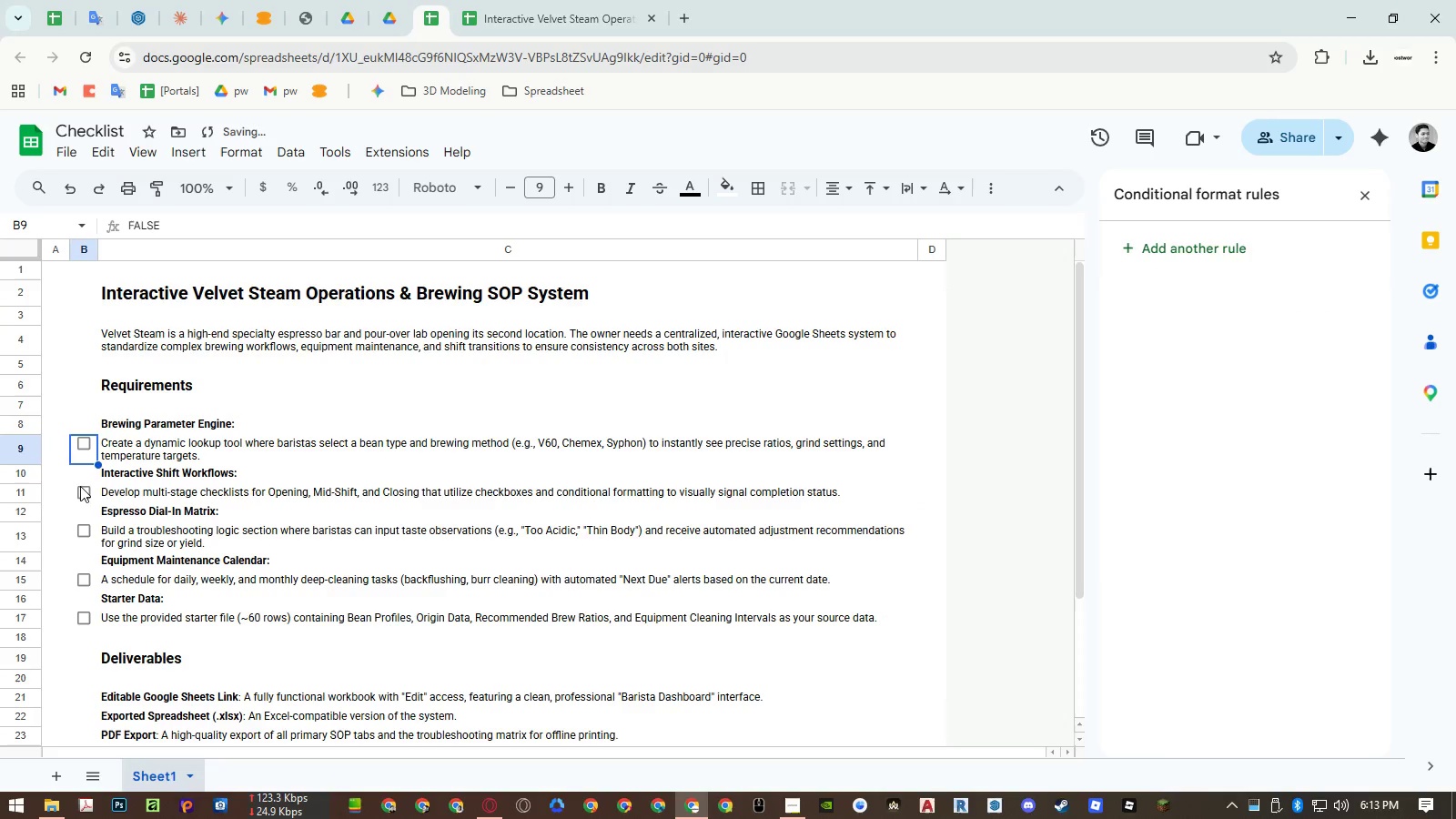 
left_click([80, 489])
 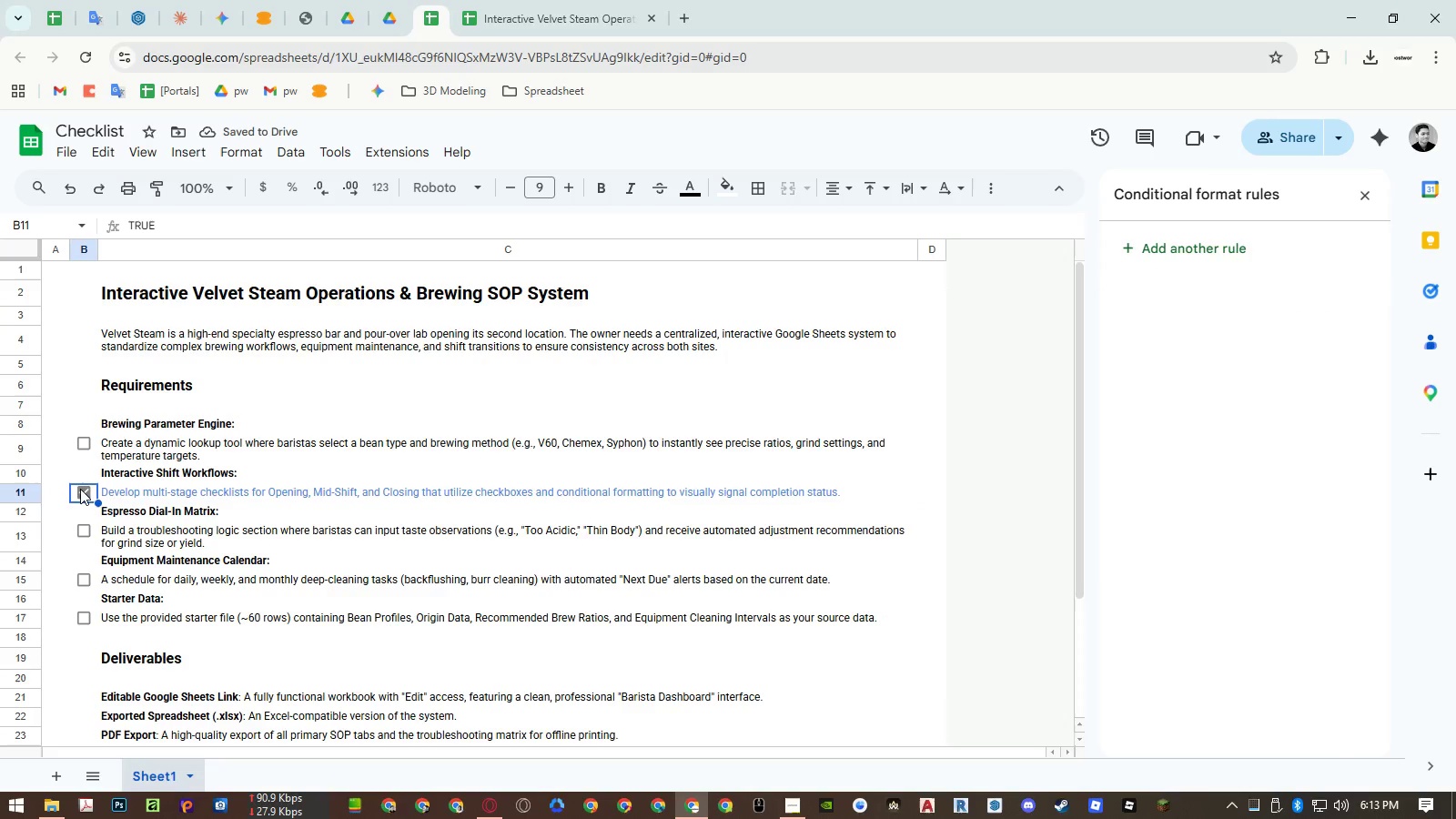 
left_click([80, 489])
 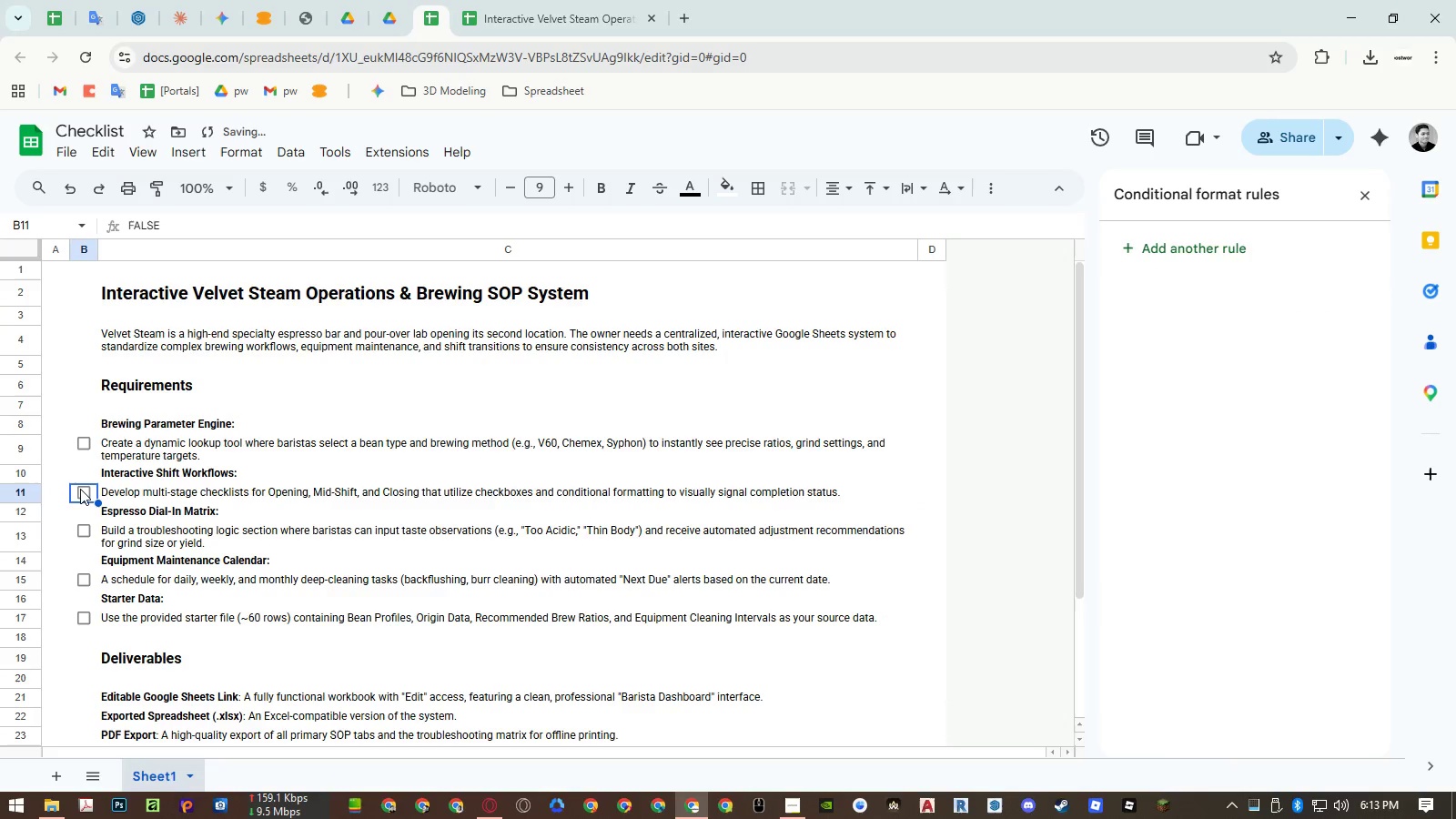 
left_click([80, 489])
 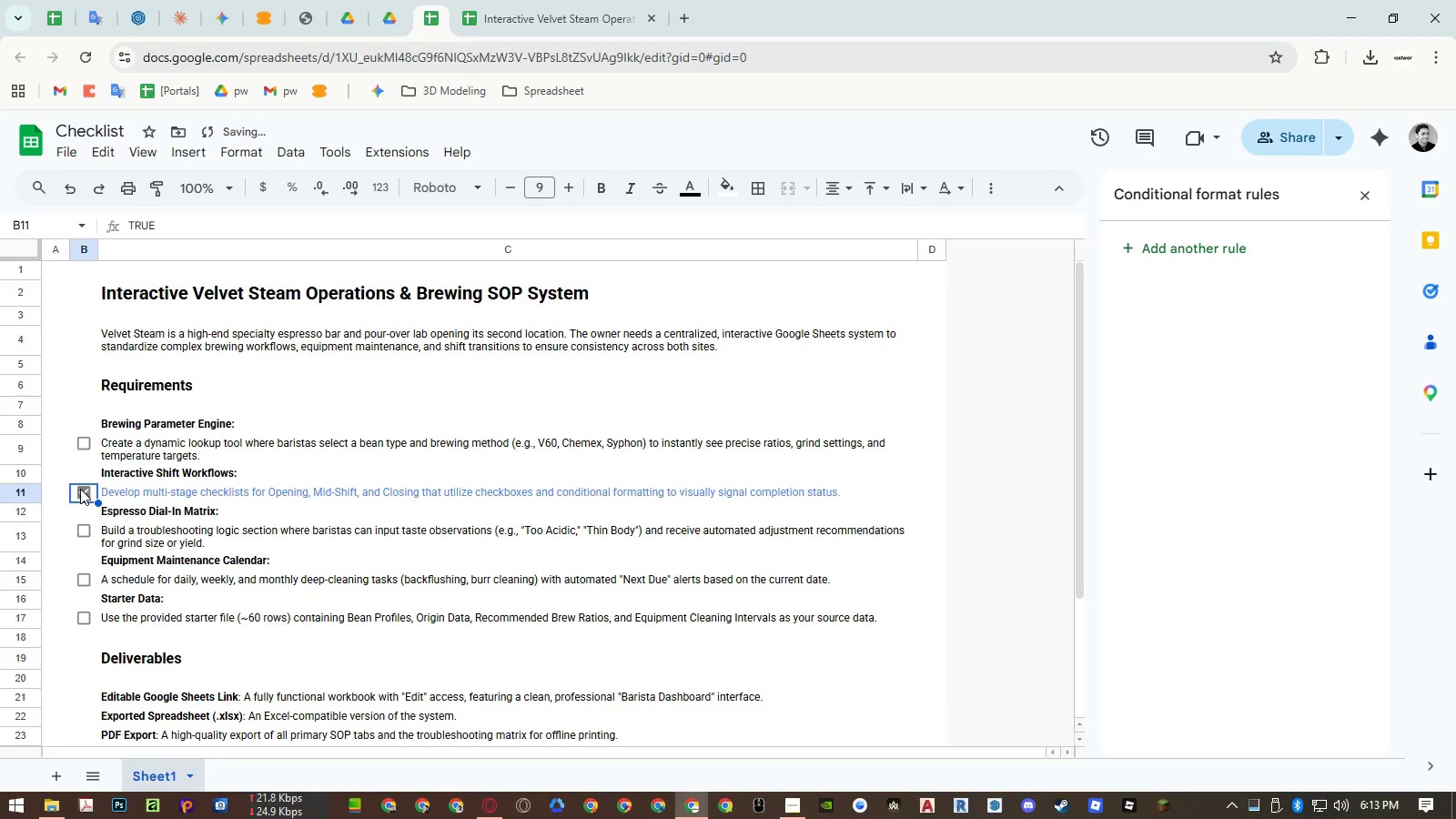 
left_click([80, 489])
 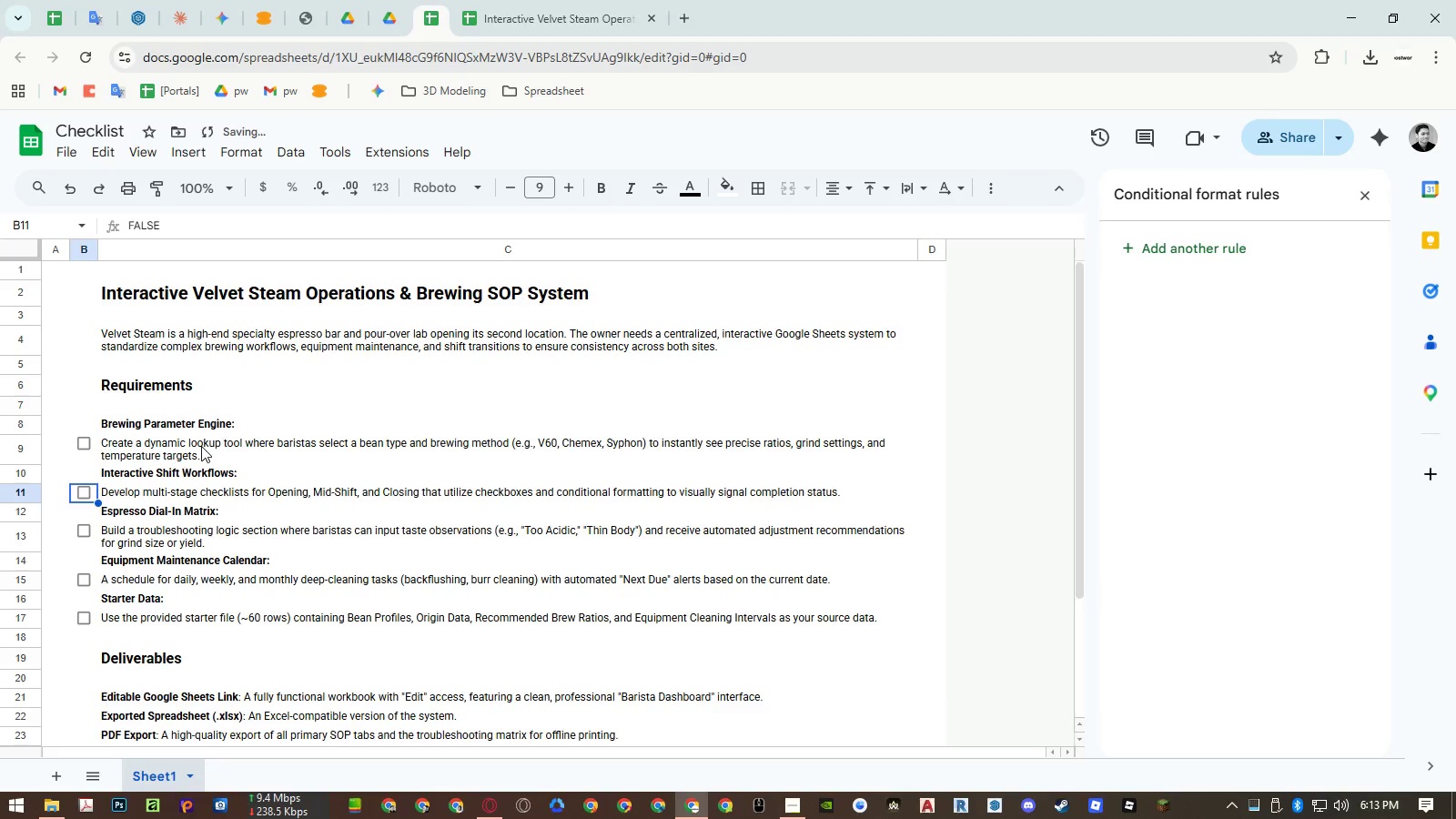 
left_click([201, 446])
 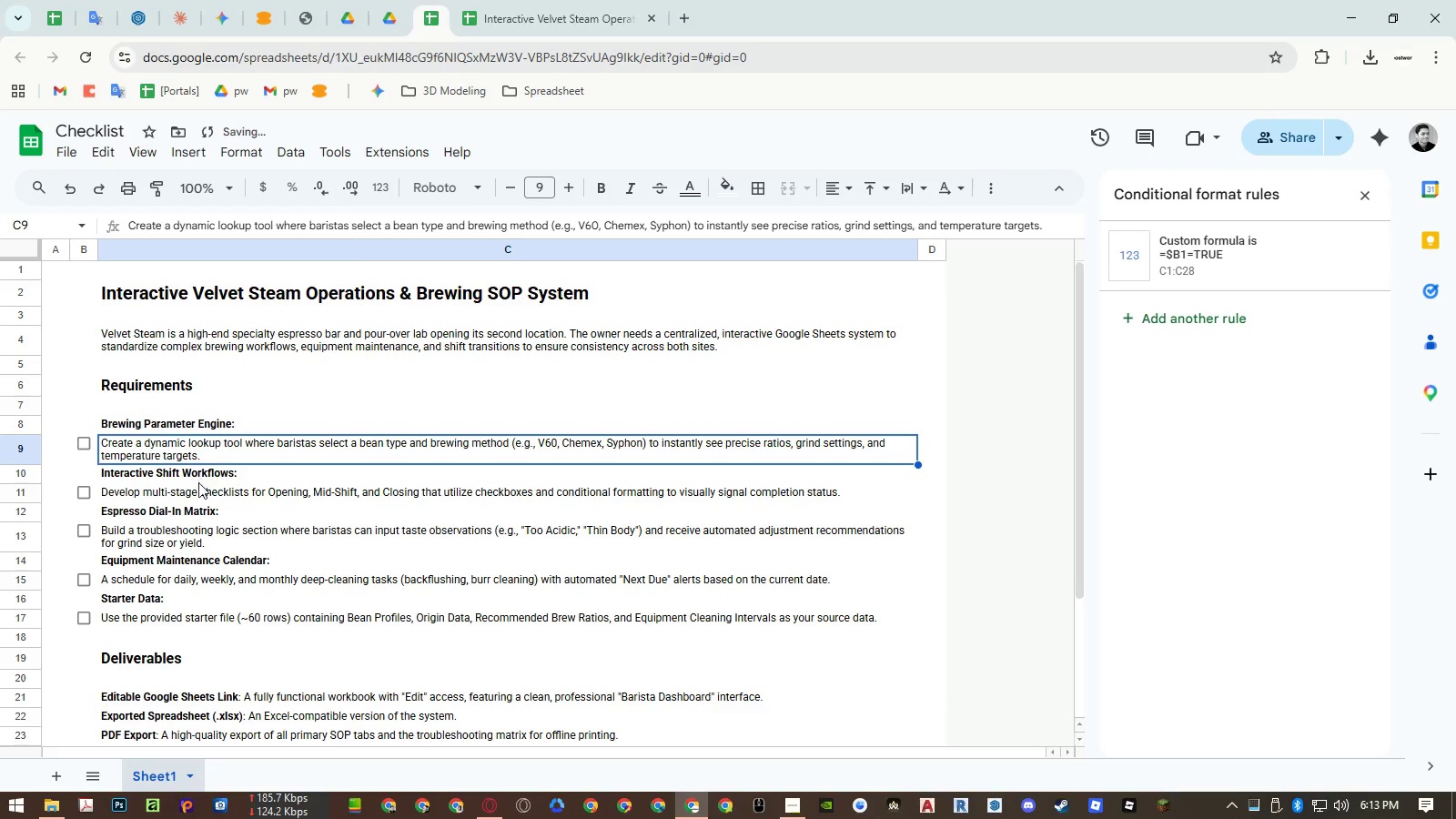 
hold_key(key=ControlLeft, duration=1.5)
left_click([195, 495])
 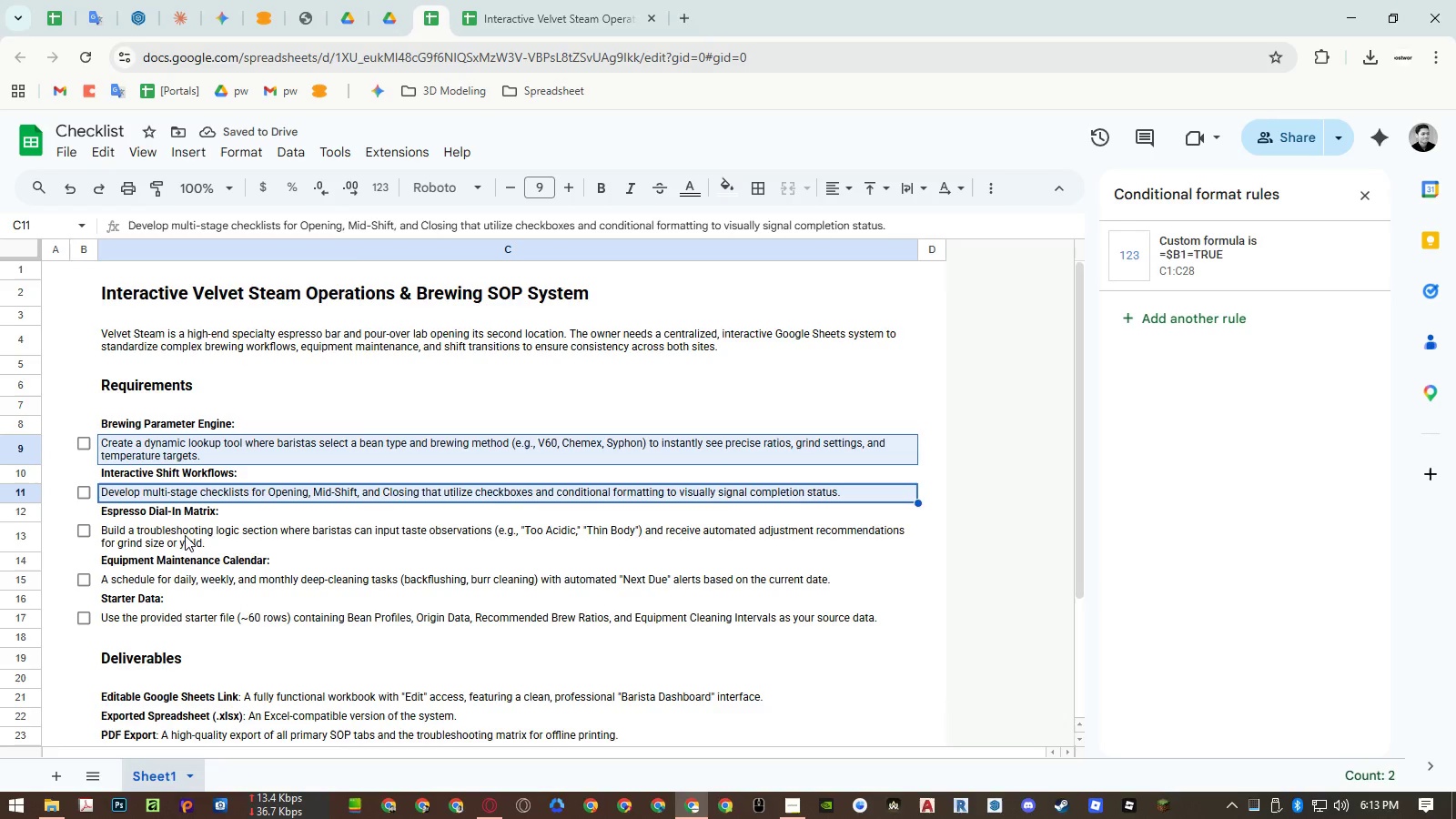 
left_click([185, 535])
 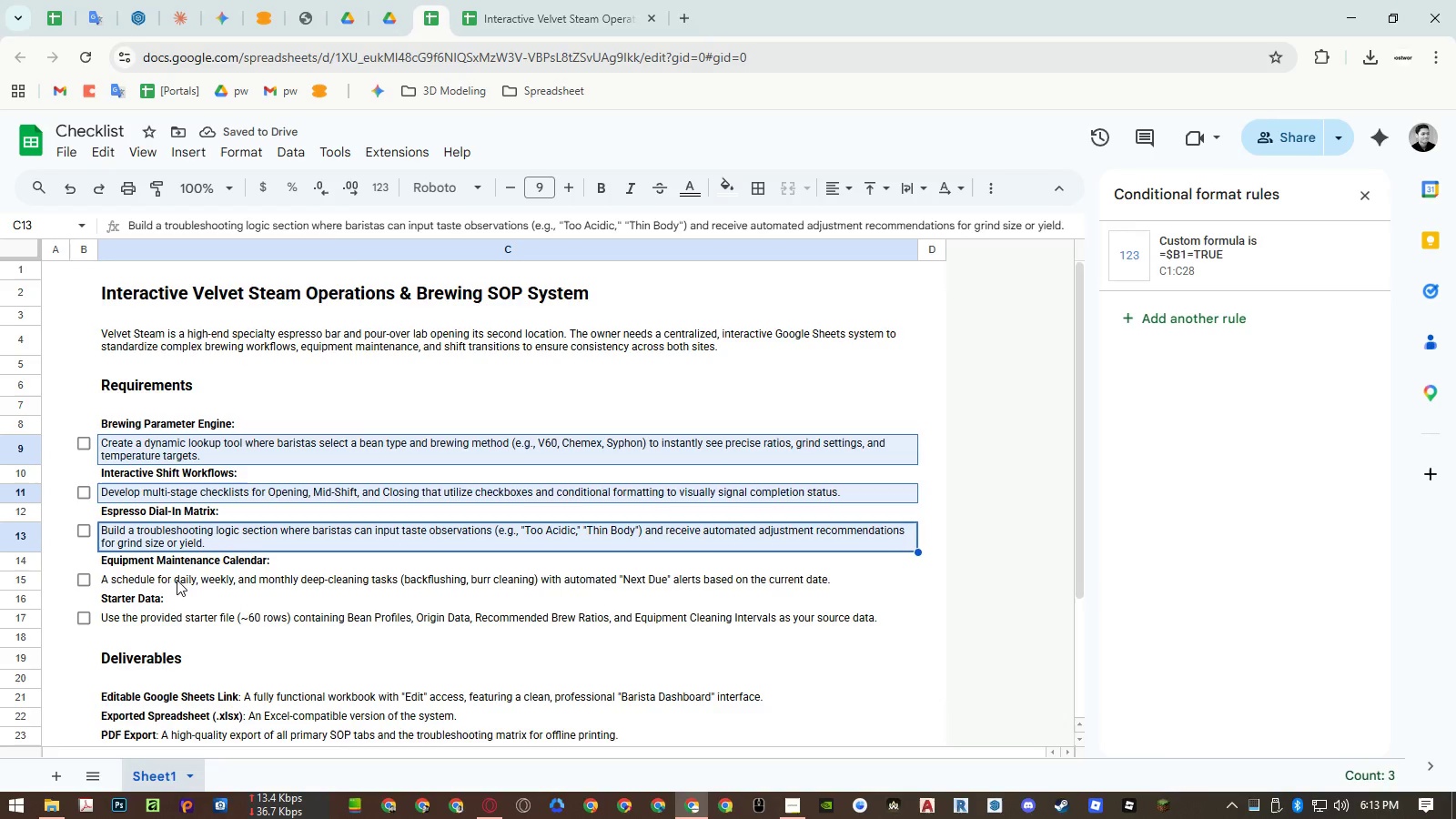 
left_click([177, 581])
 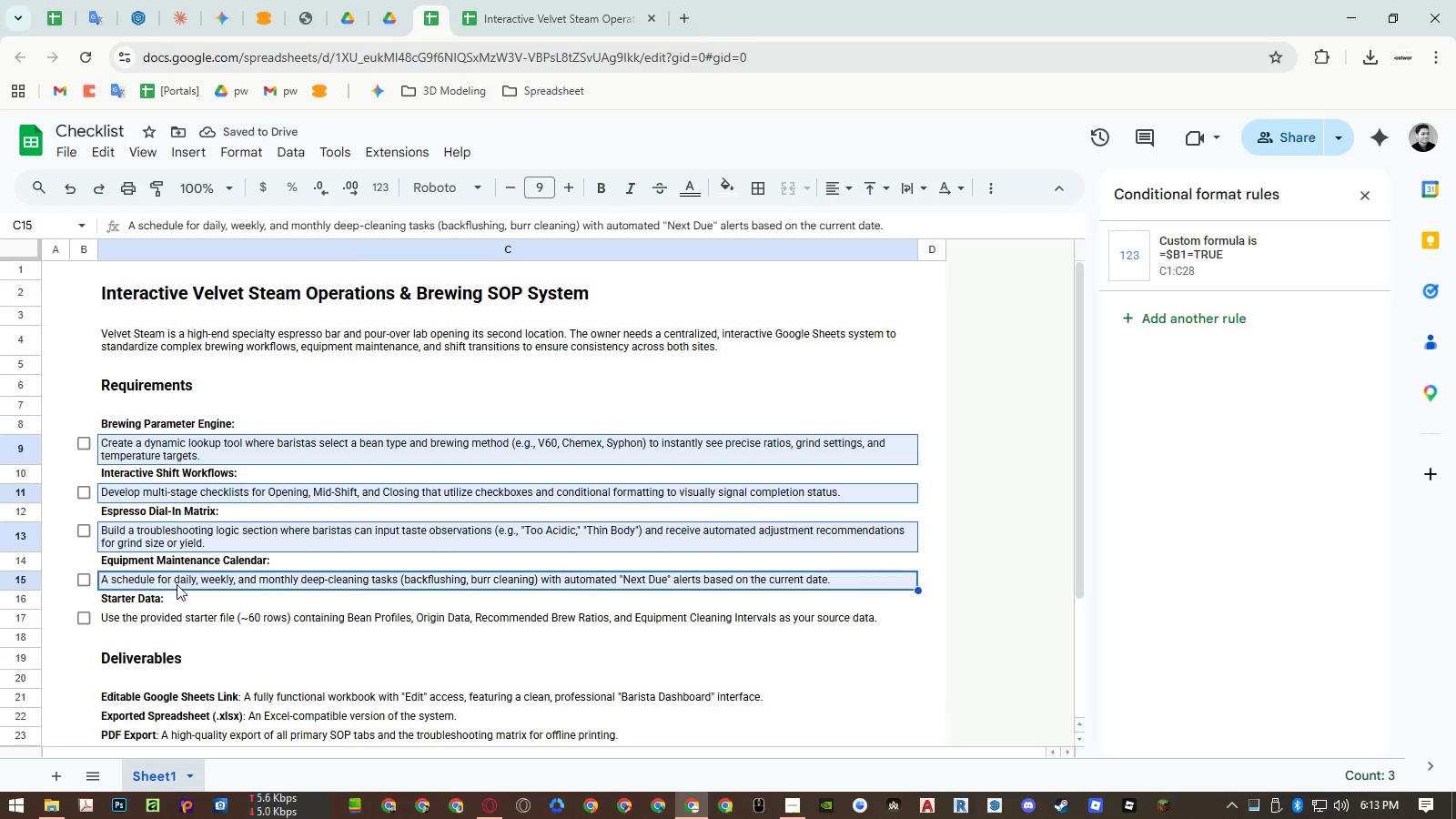 
hold_key(key=ControlLeft, duration=0.88)
double_click([171, 620])
 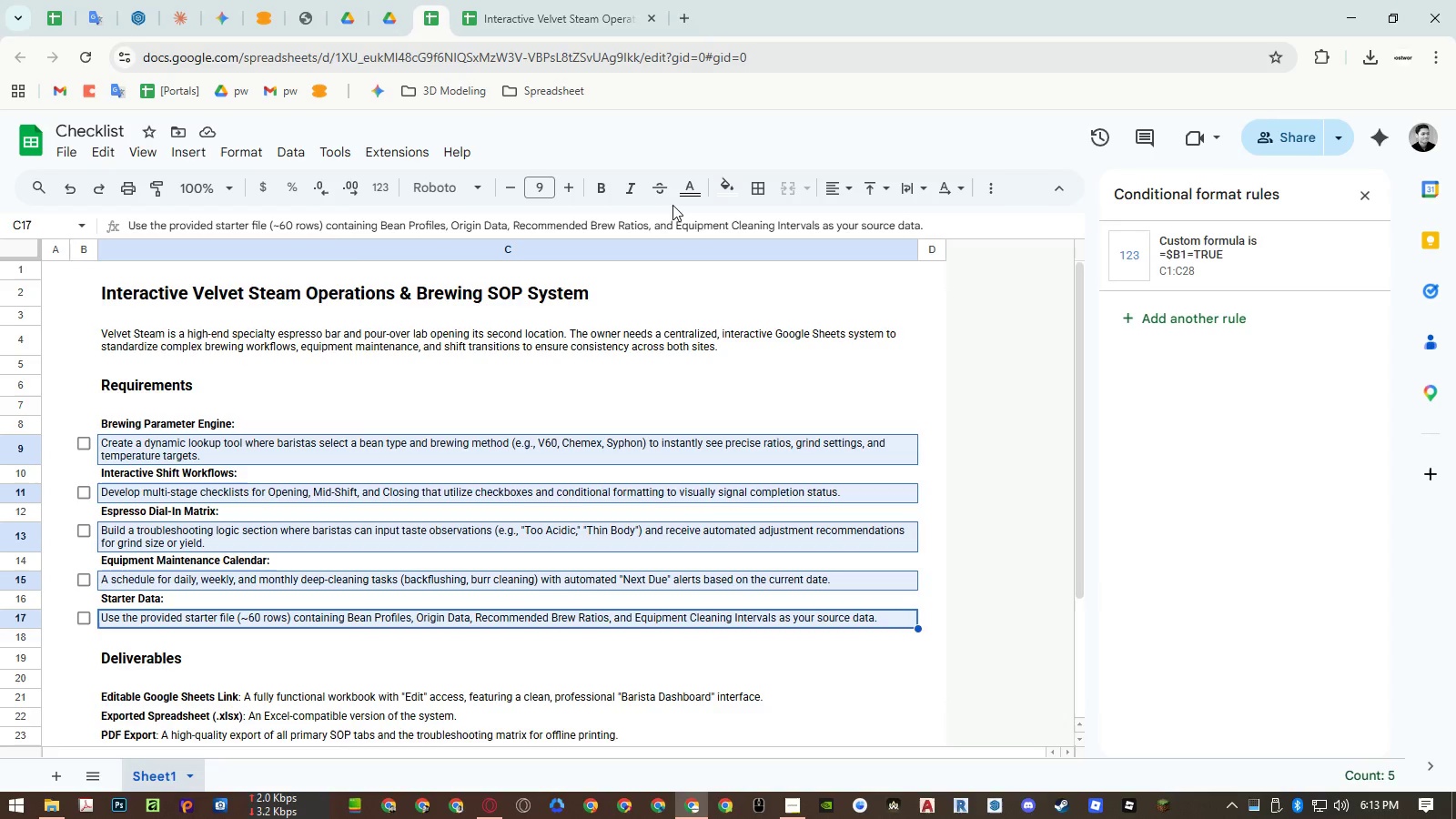 
left_click([1274, 263])
 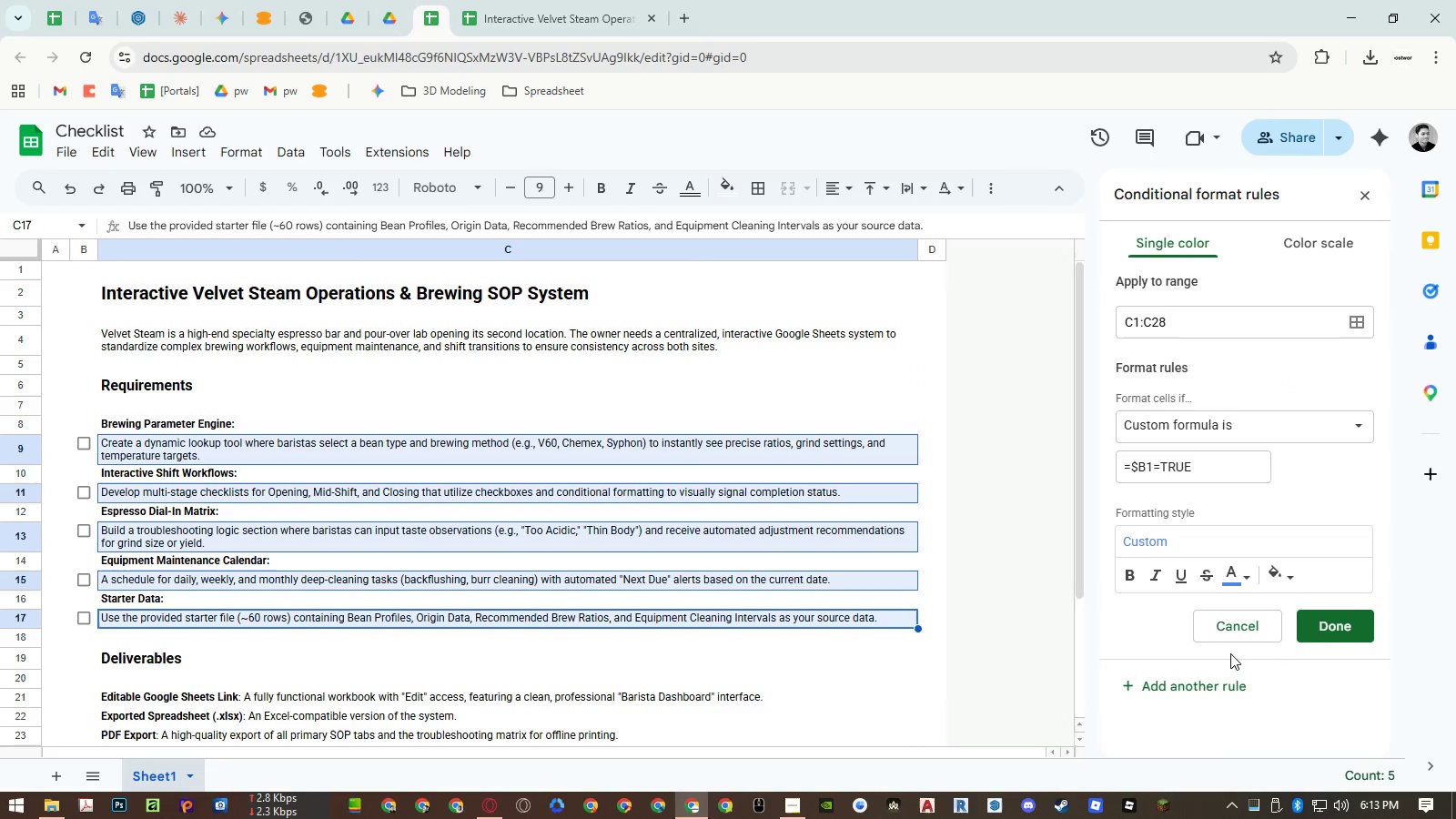 
left_click([1222, 685])
 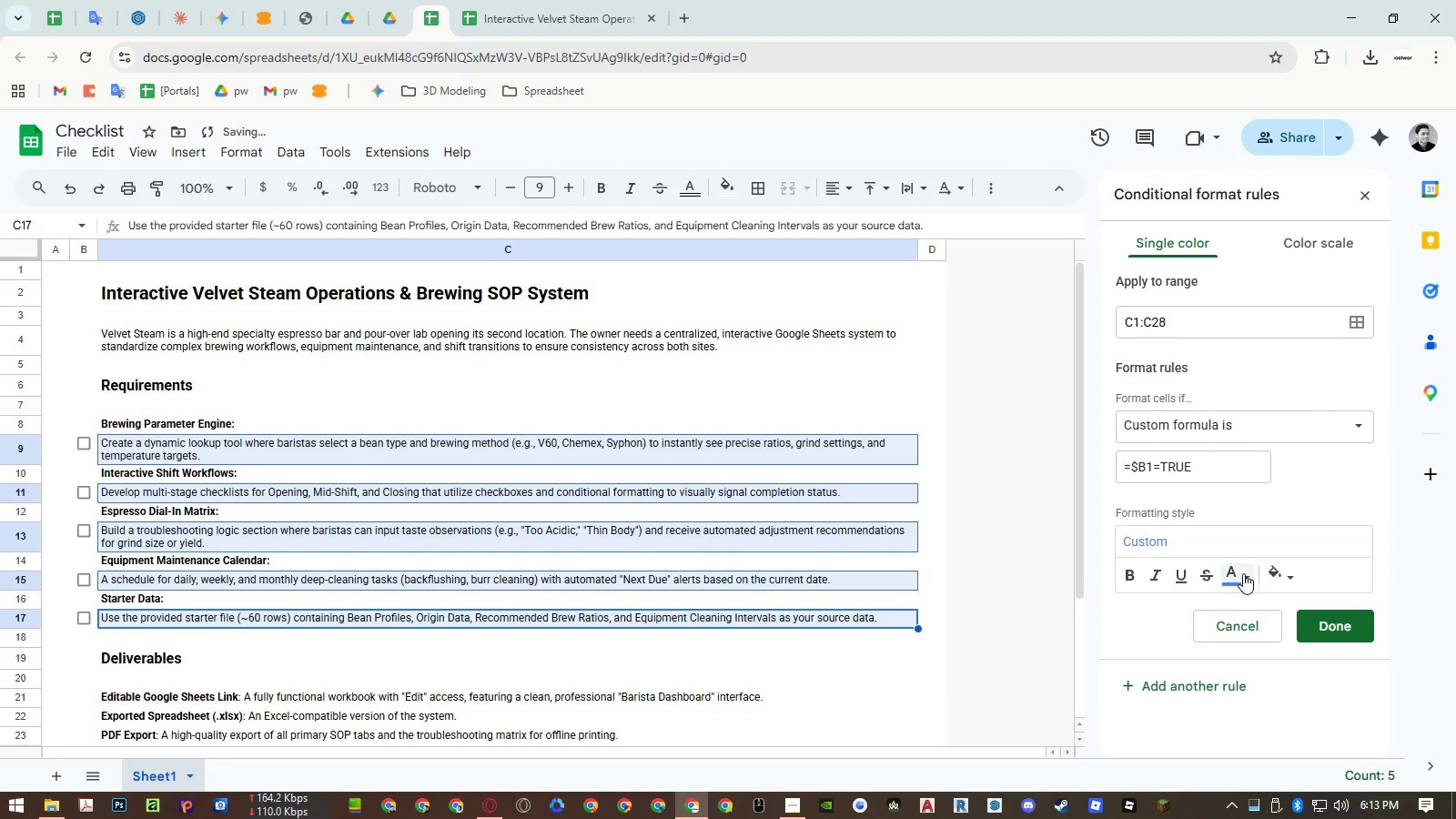 
left_click([1243, 573])
 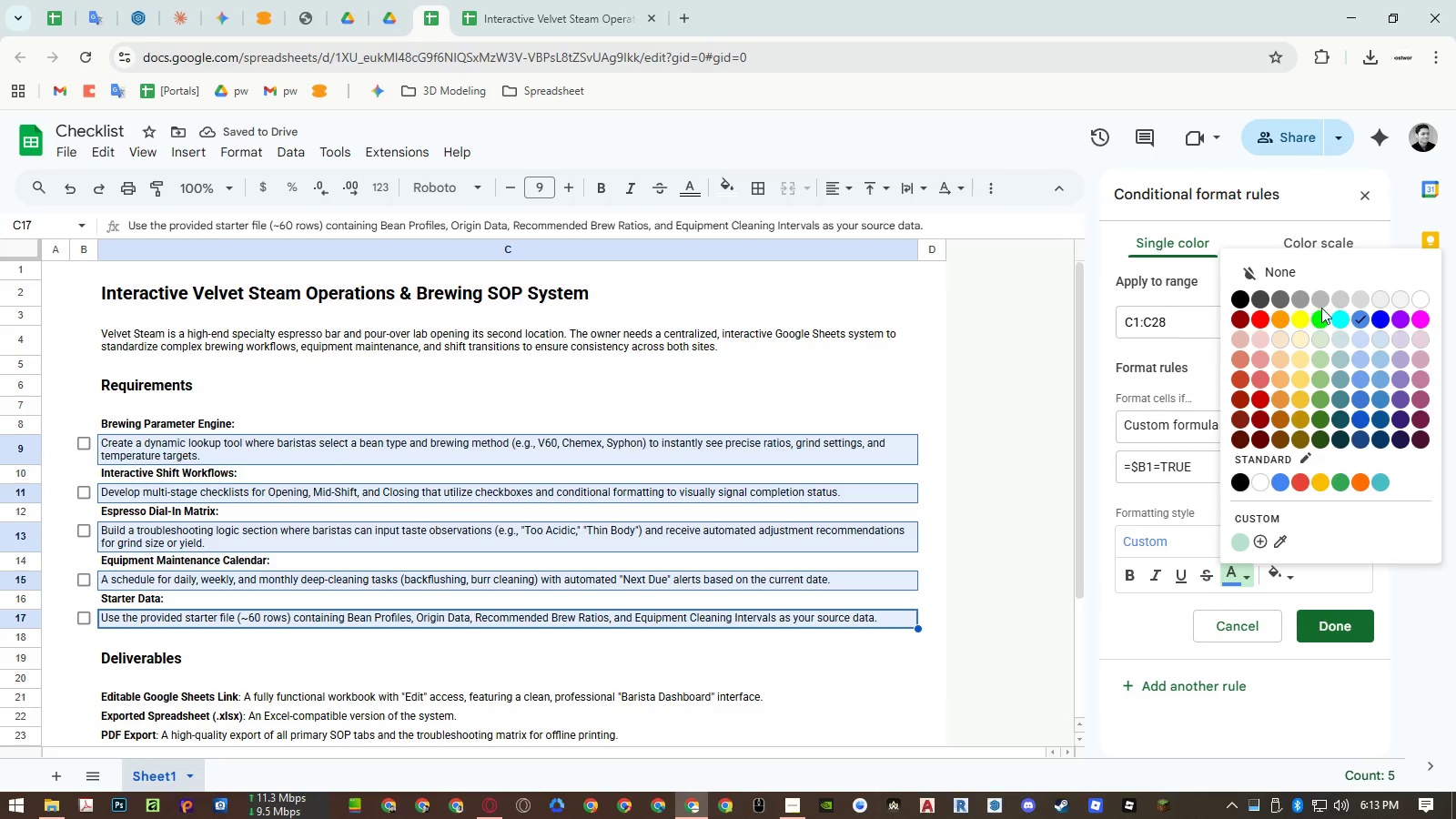 
left_click([1321, 300])
 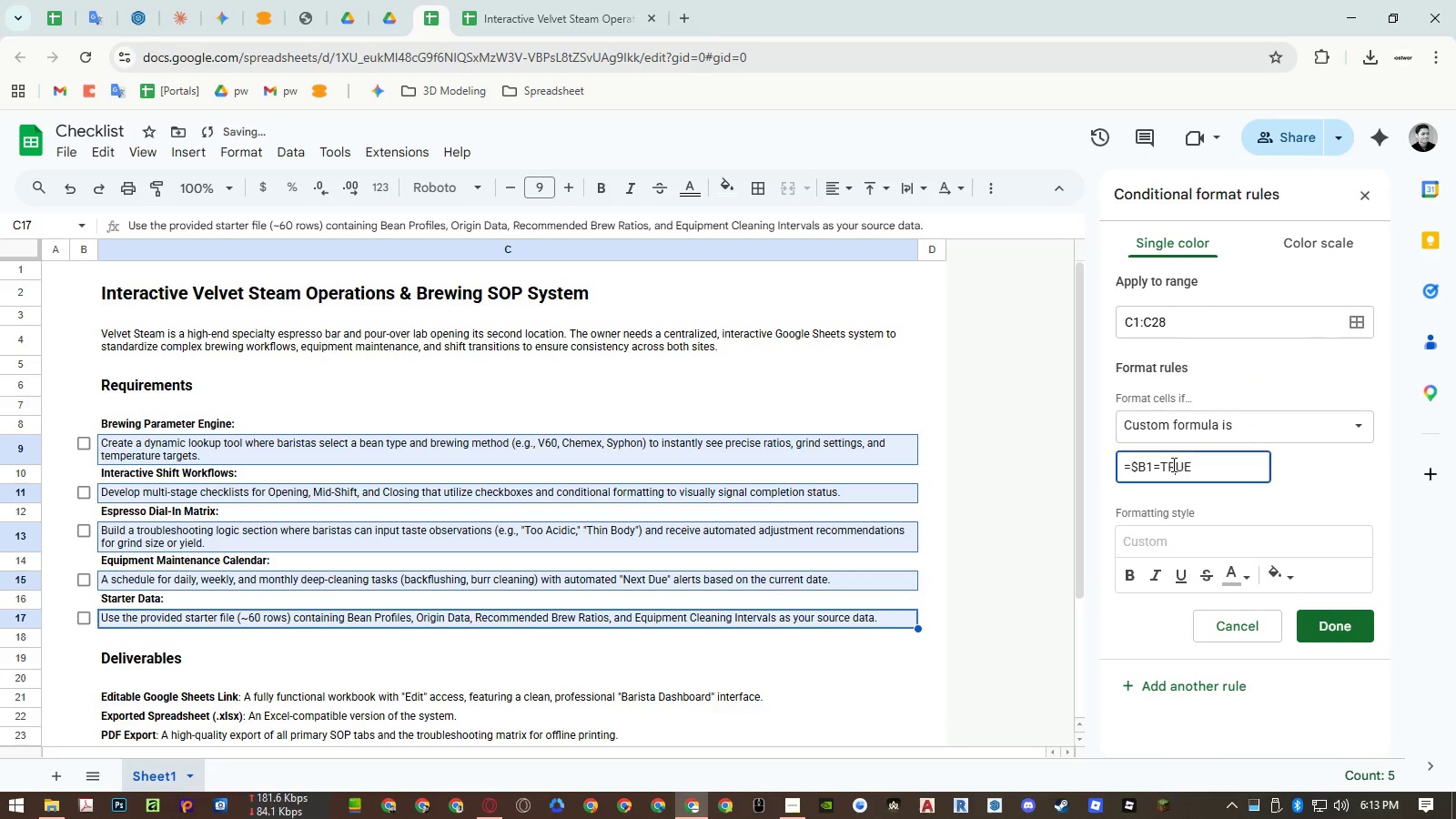 
double_click([1172, 464])
 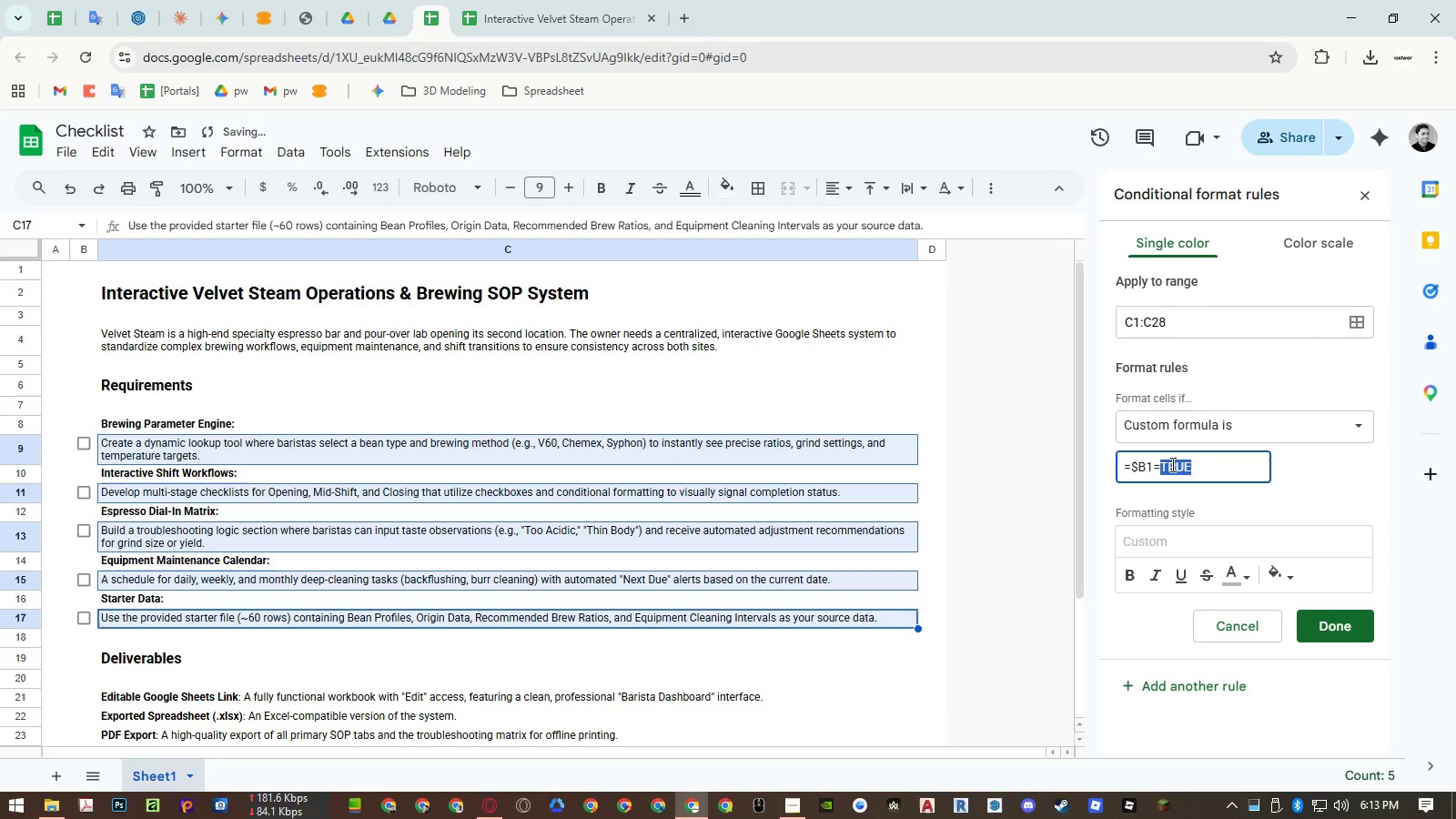 
type(FALSE)
 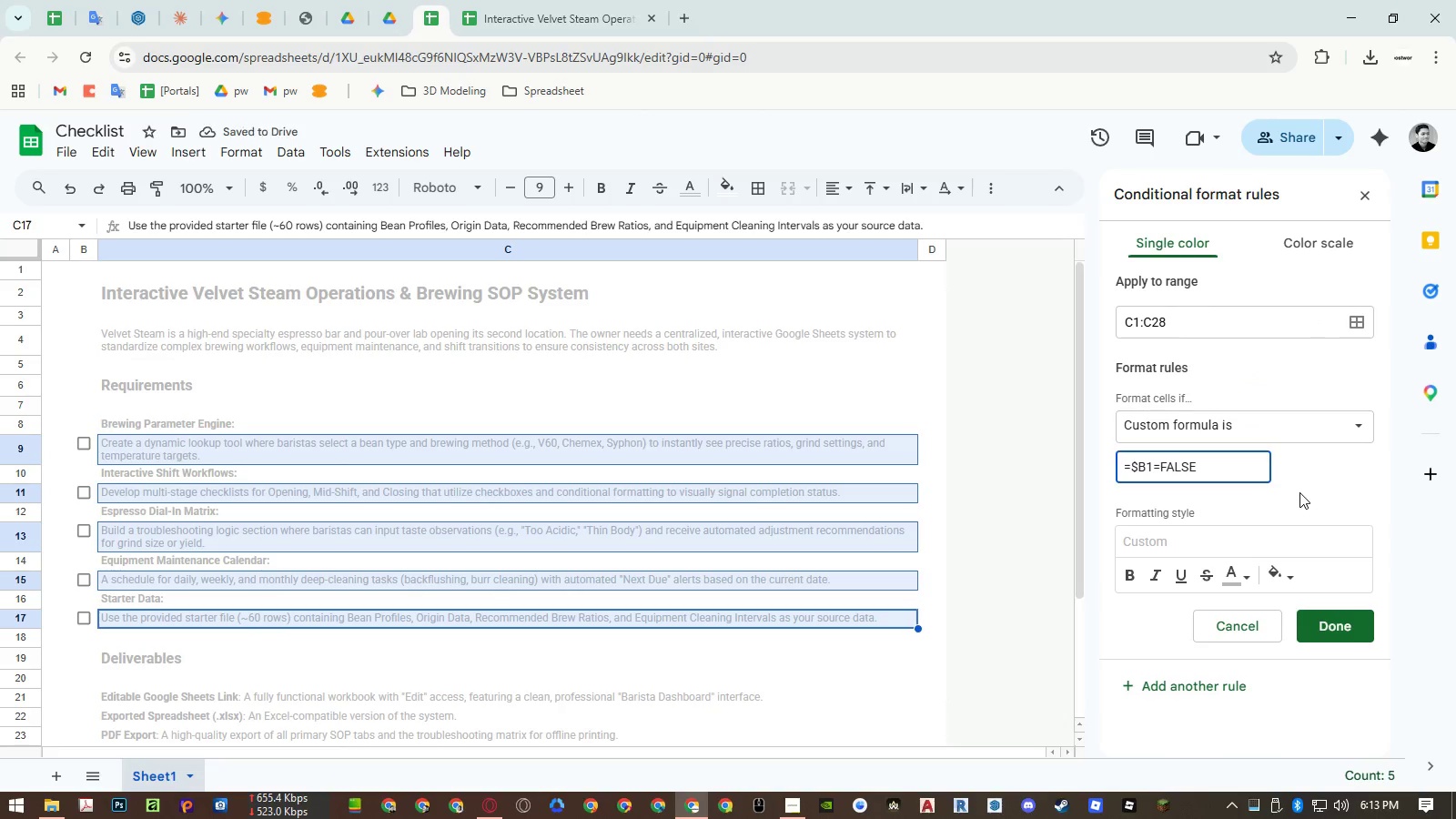 
left_click([1299, 492])
 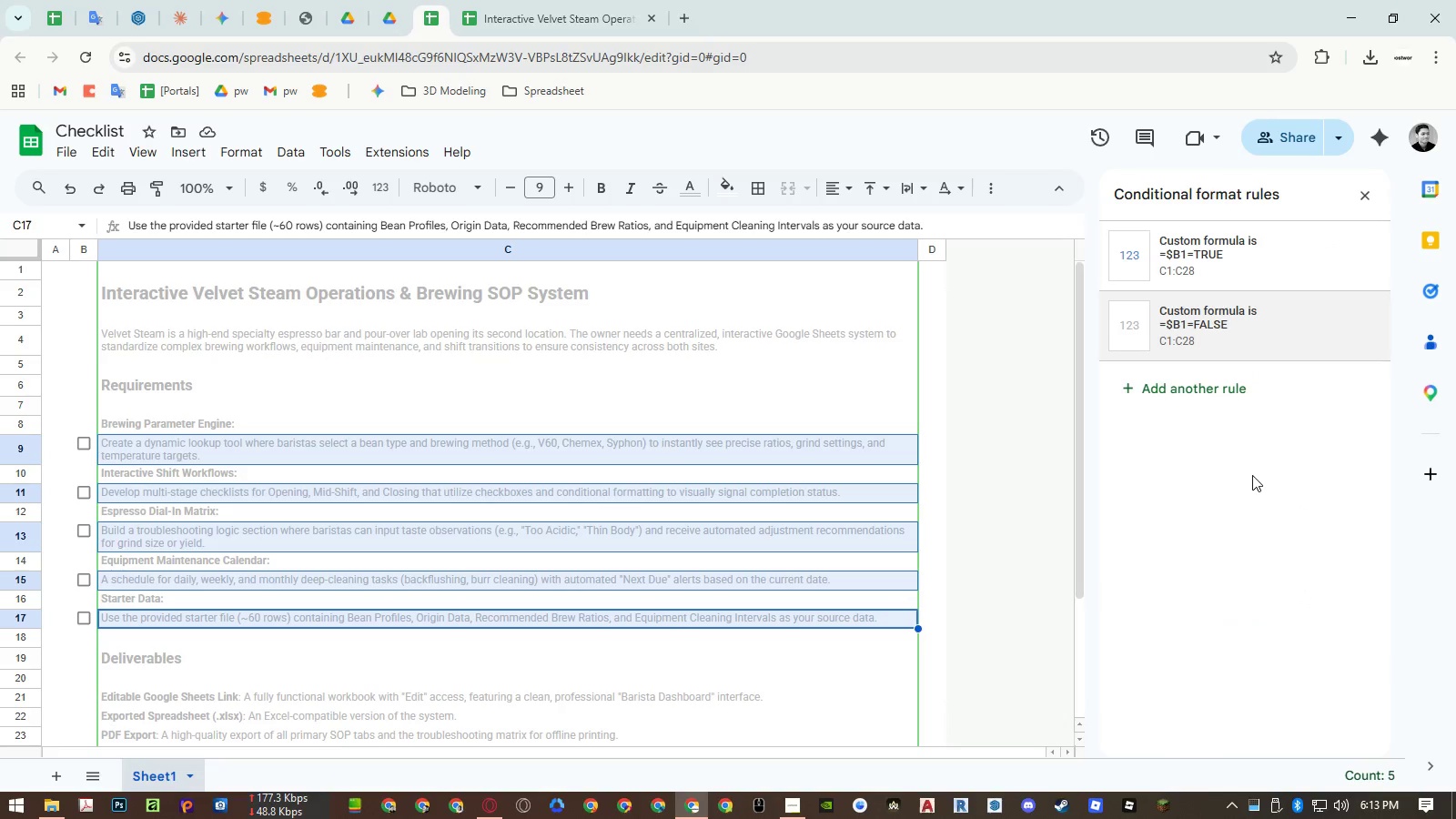 
left_click([339, 480])
 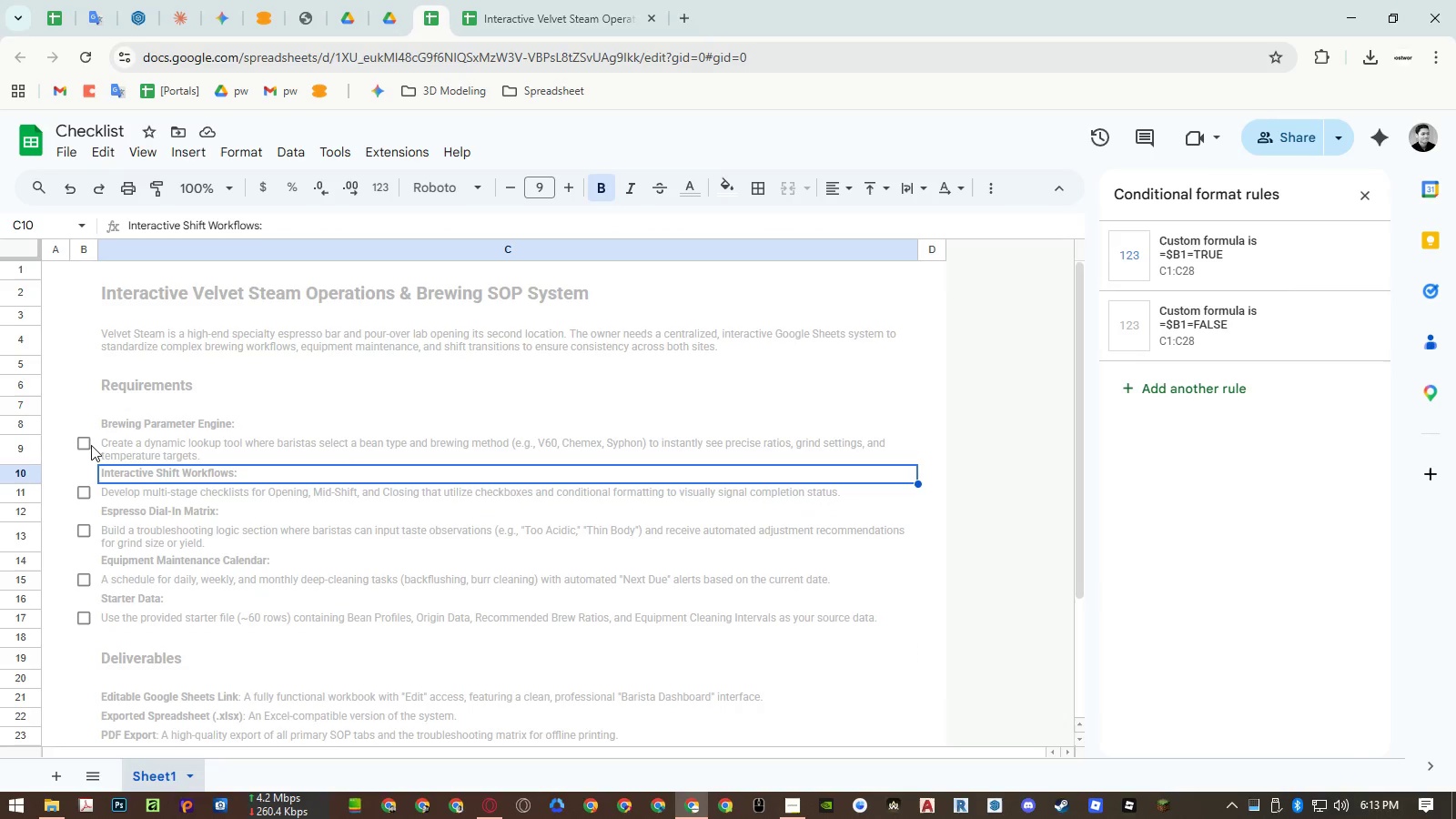 
left_click([87, 445])
 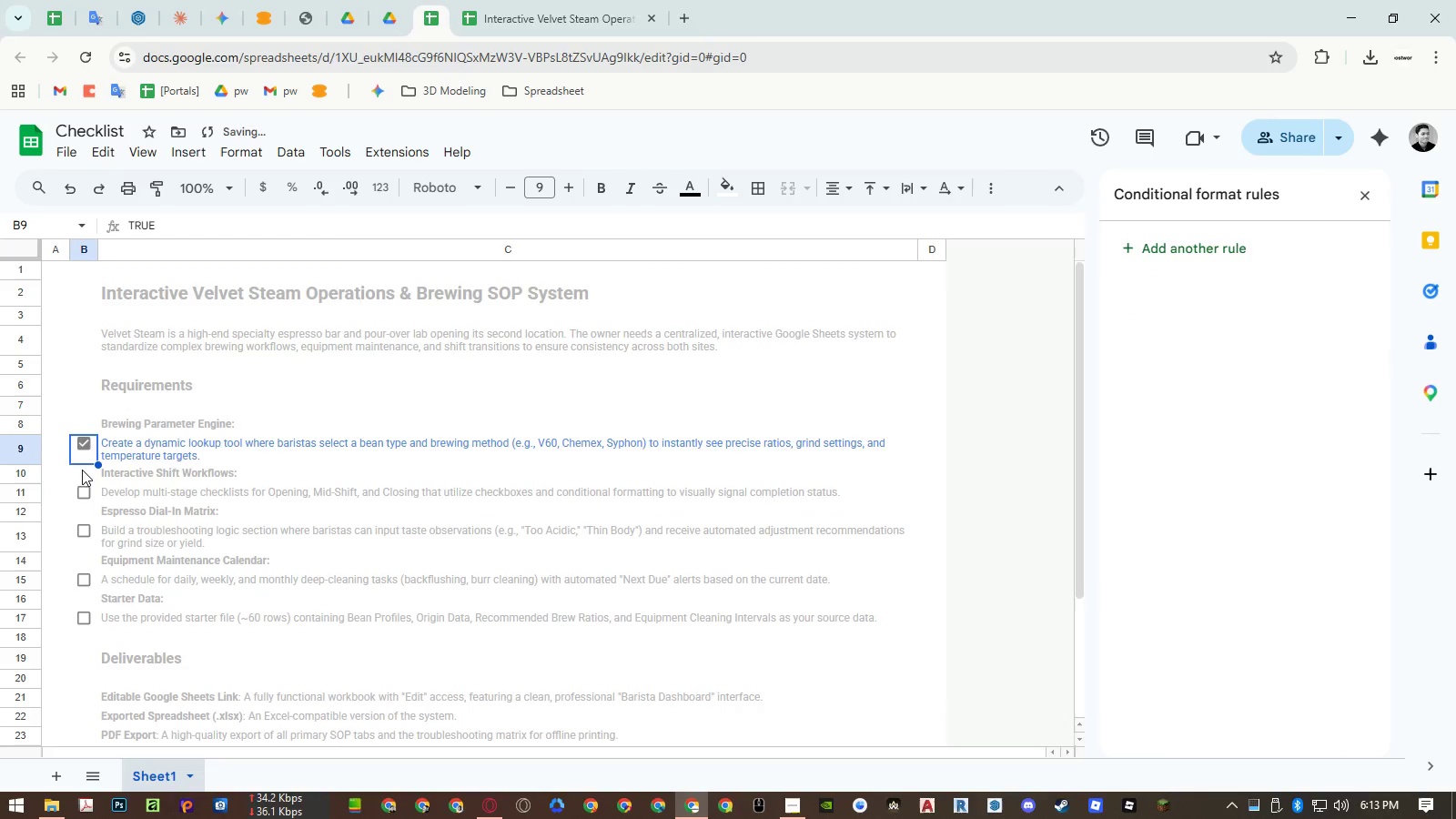 
left_click([81, 488])
 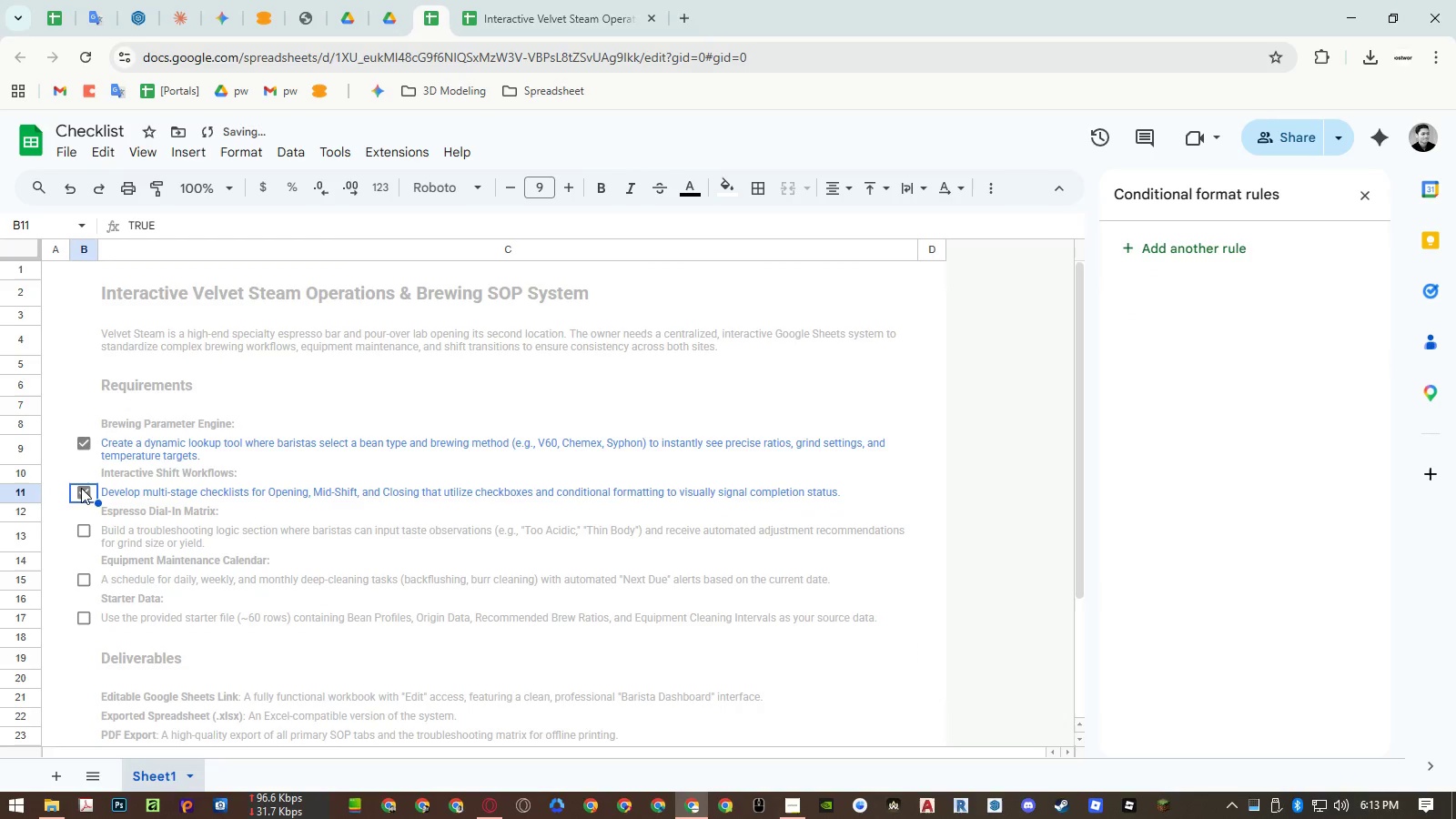 
left_click([81, 488])
 